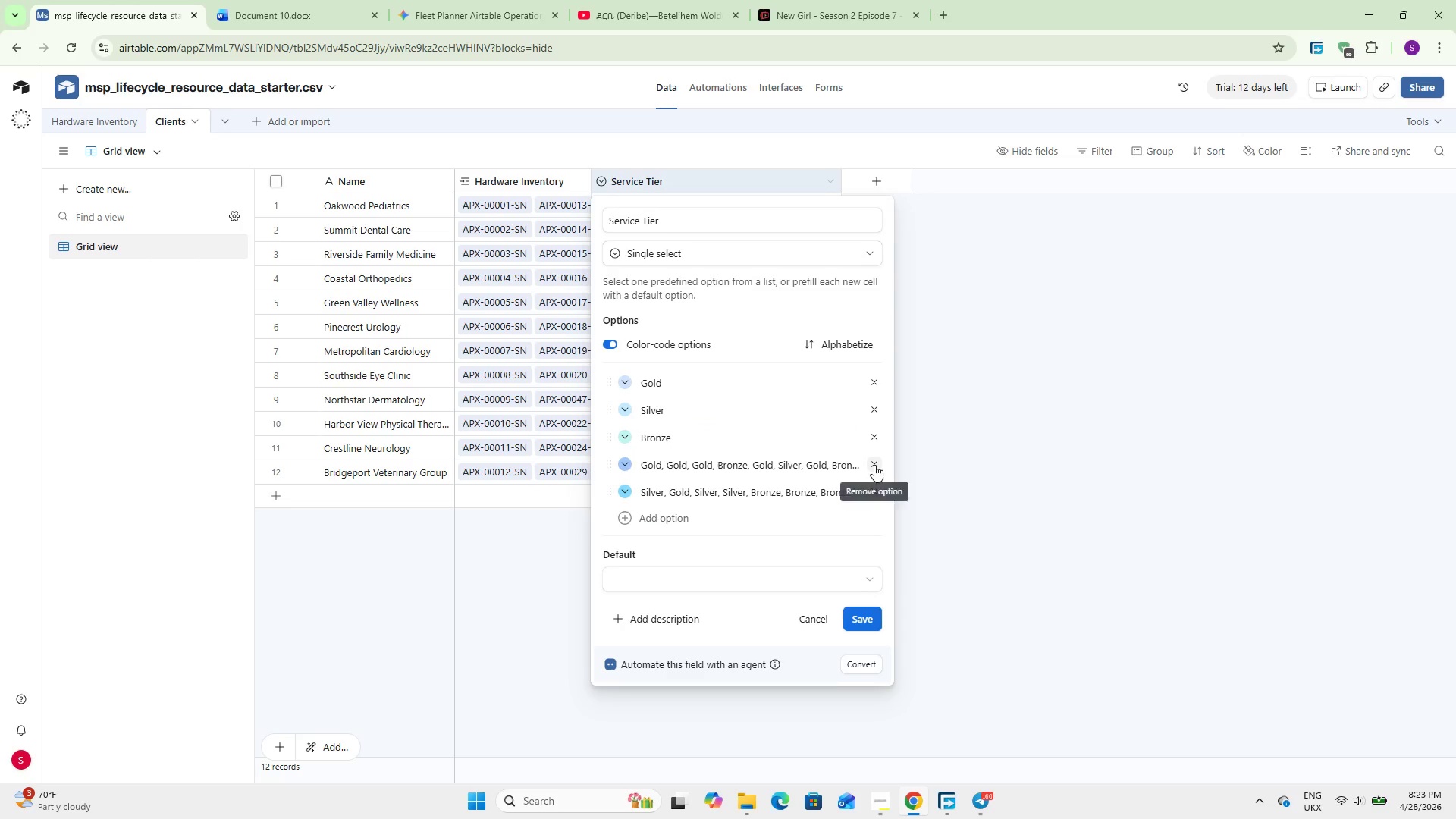 
double_click([874, 465])
 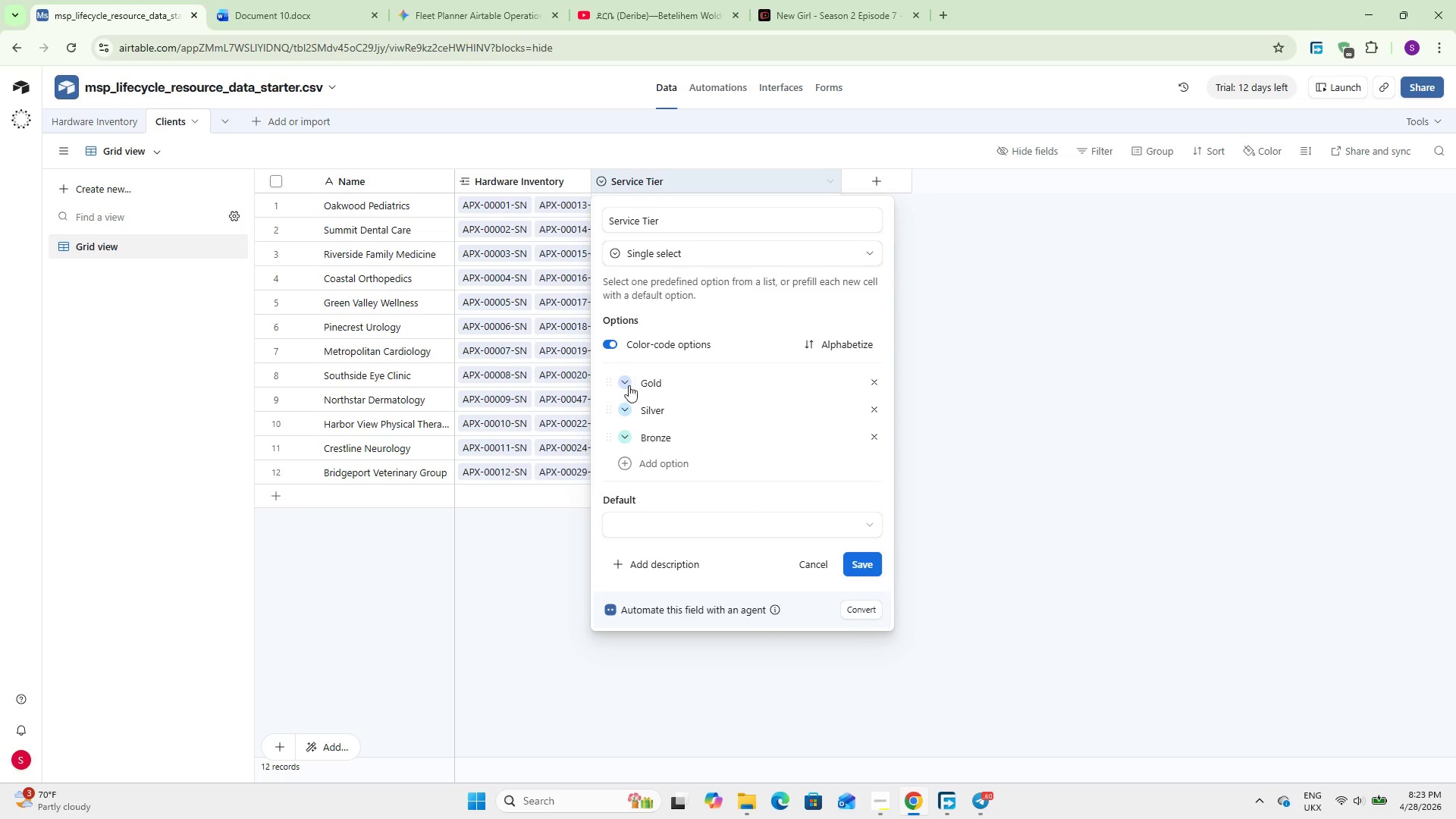 
left_click([628, 384])
 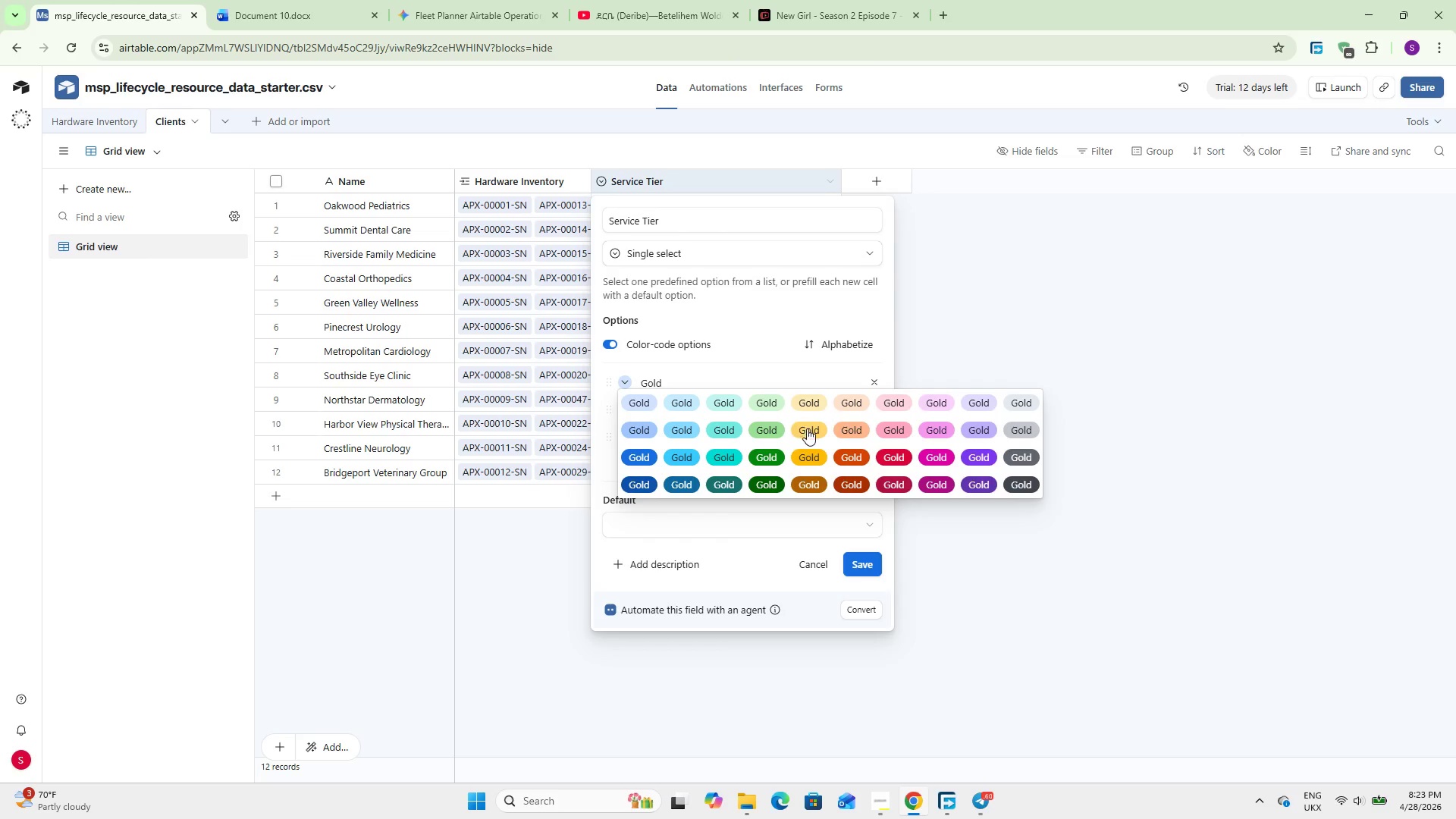 
left_click([808, 430])
 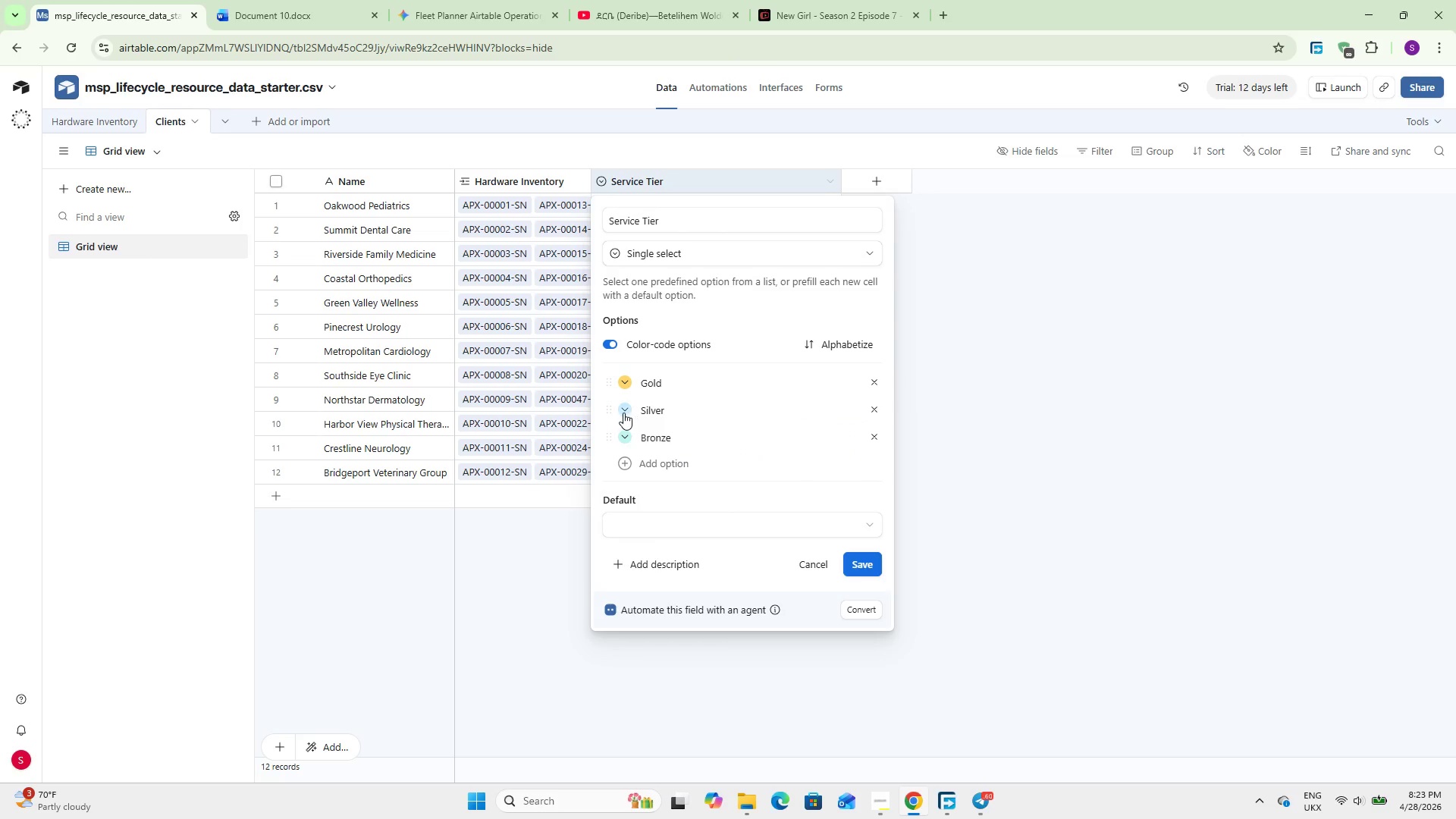 
left_click([623, 413])
 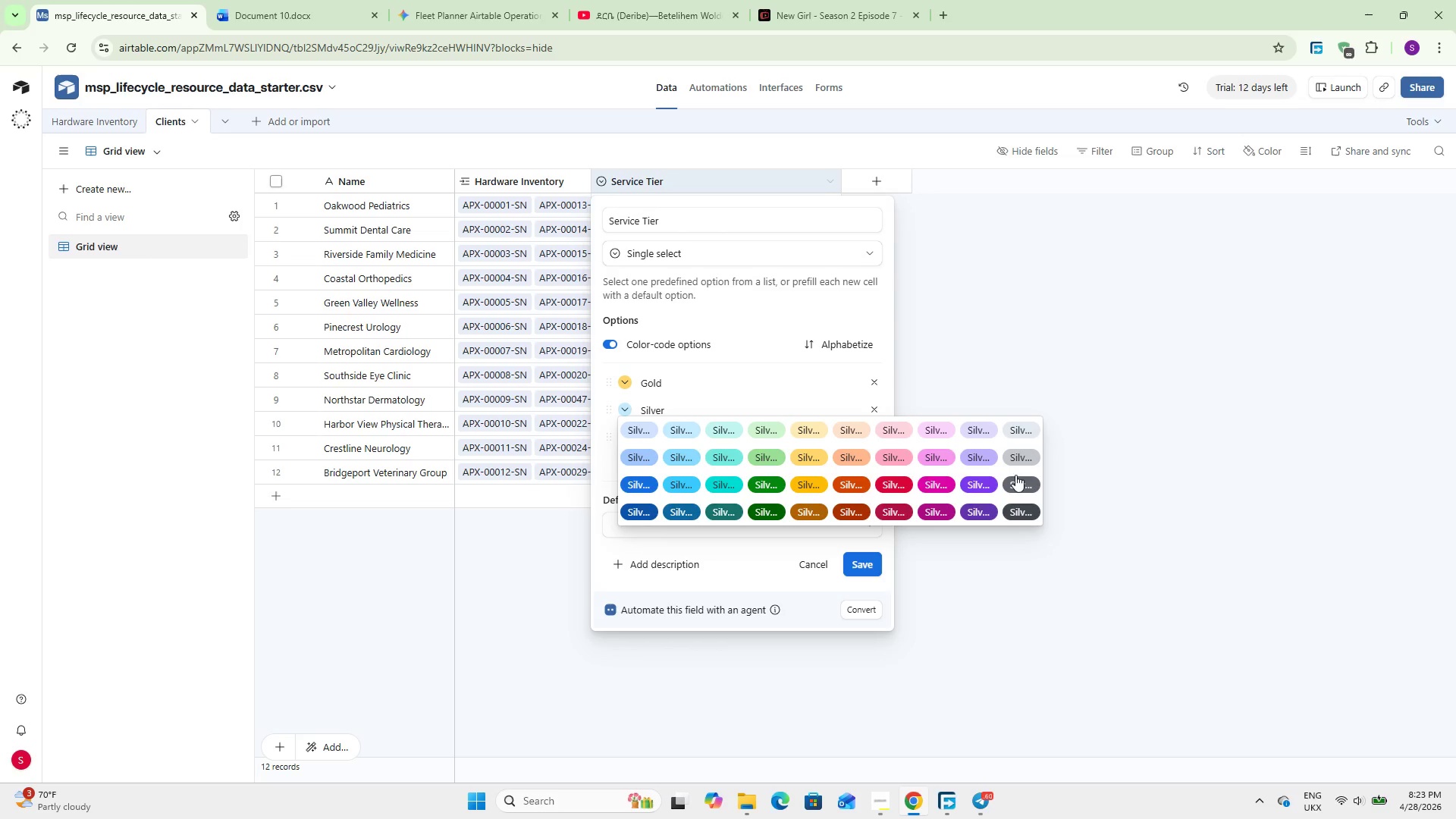 
left_click_drag(start_coordinate=[1012, 457], to_coordinate=[1003, 456])
 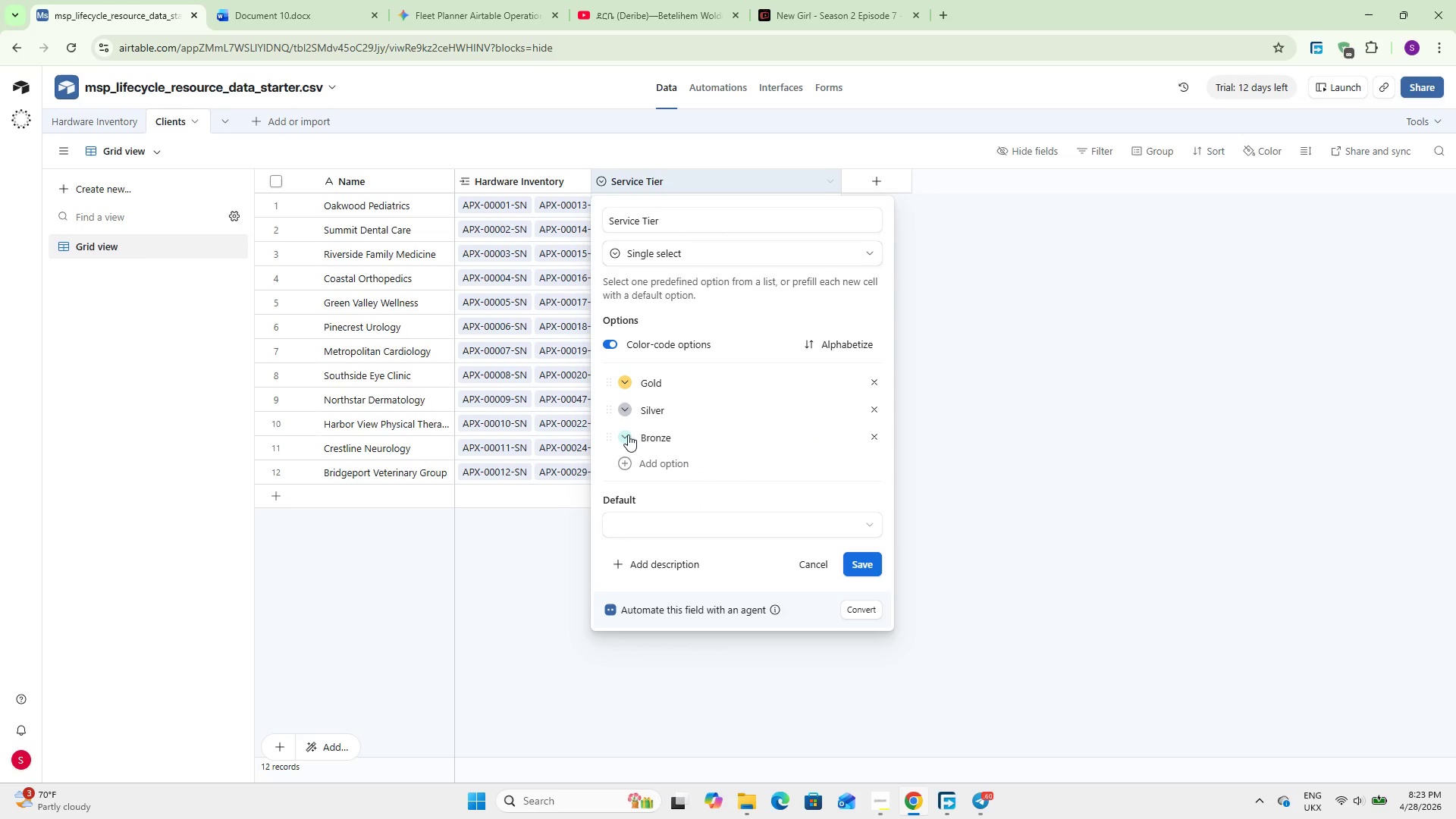 
left_click([624, 435])
 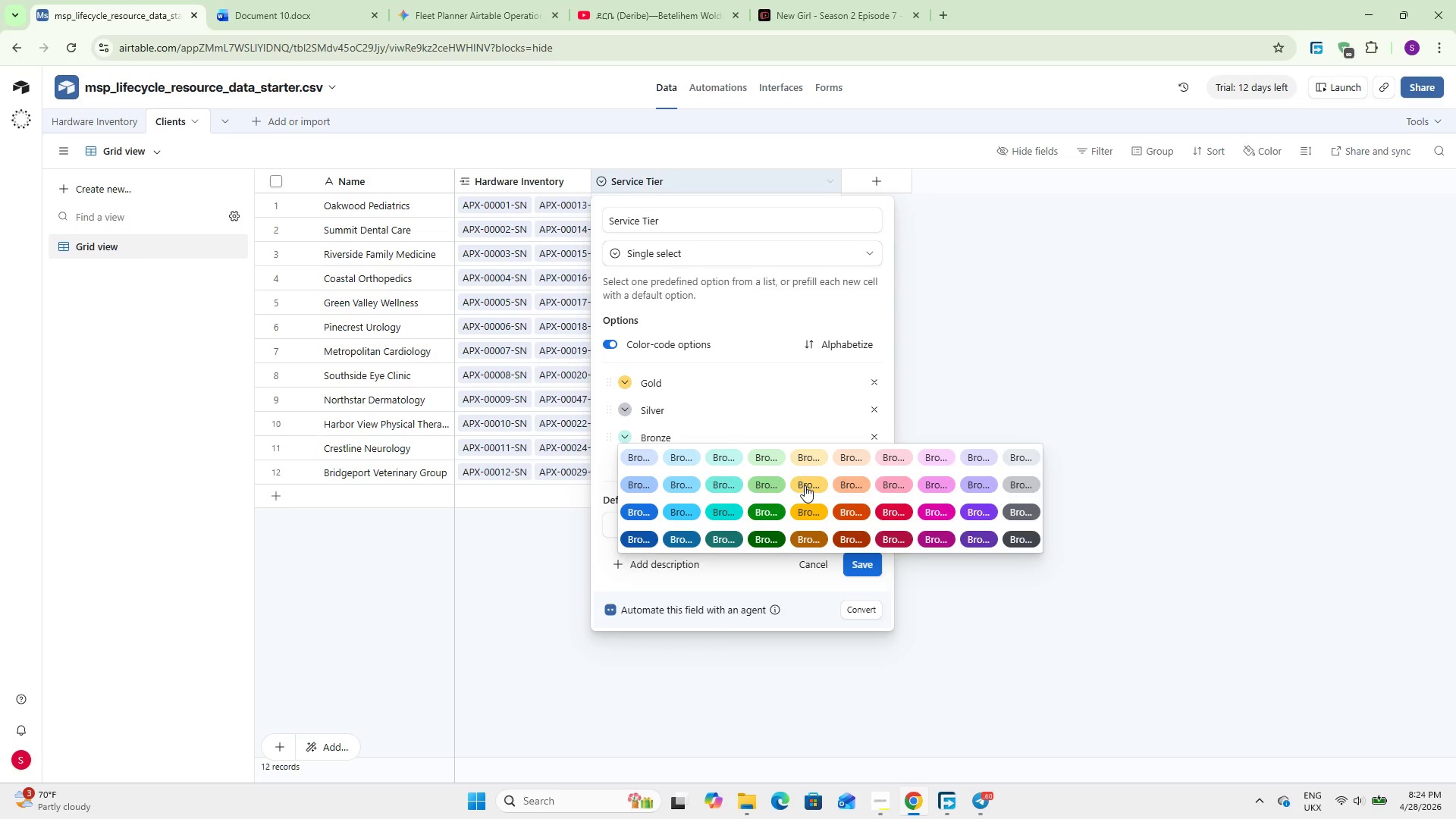 
left_click([805, 532])
 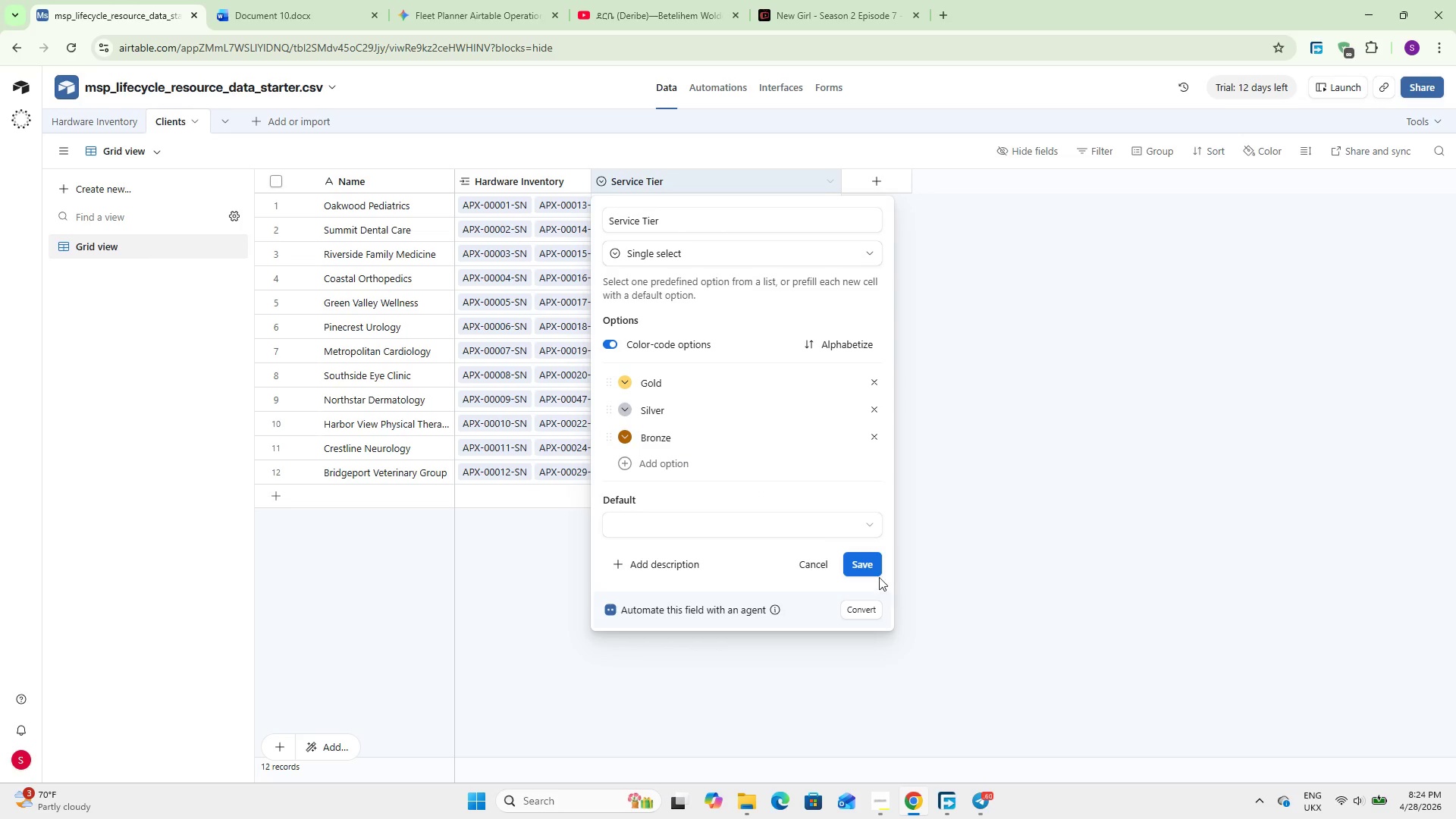 
left_click([869, 569])
 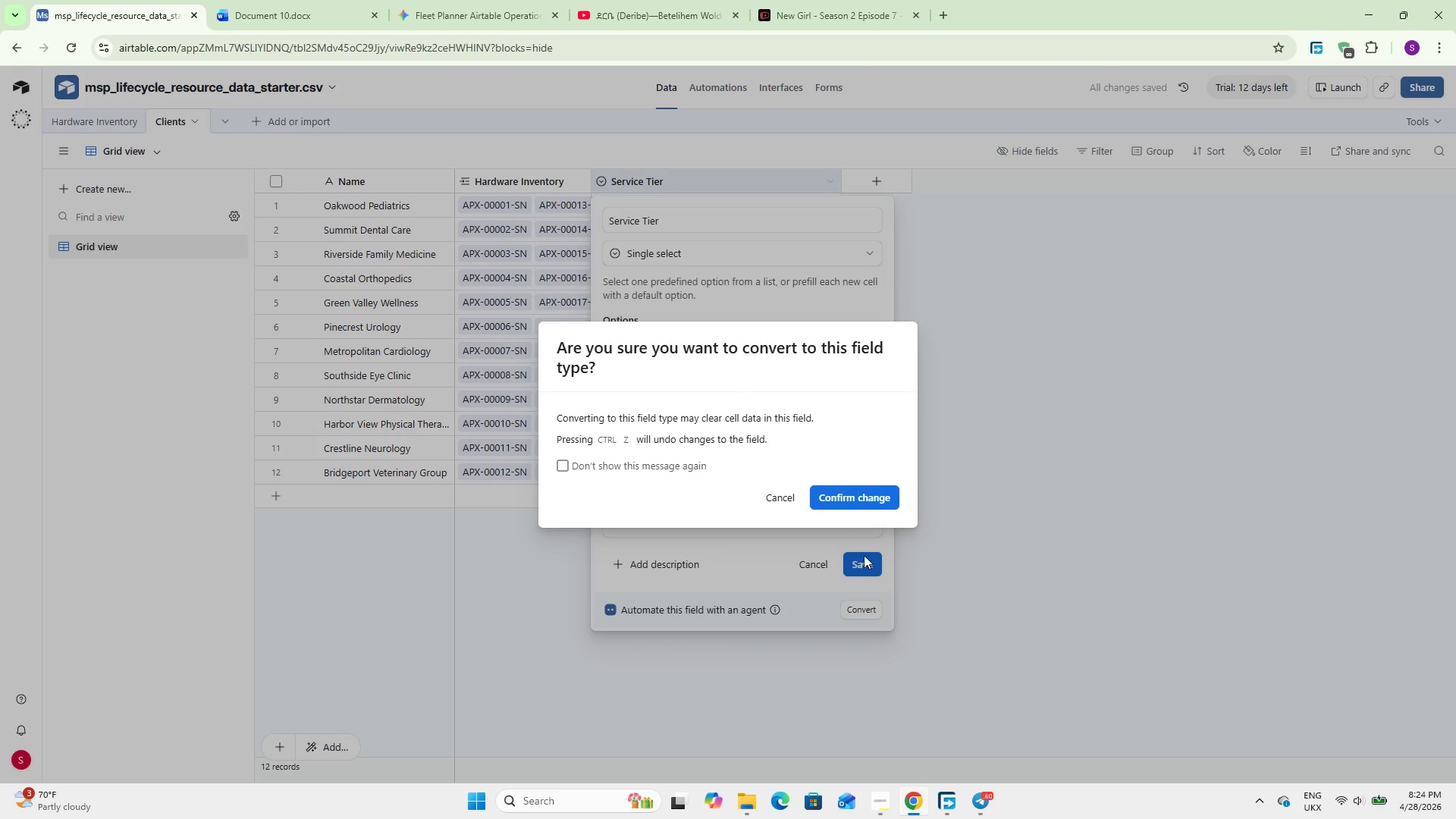 
left_click([847, 495])
 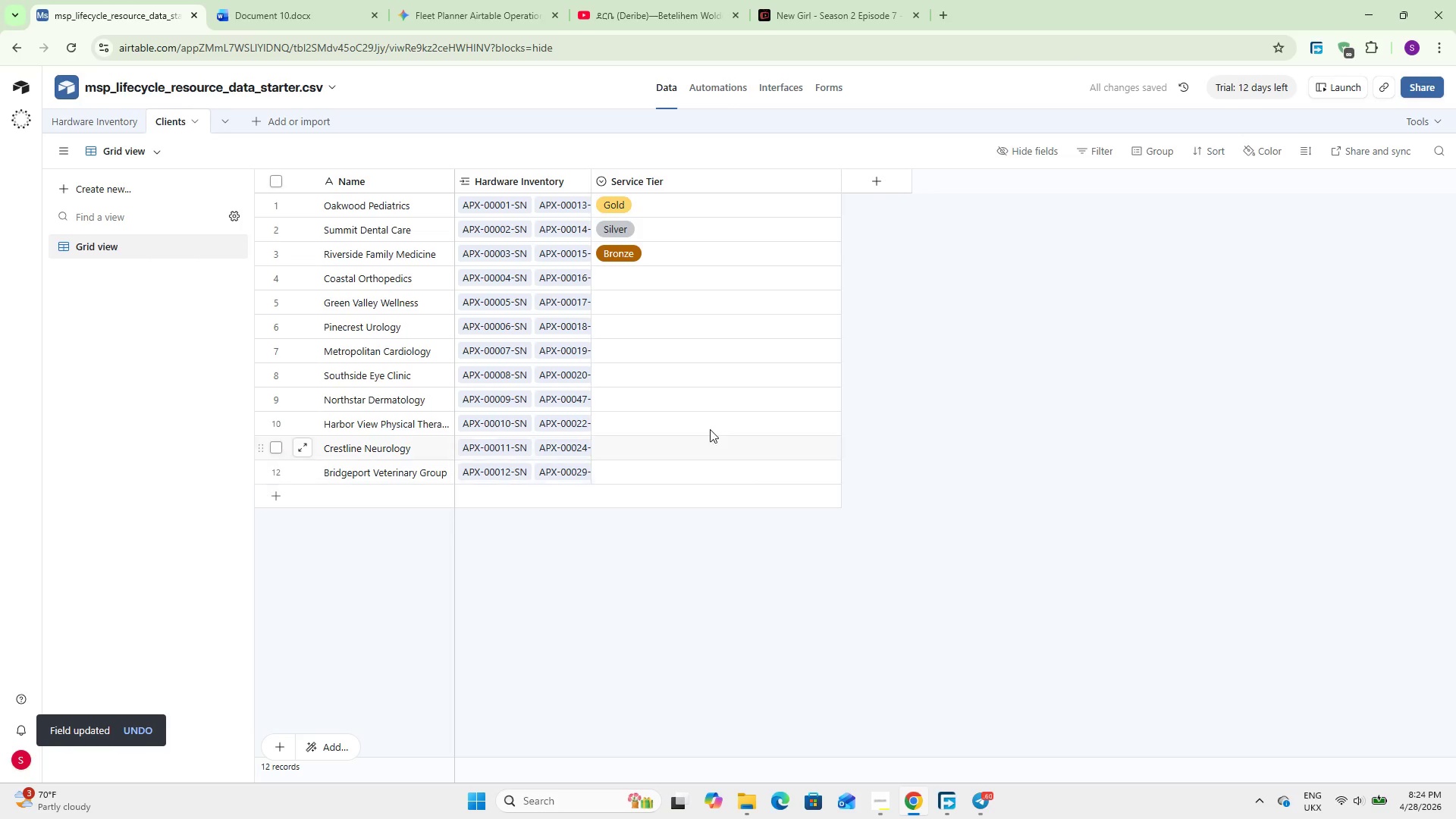 
wait(6.16)
 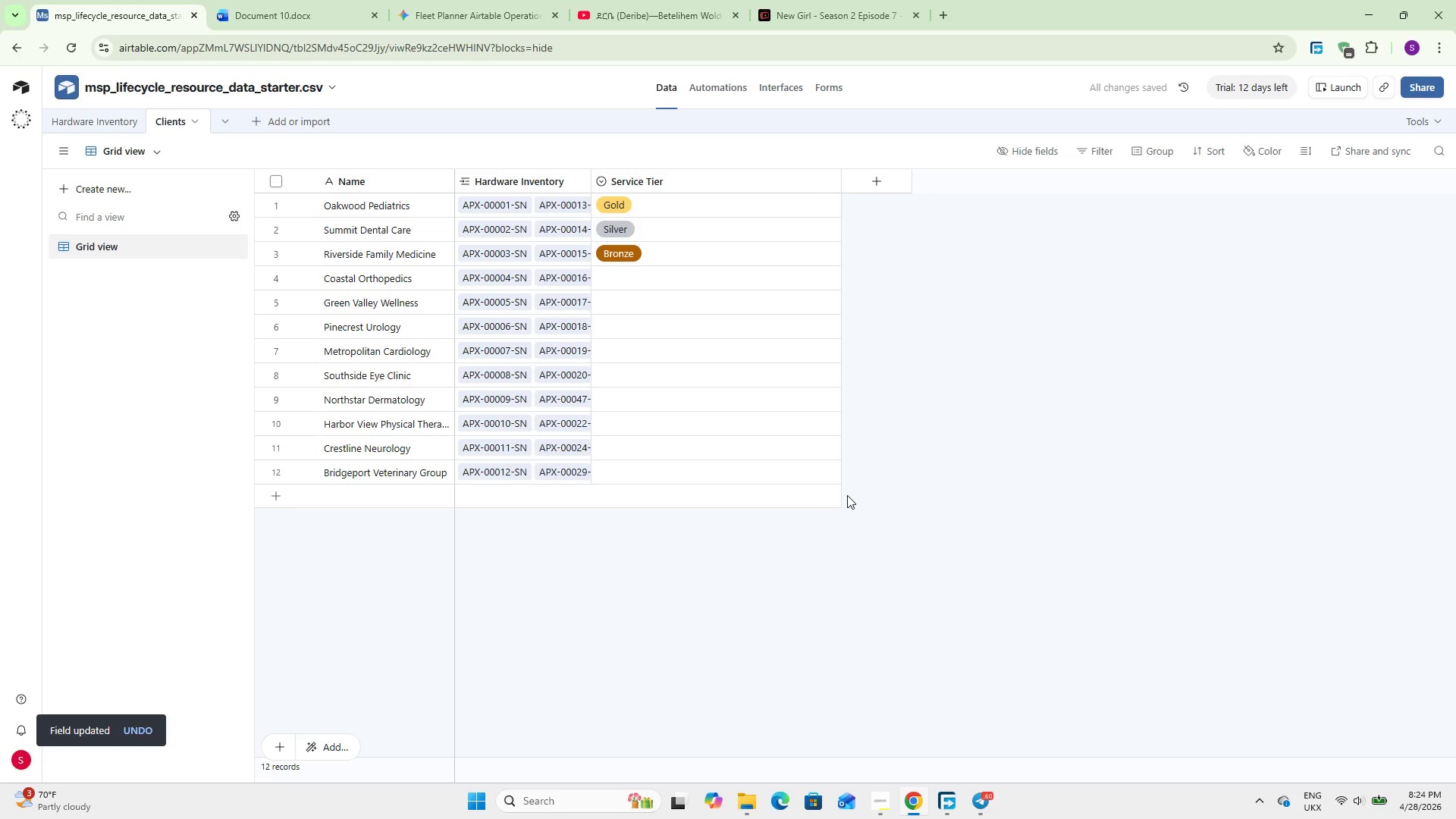 
left_click([627, 206])
 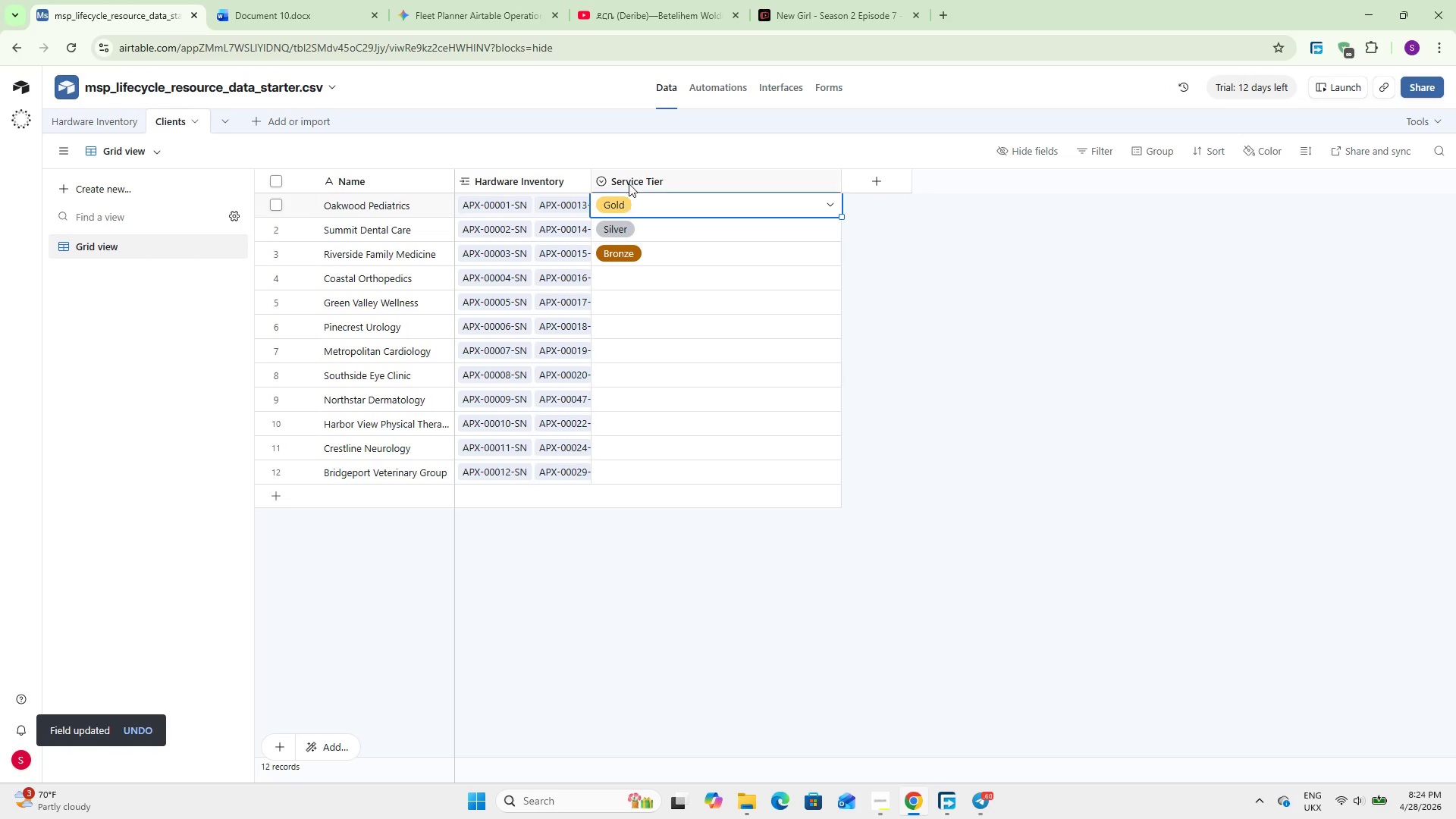 
left_click([630, 178])
 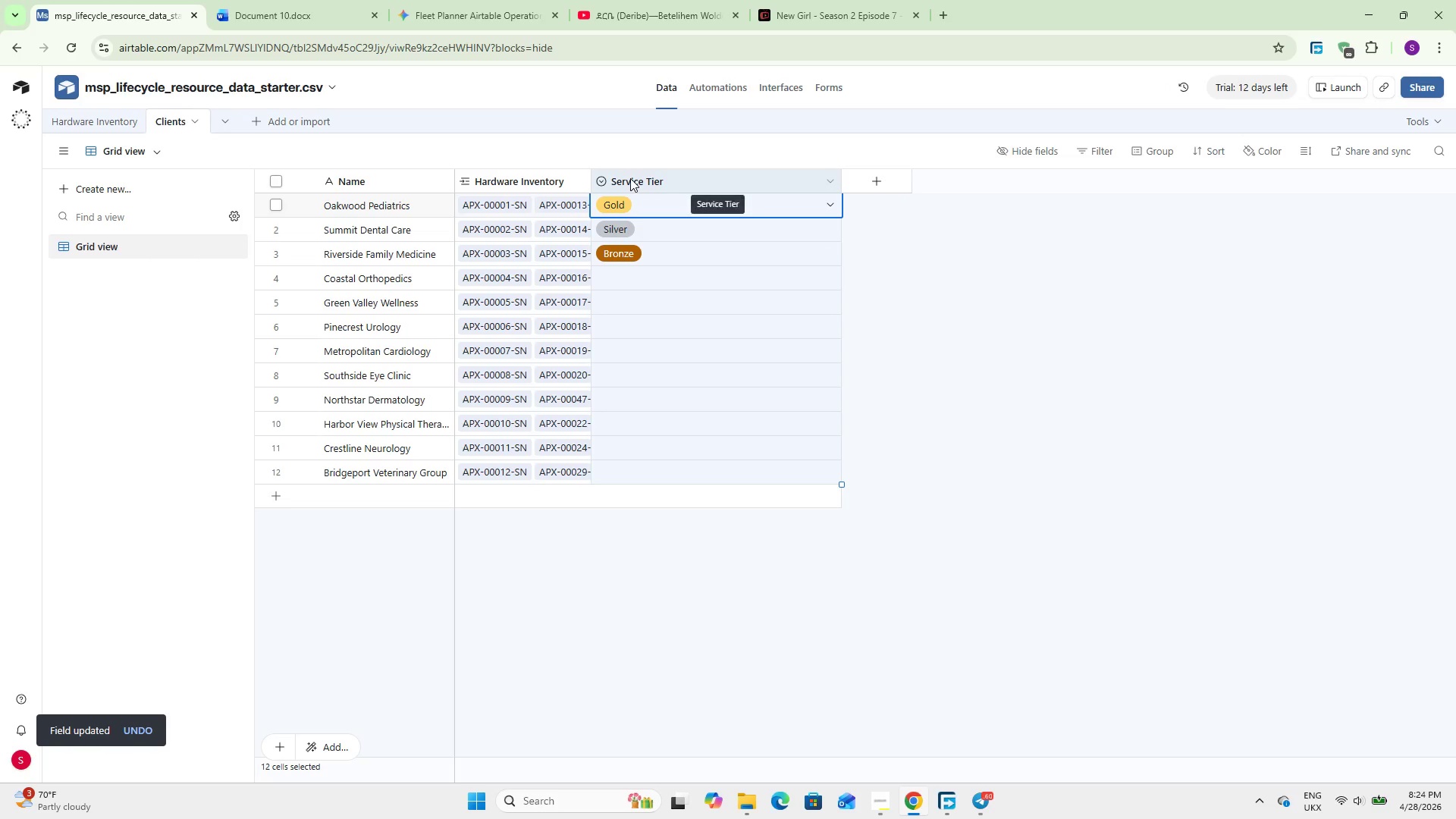 
left_click([630, 178])
 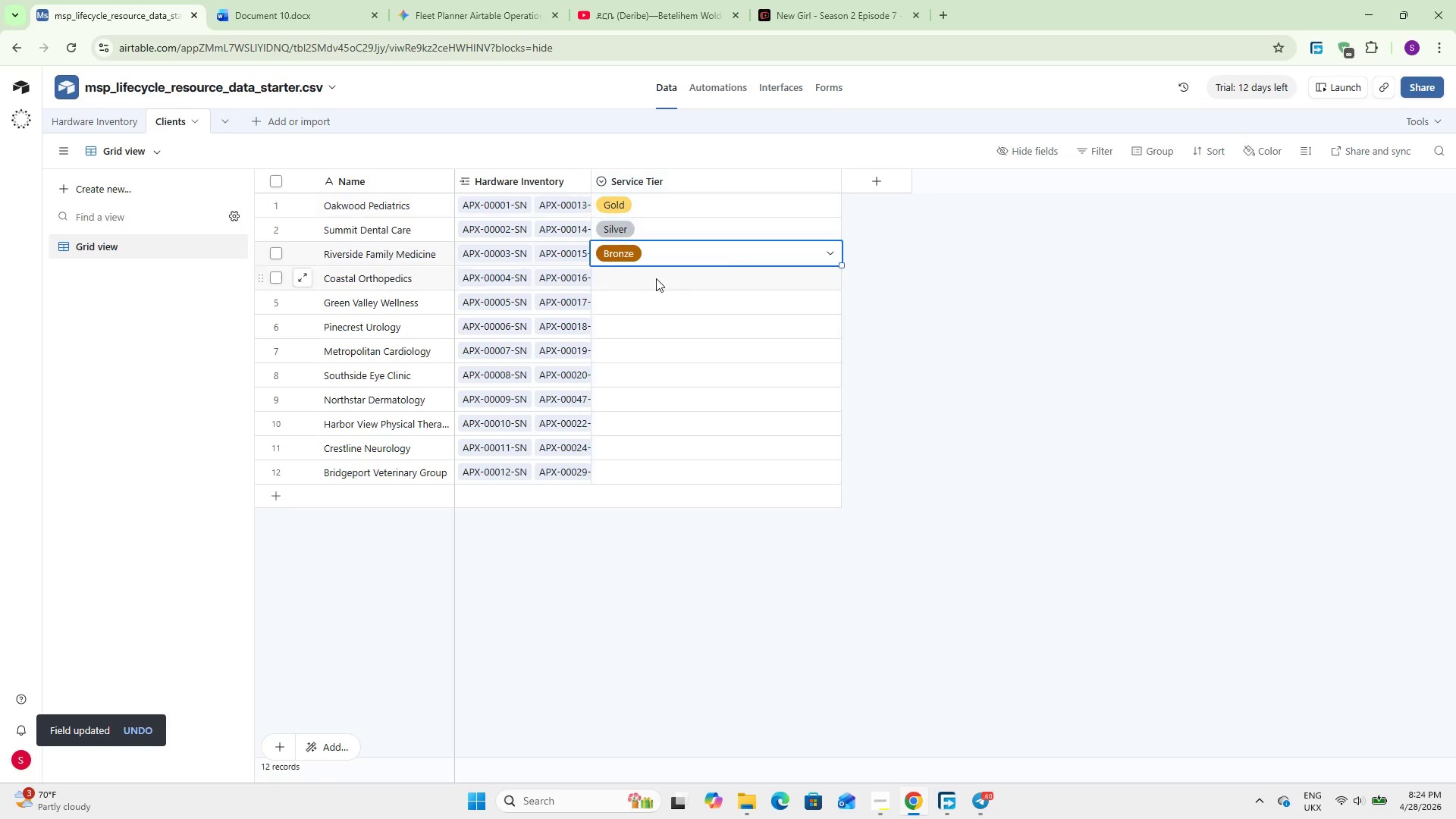 
double_click([654, 281])
 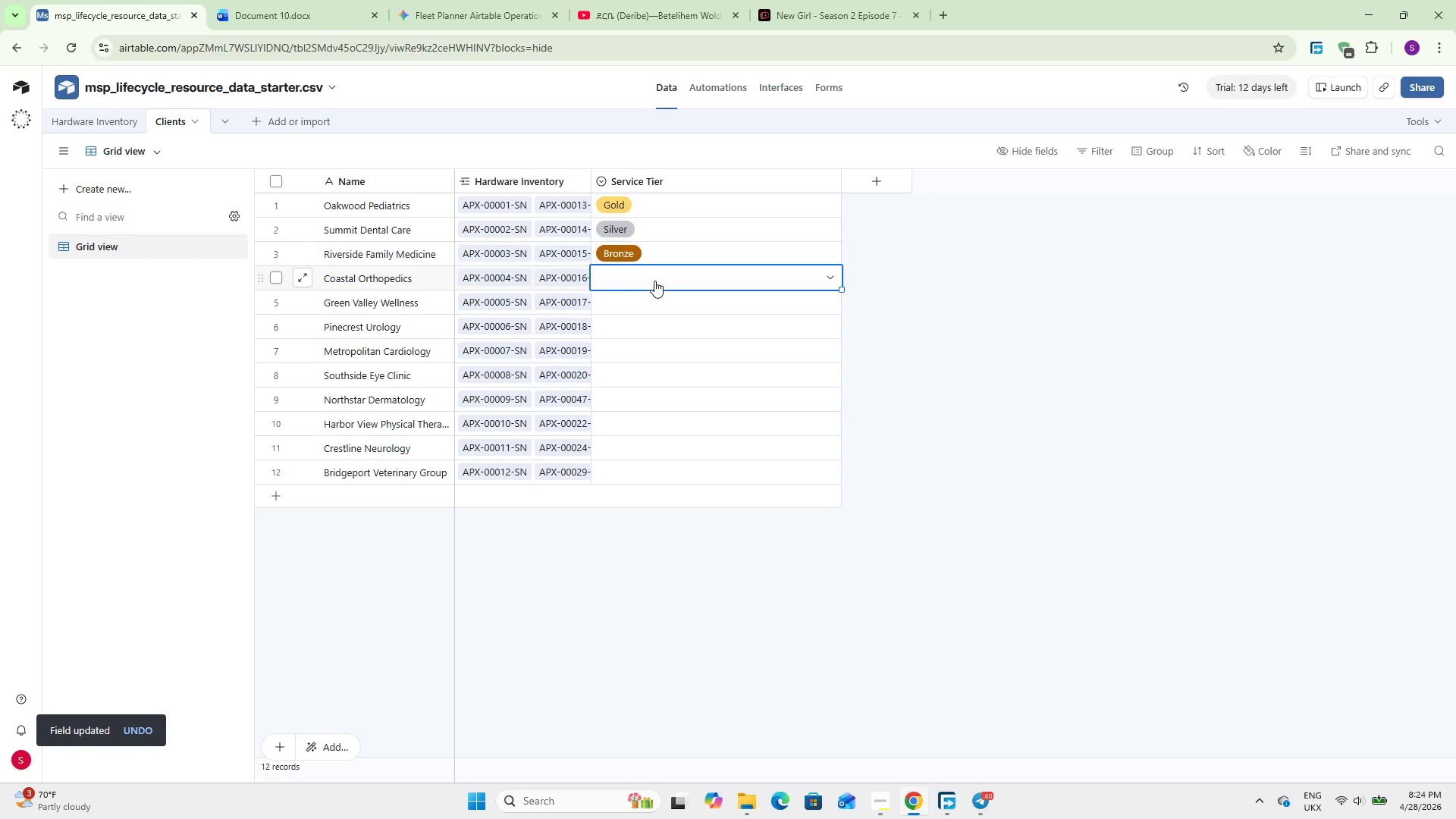 
triple_click([654, 281])
 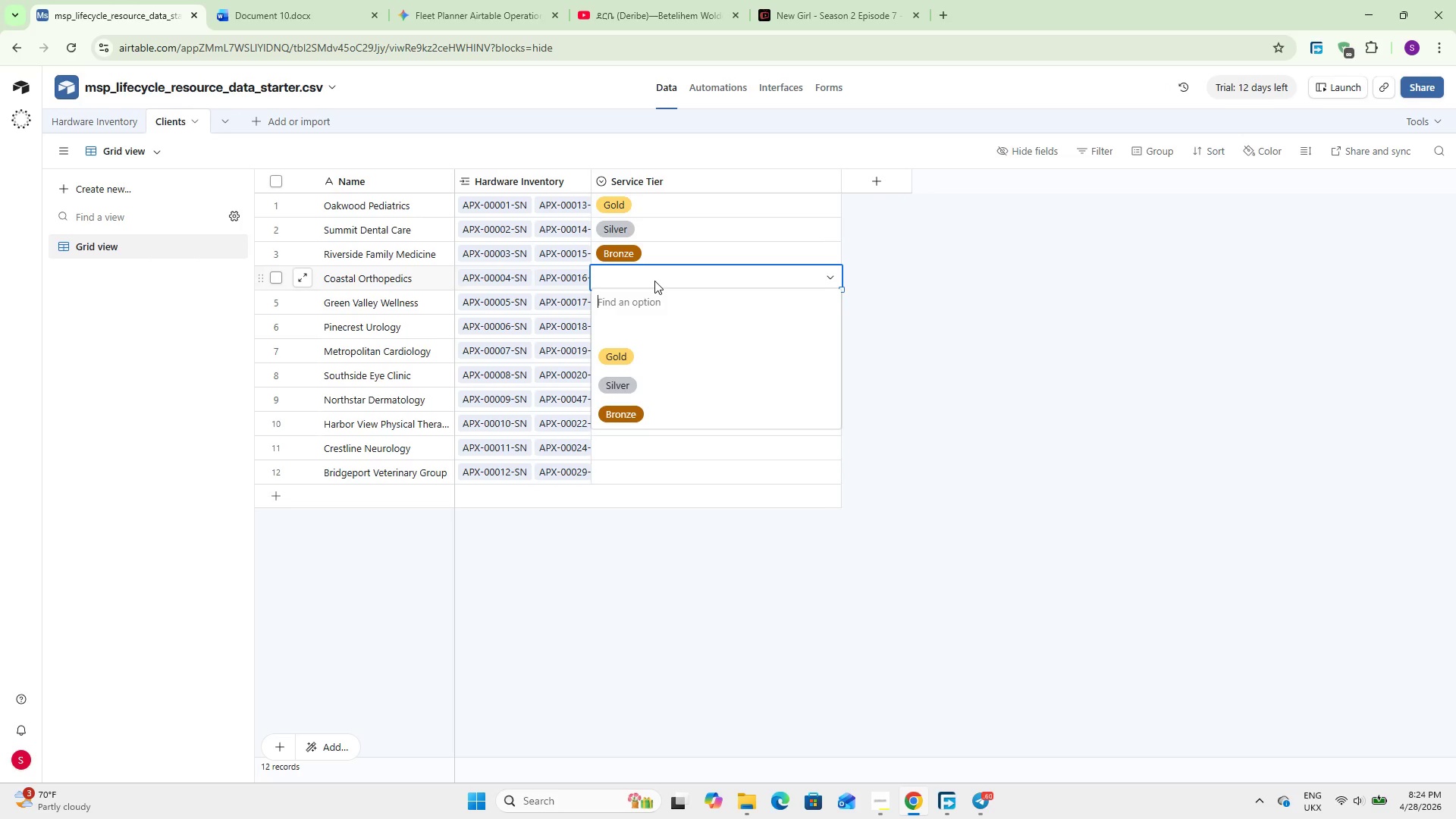 
left_click([654, 281])
 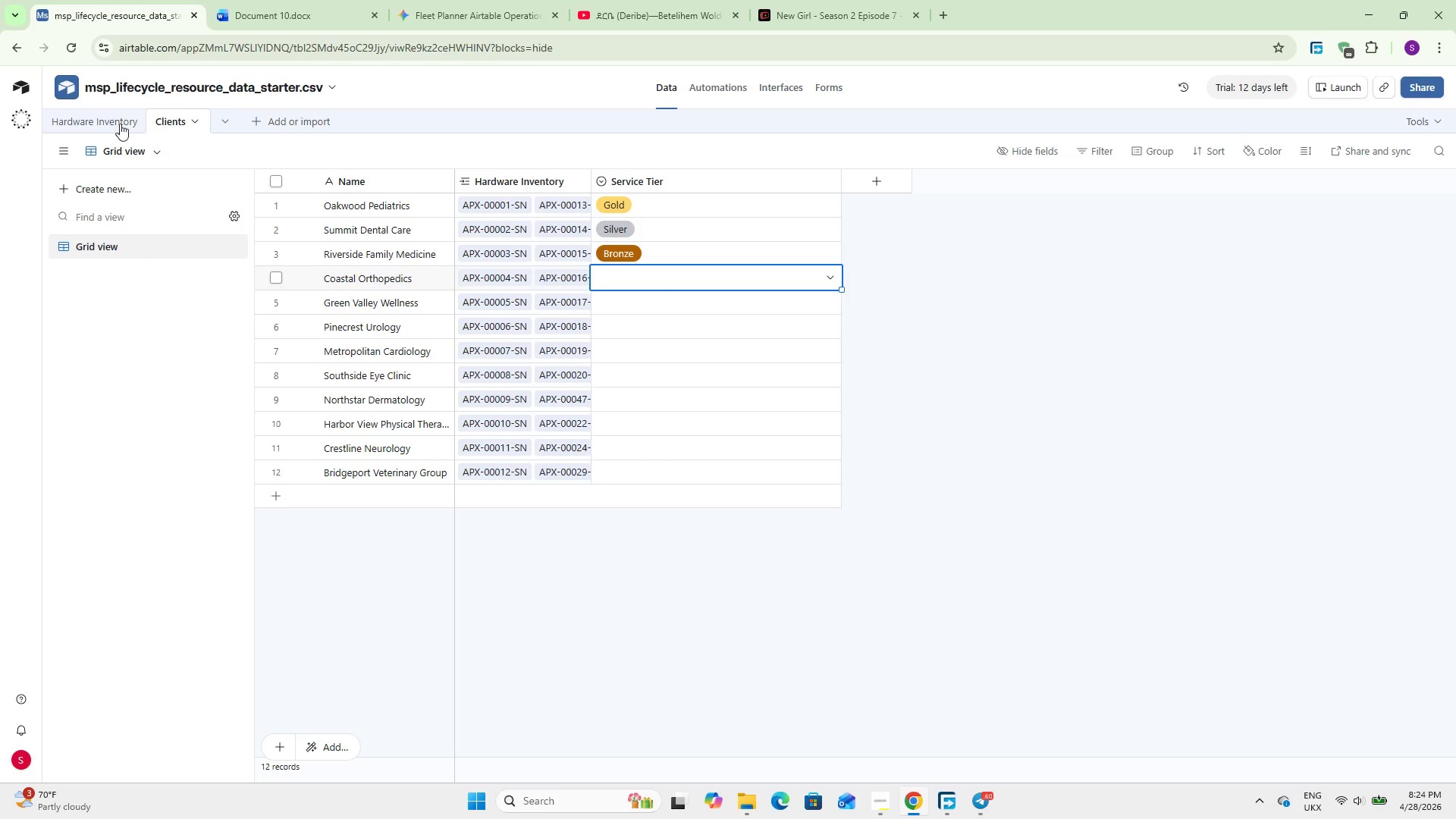 
left_click([83, 118])
 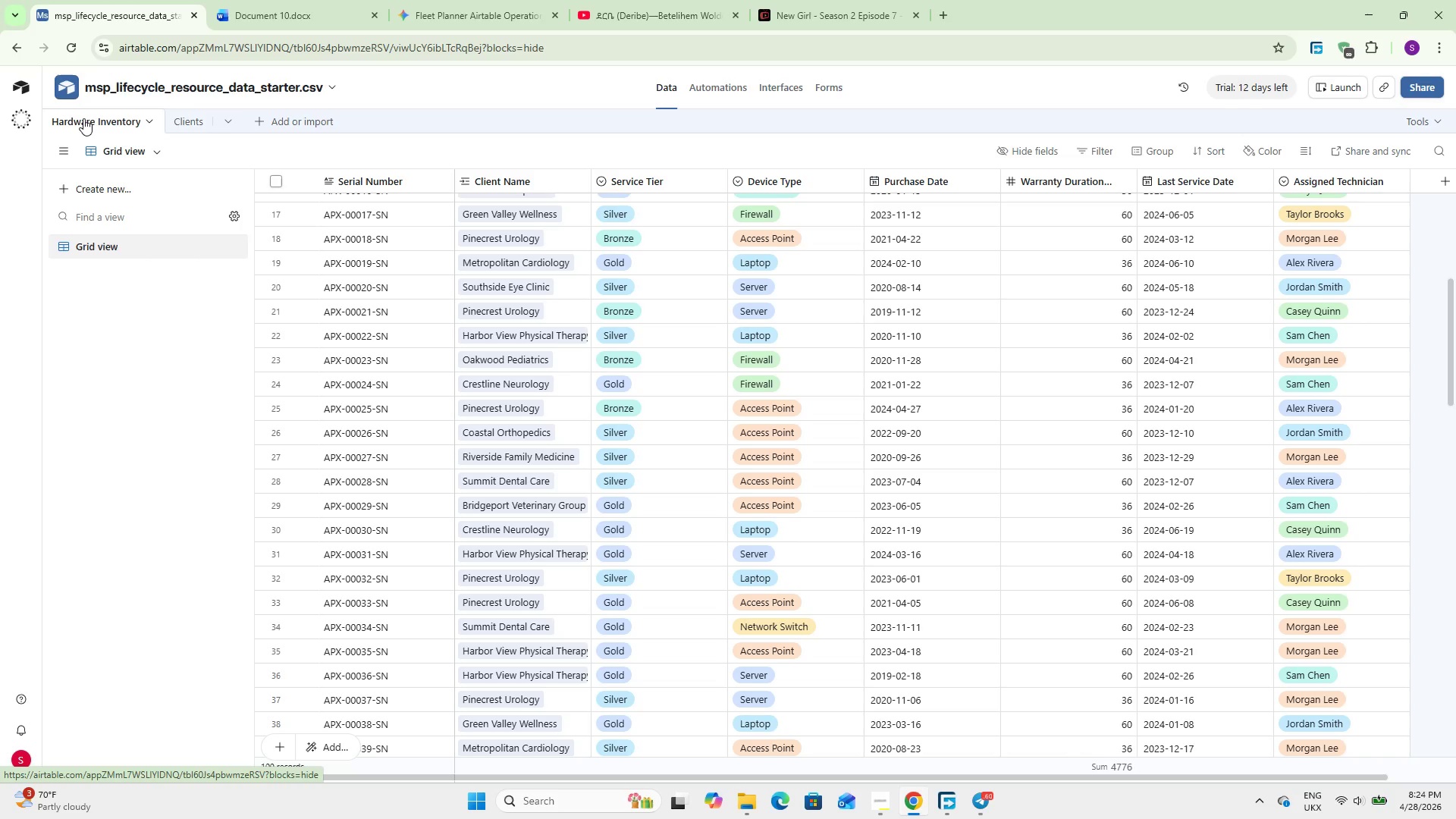 
scroll: coordinate [752, 620], scroll_direction: up, amount: 20.0
 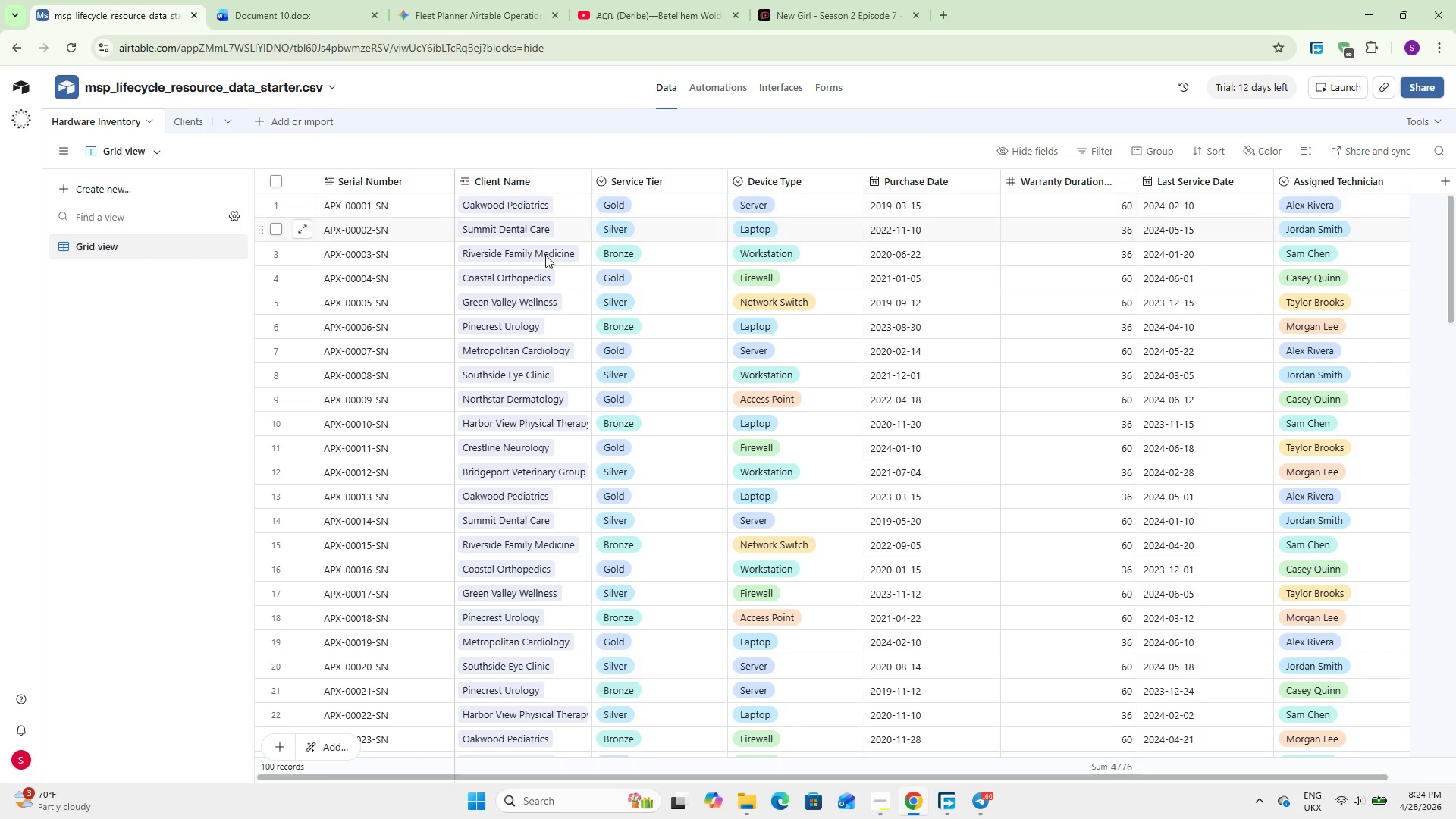 
scroll: coordinate [549, 375], scroll_direction: down, amount: 6.0
 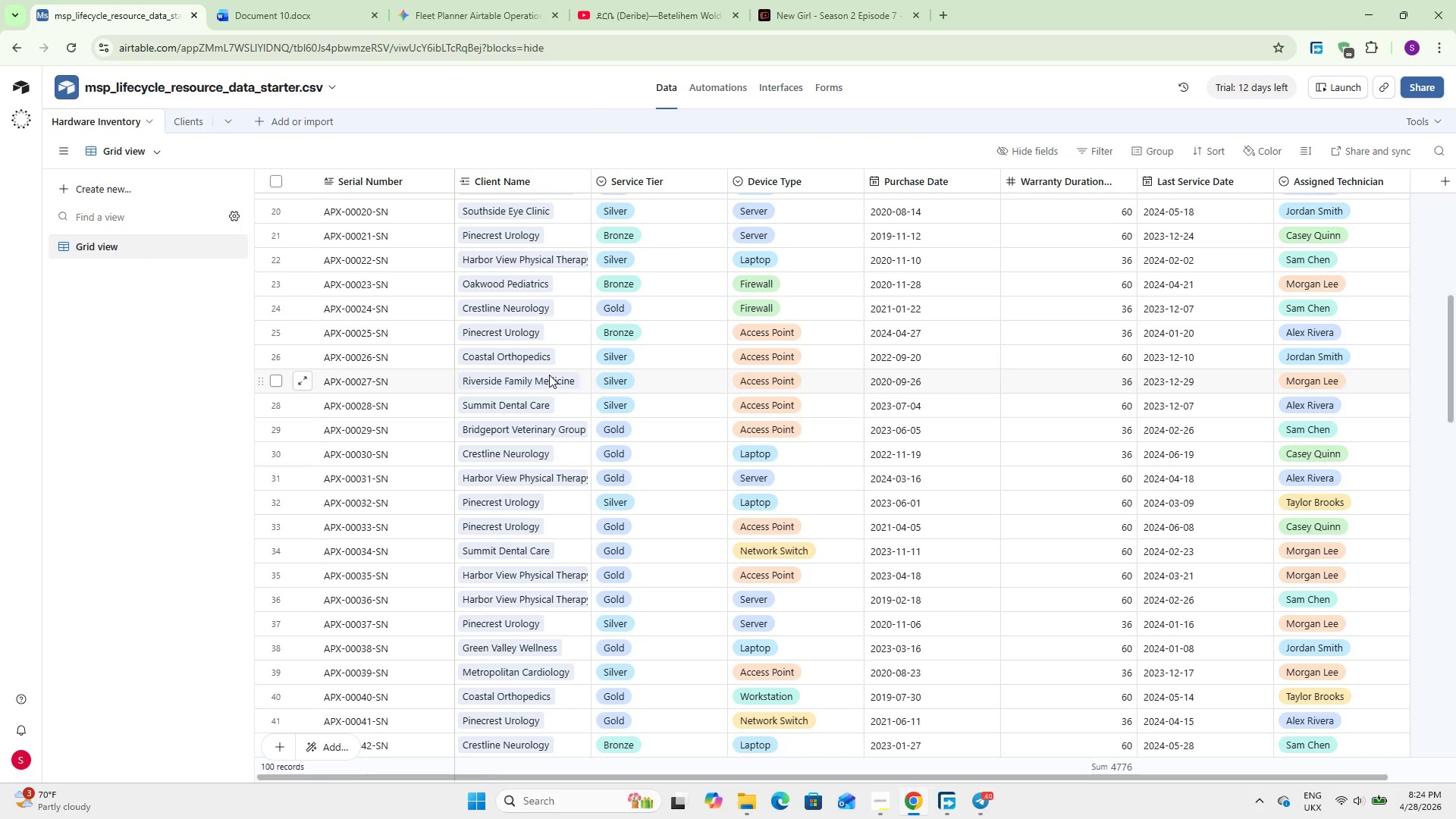 
scroll: coordinate [549, 375], scroll_direction: up, amount: 20.0
 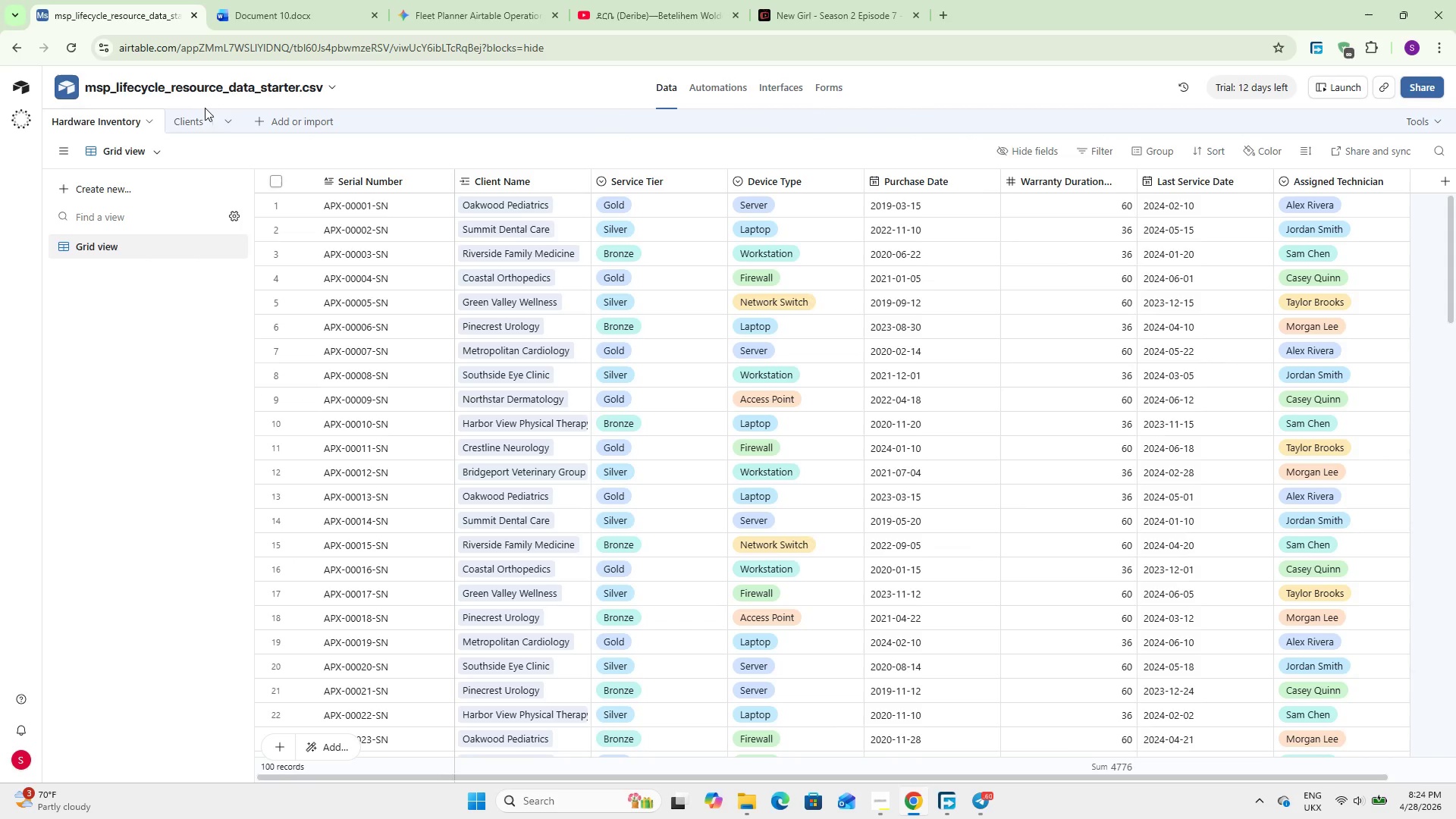 
left_click([176, 118])
 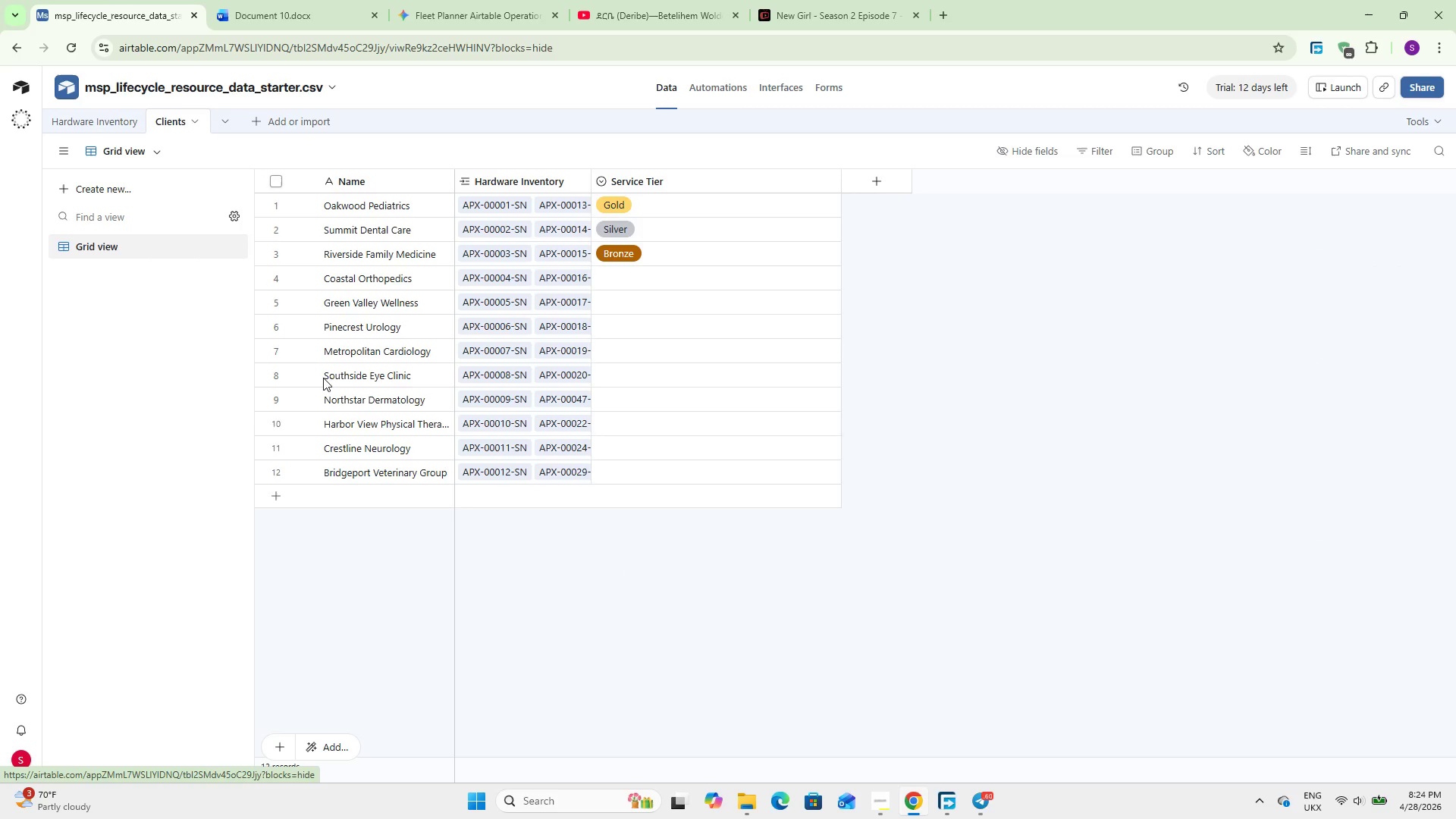 
left_click([629, 620])
 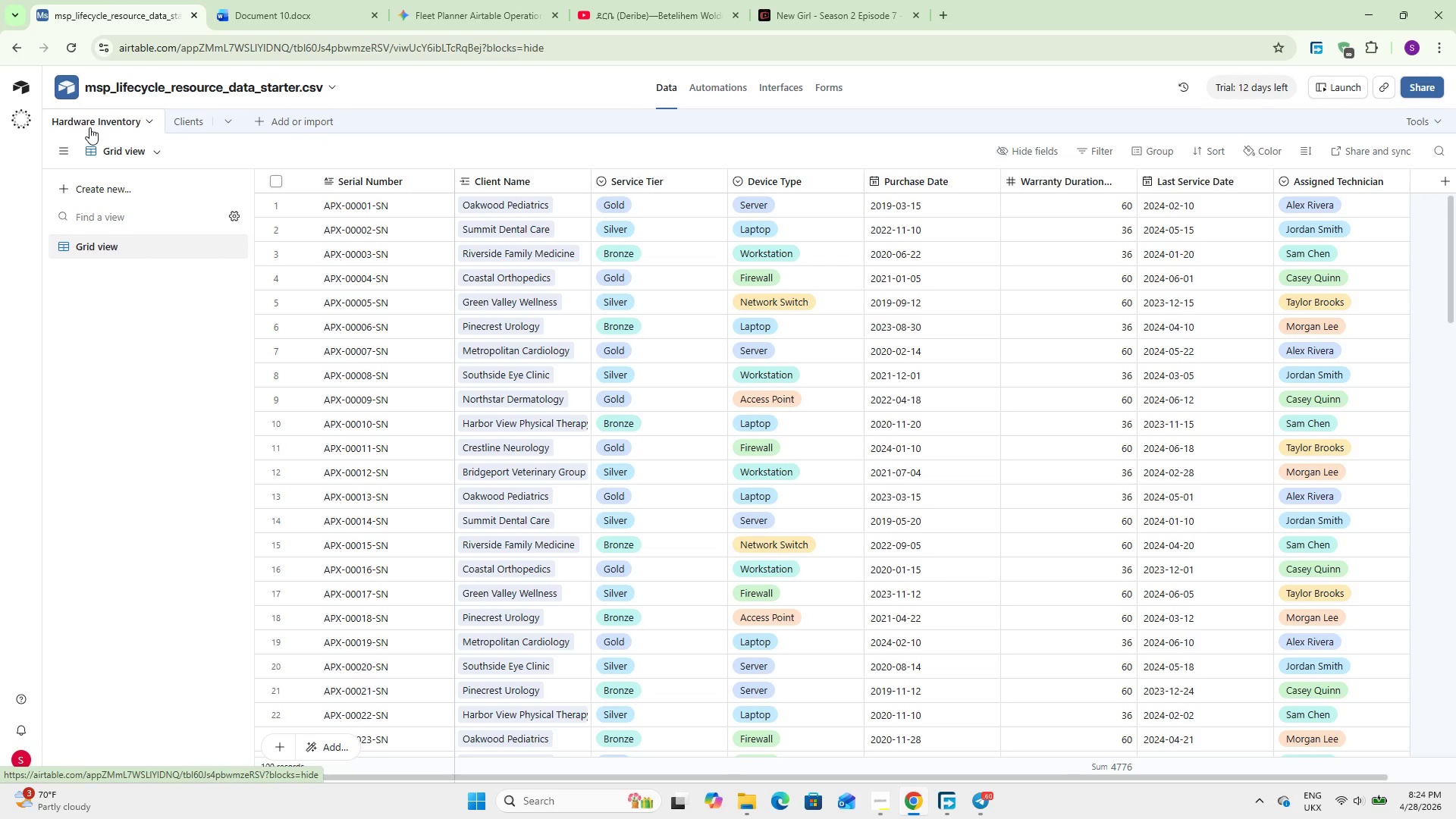 
wait(16.8)
 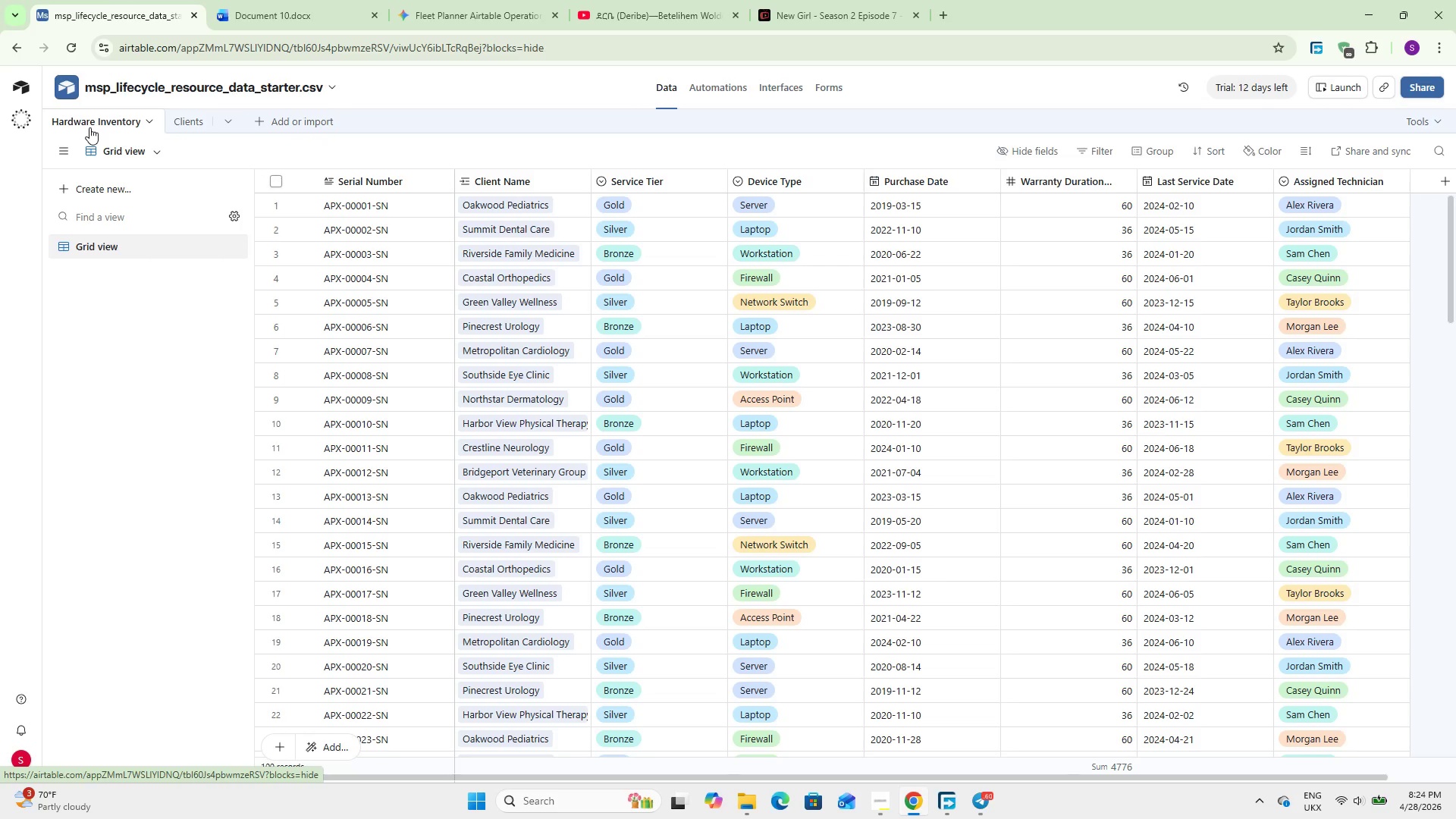 
scroll: coordinate [649, 639], scroll_direction: up, amount: 13.0
 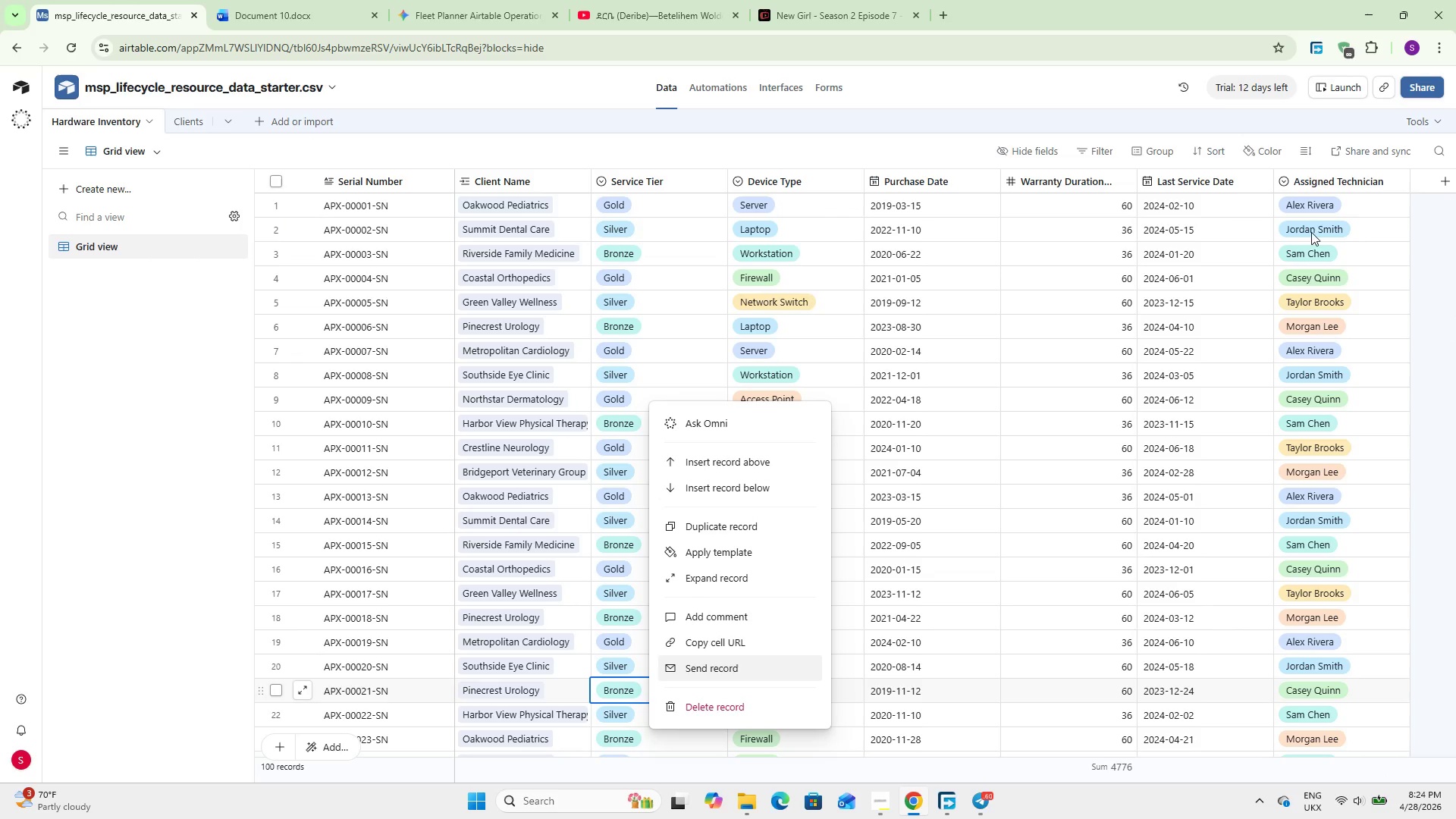 
right_click([1319, 177])
 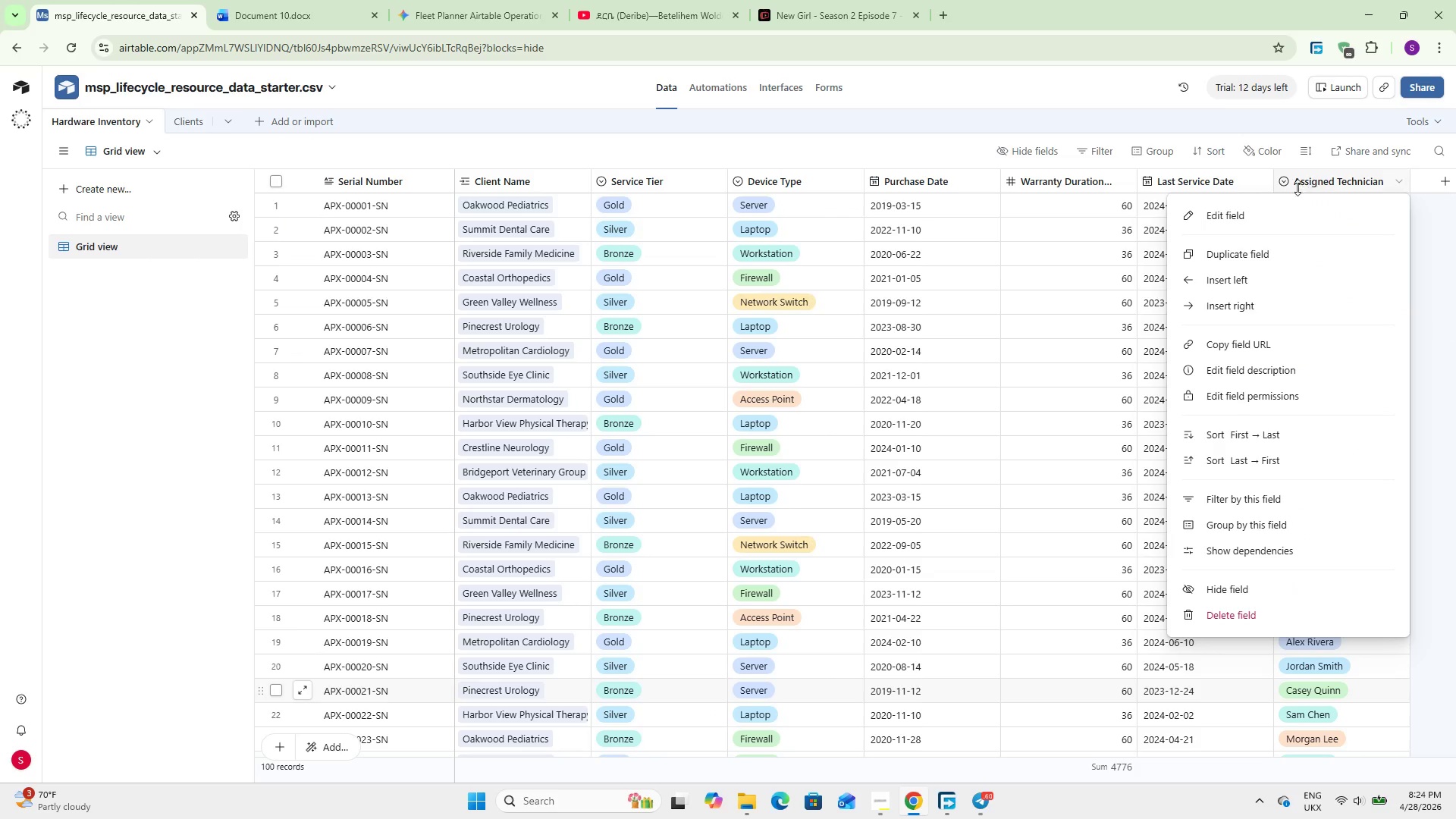 
left_click([1291, 197])
 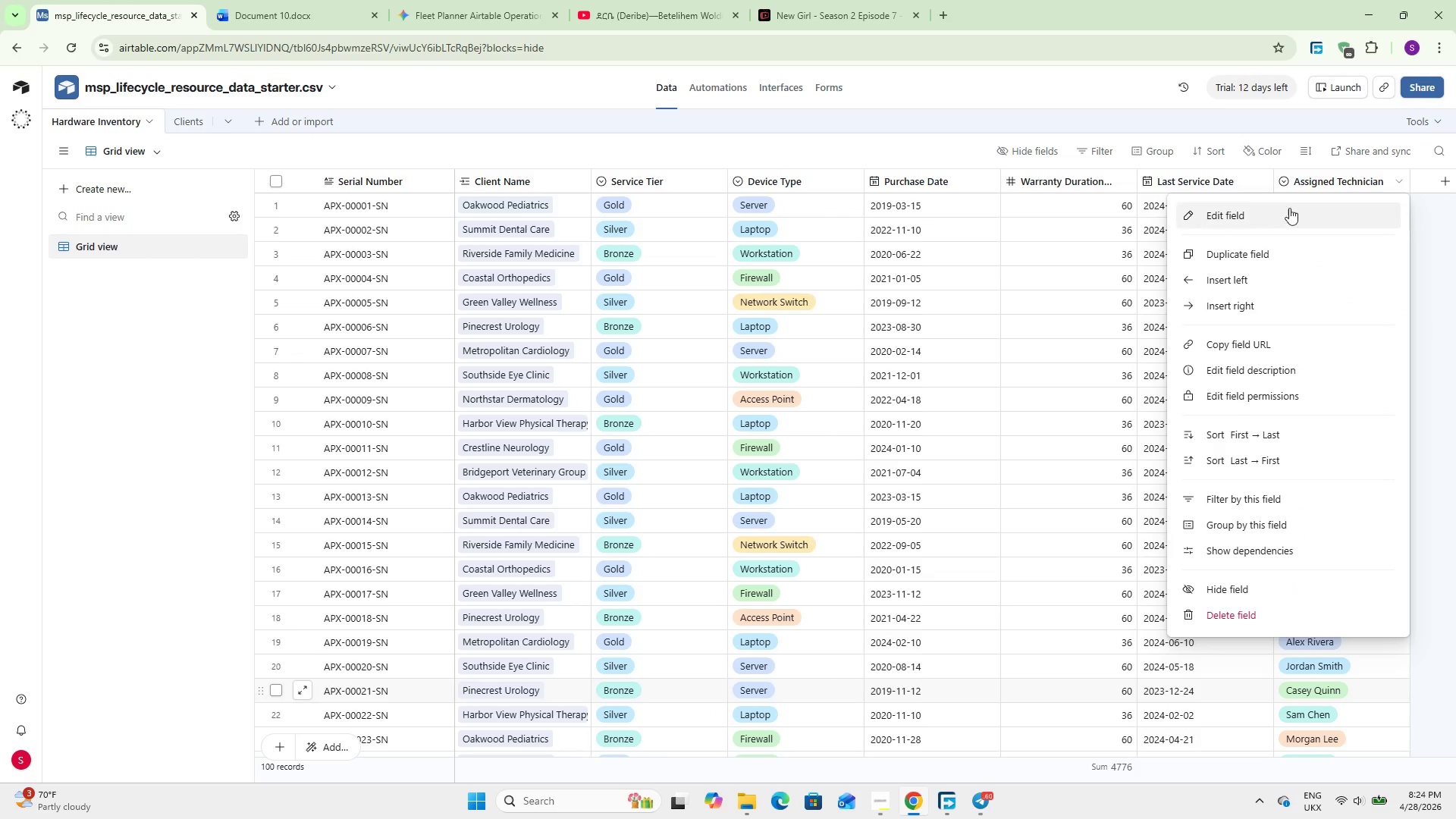 
mouse_move([1272, 228])
 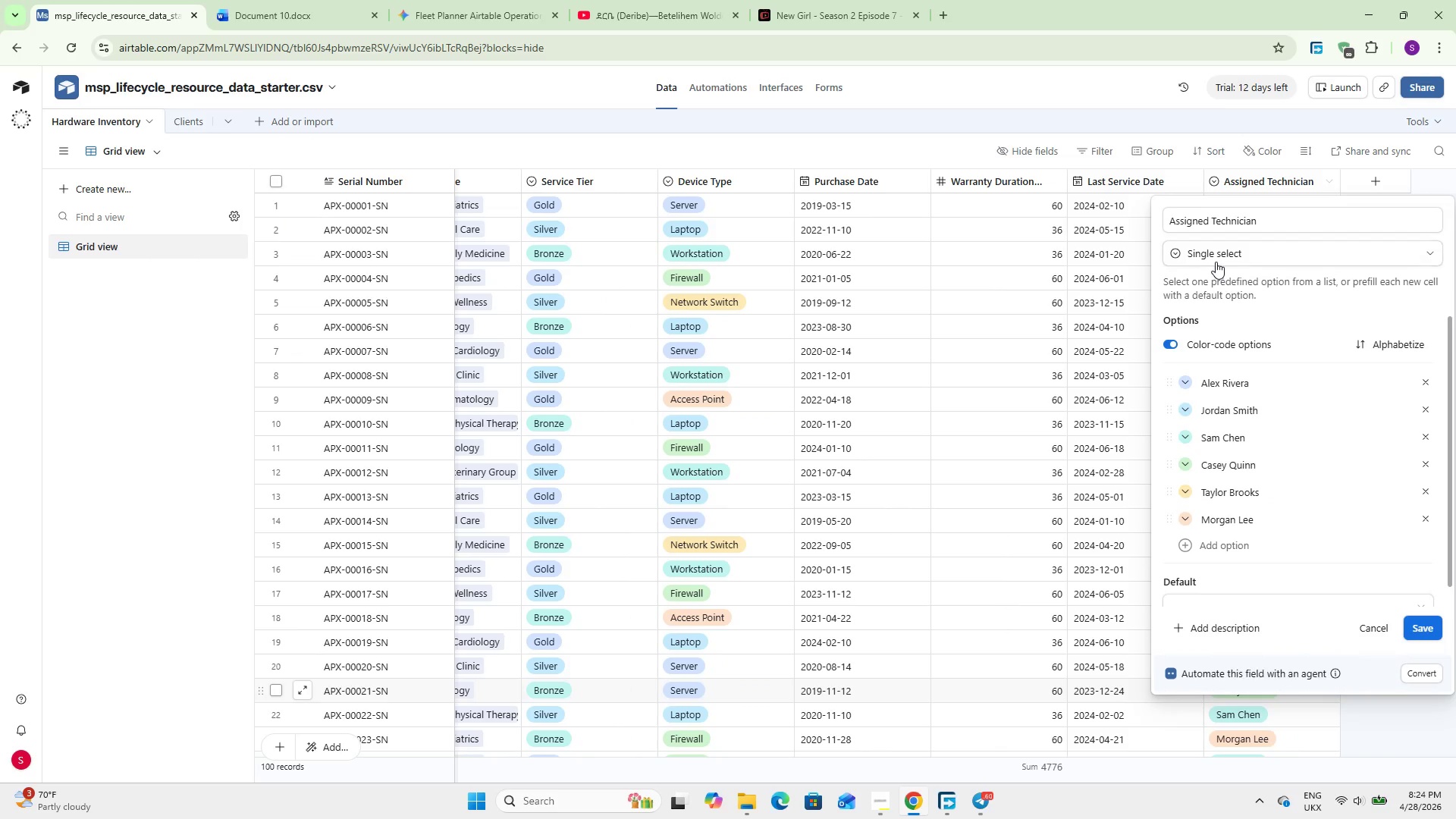 
left_click([1231, 251])
 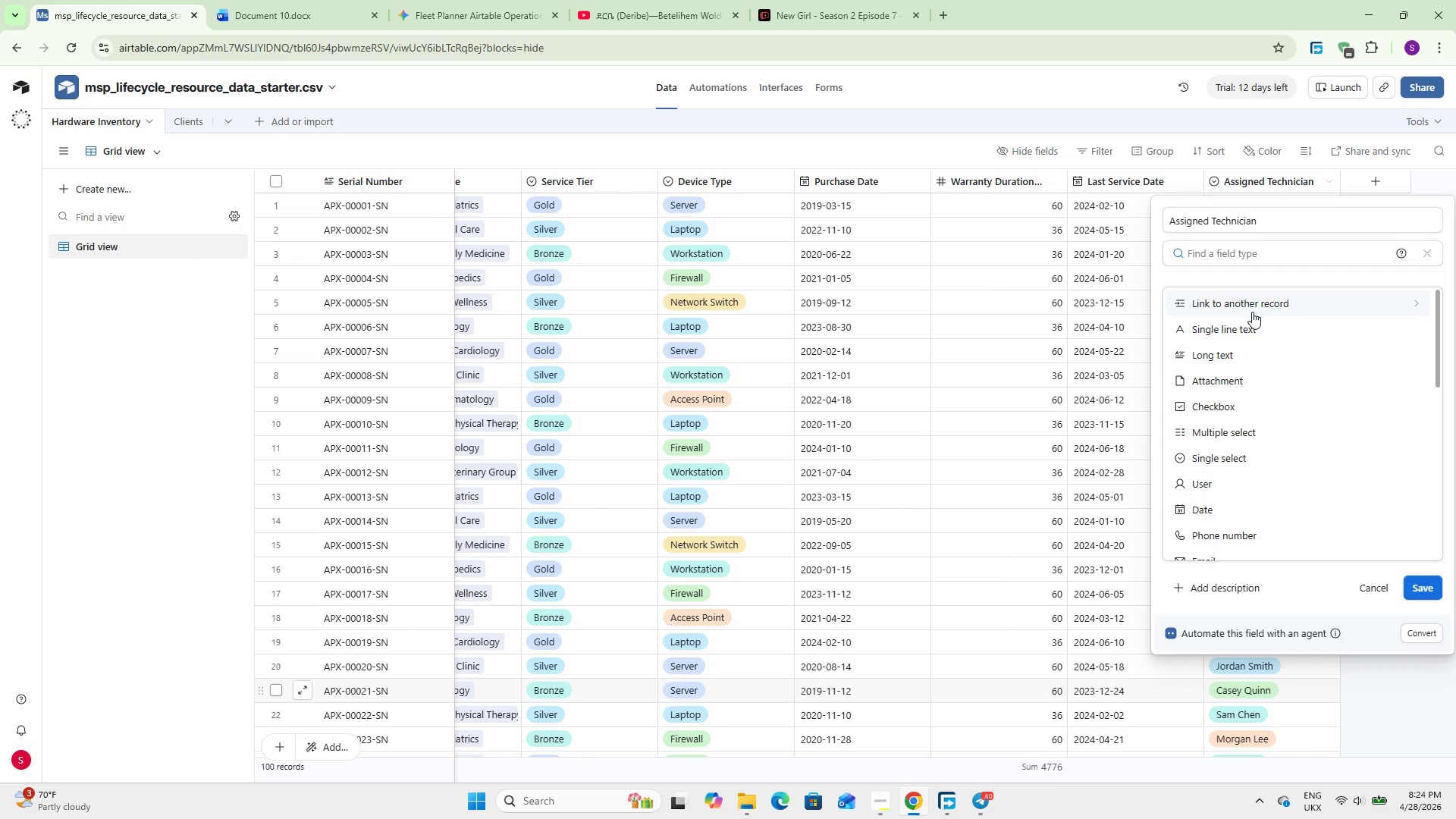 
left_click([1247, 308])
 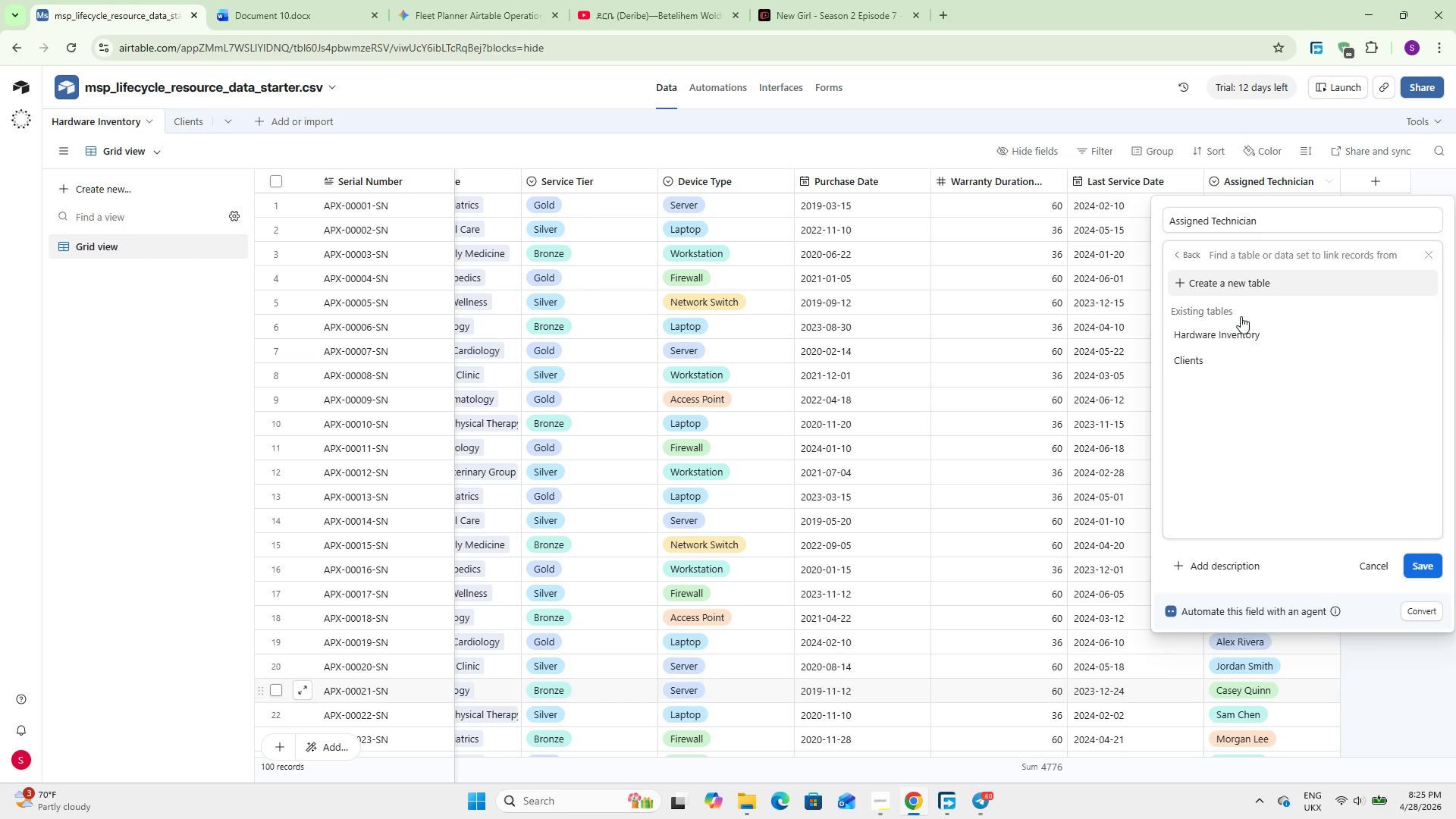 
left_click([1229, 279])
 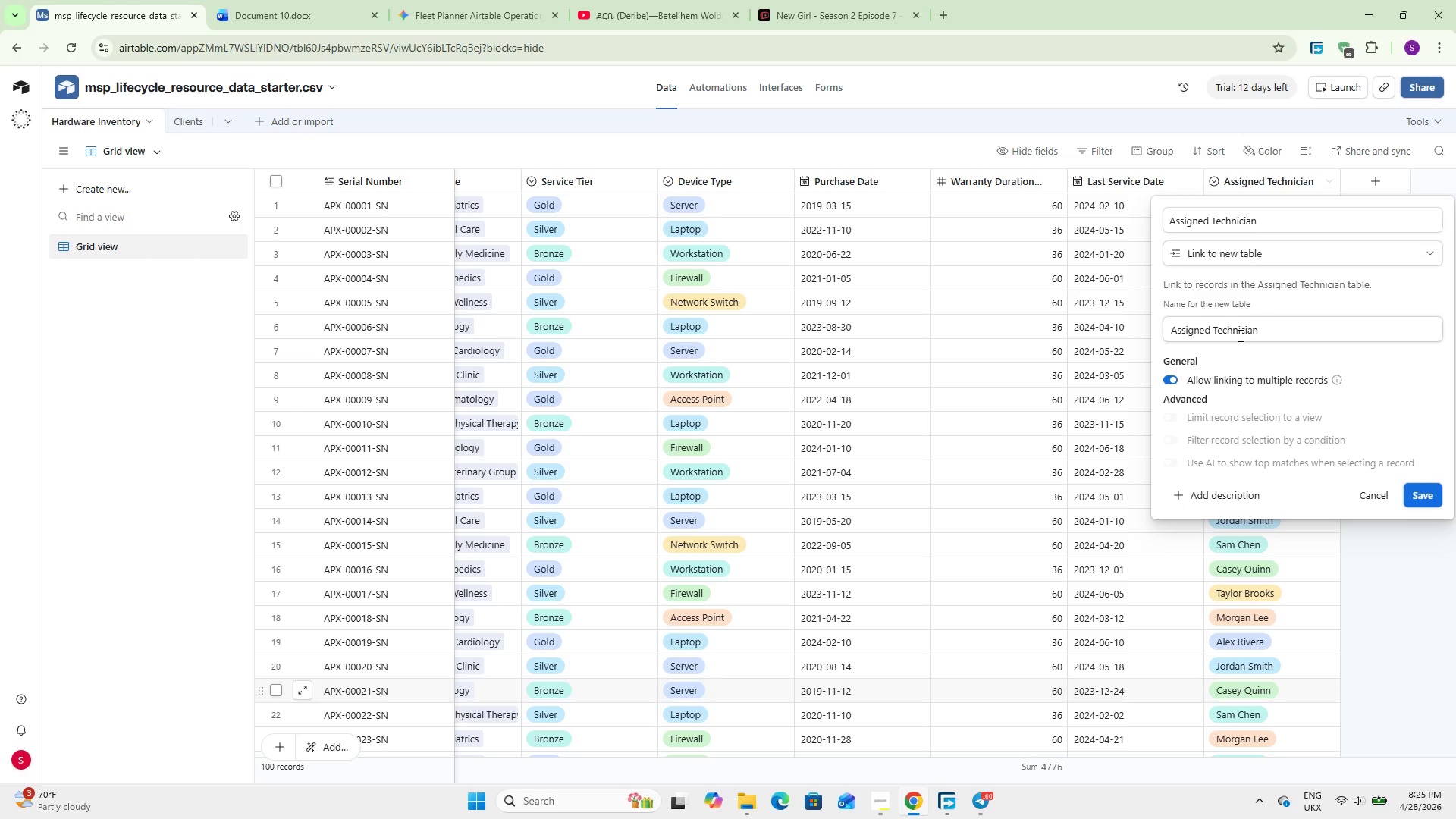 
wait(5.28)
 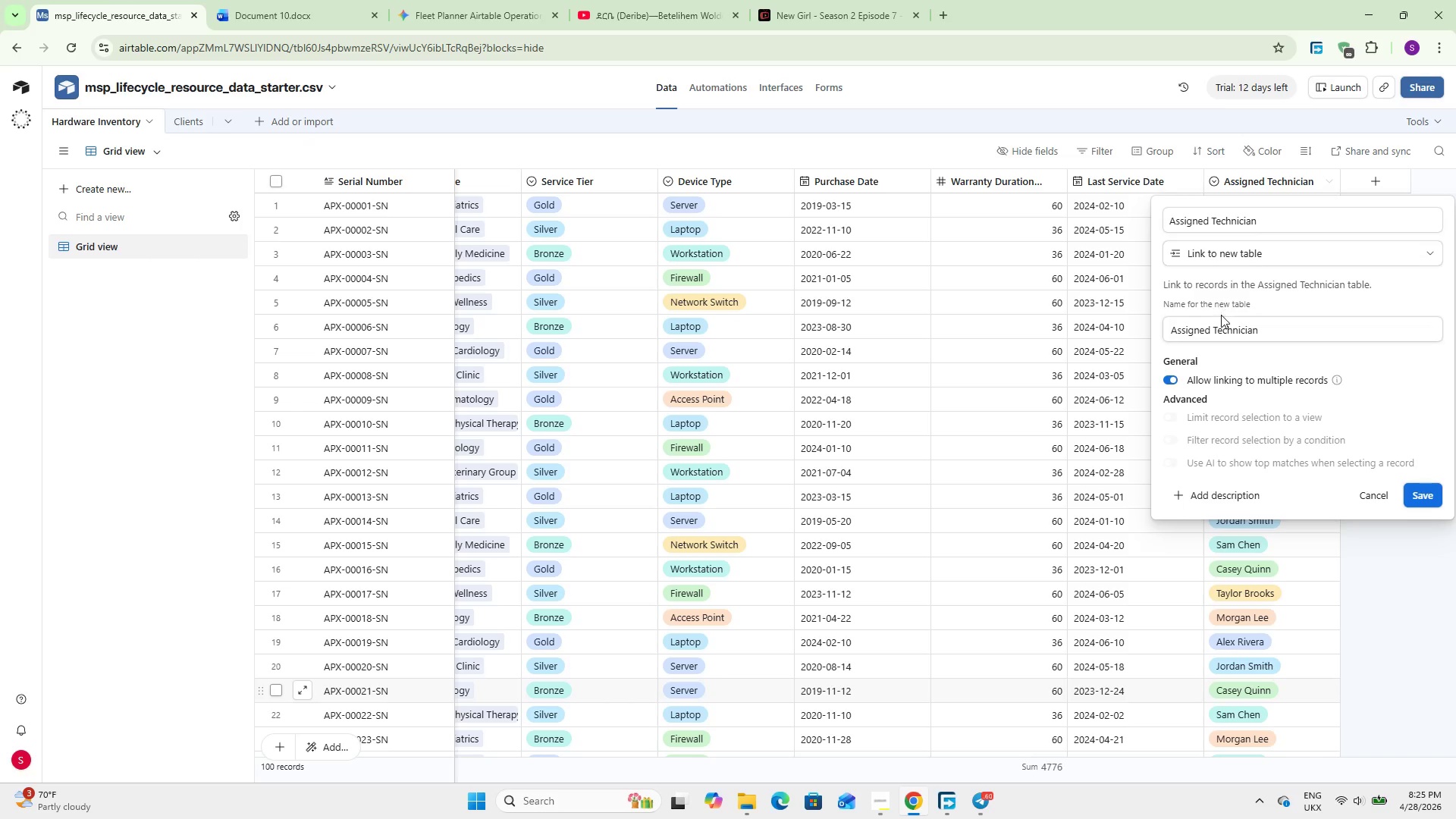 
left_click_drag(start_coordinate=[1208, 332], to_coordinate=[1119, 332])
 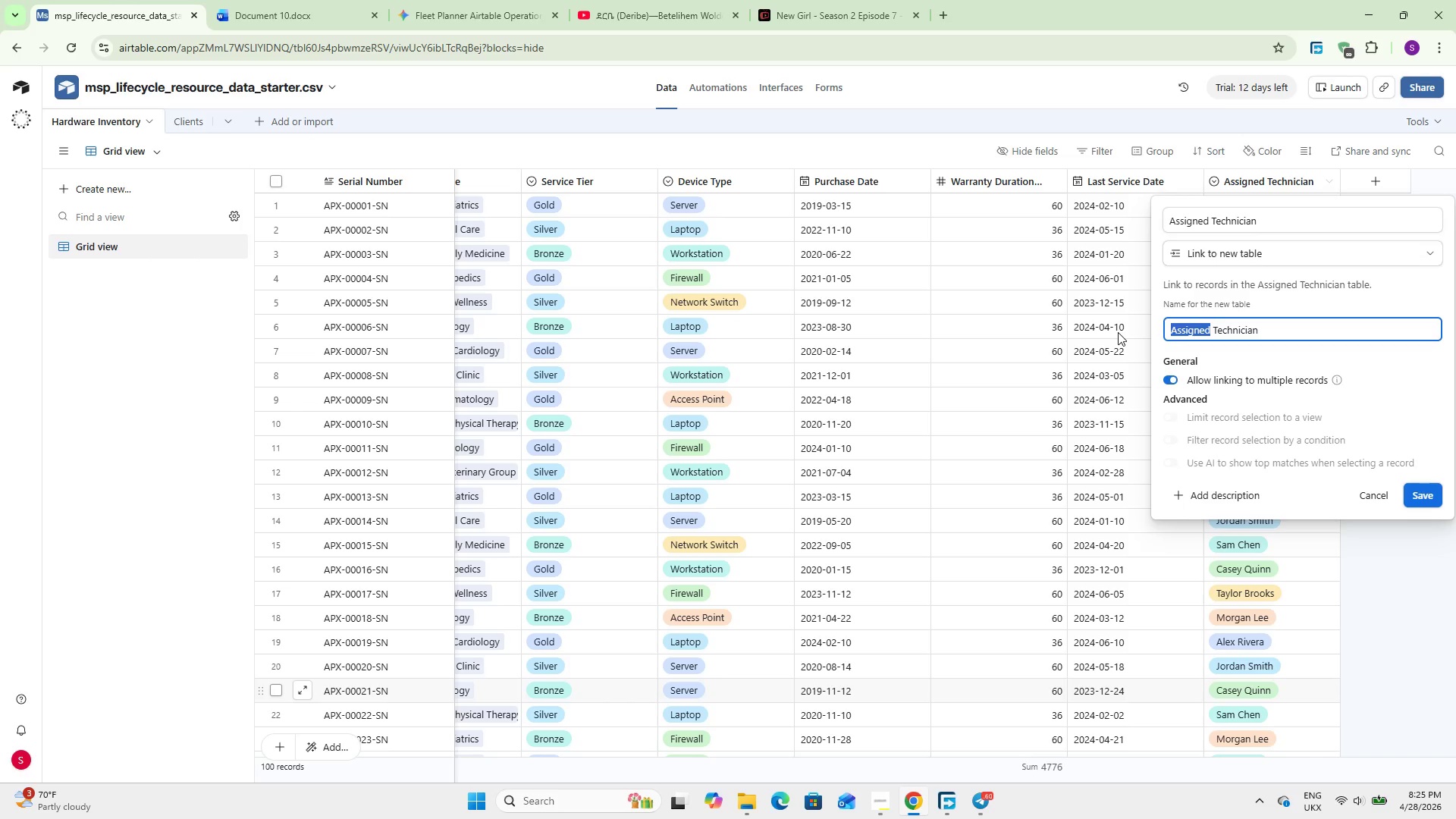 
key(Backspace)
 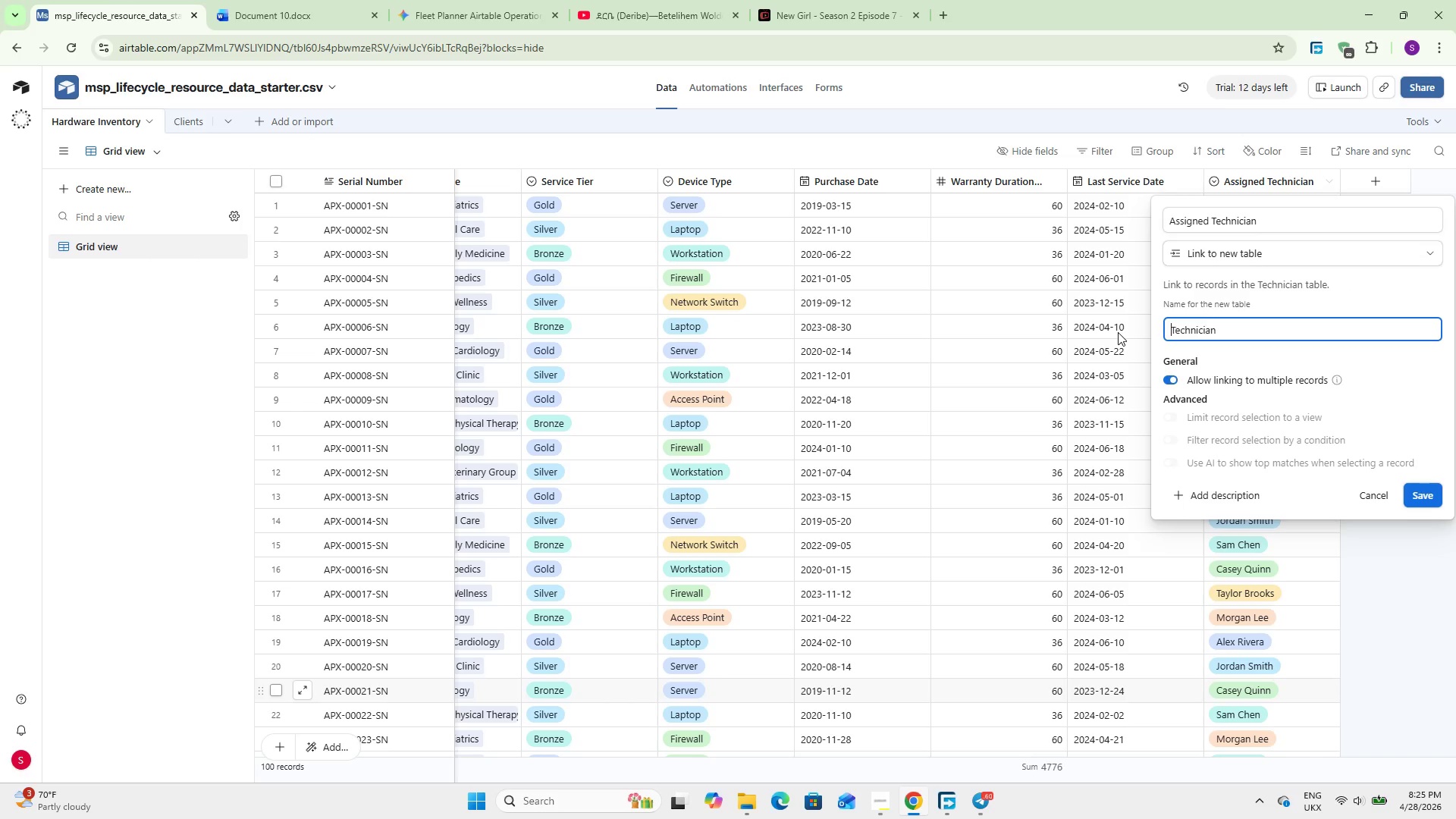 
key(Delete)
 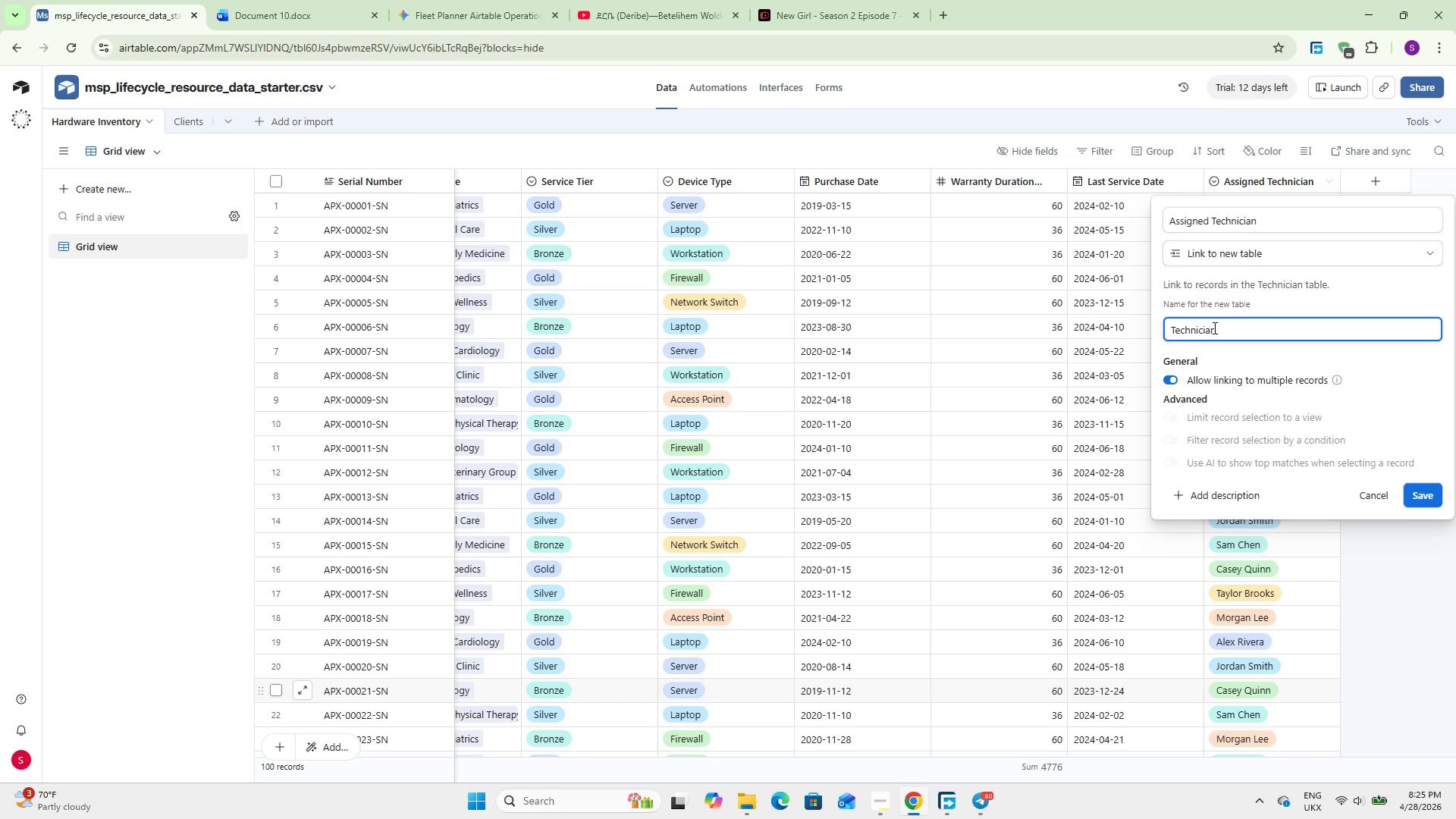 
left_click([1221, 325])
 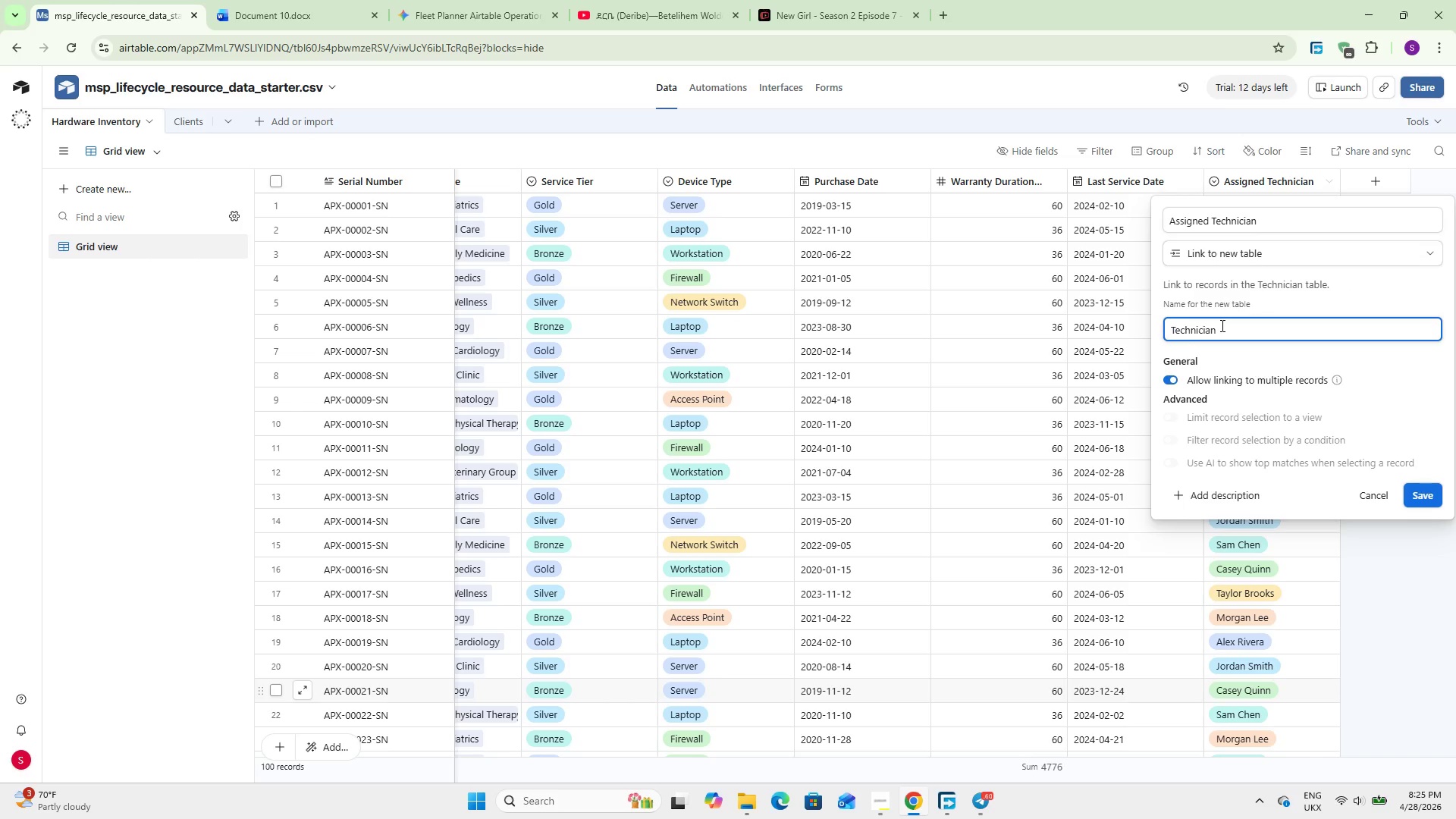 
key(S)
 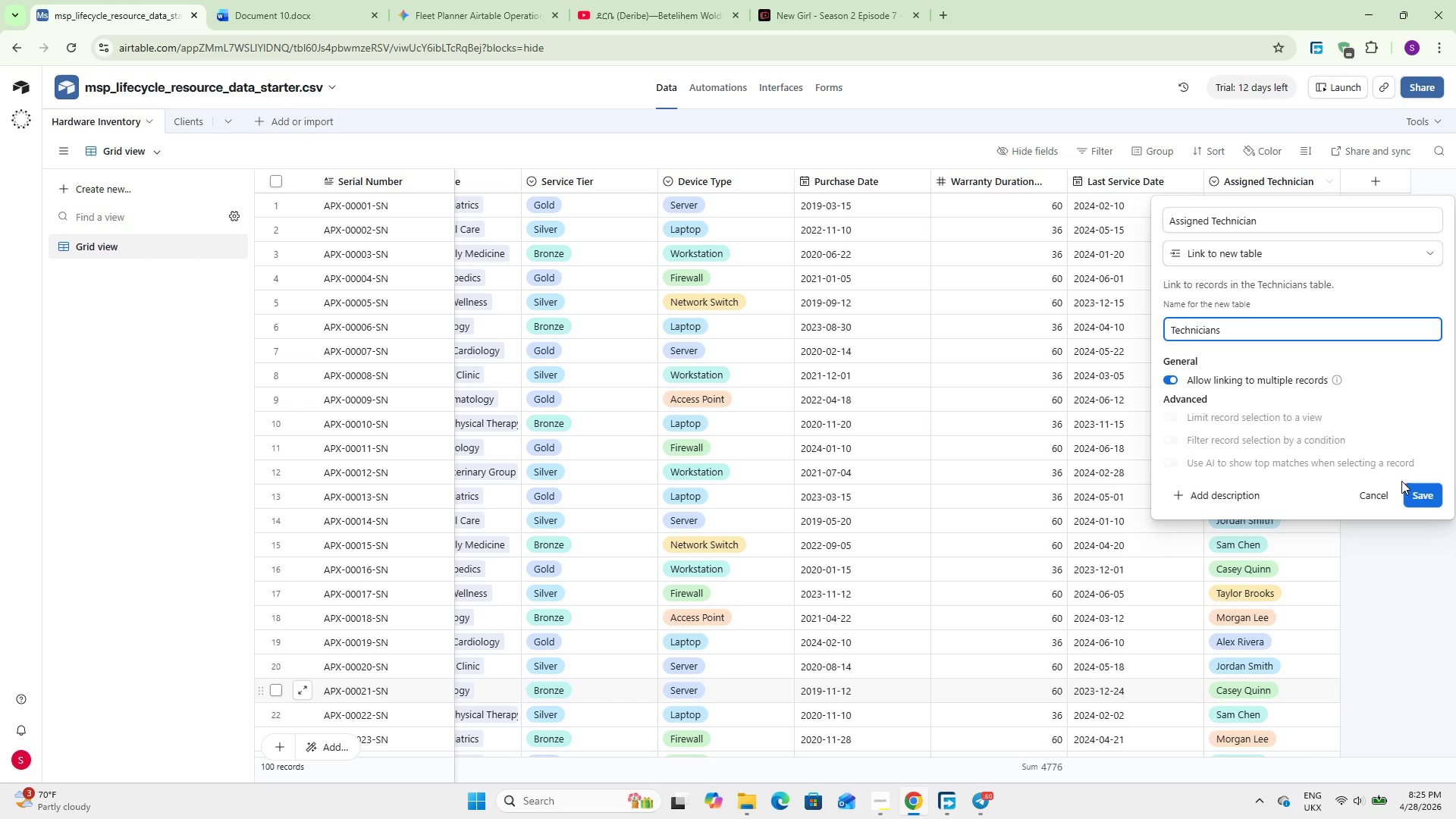 
left_click([1257, 385])
 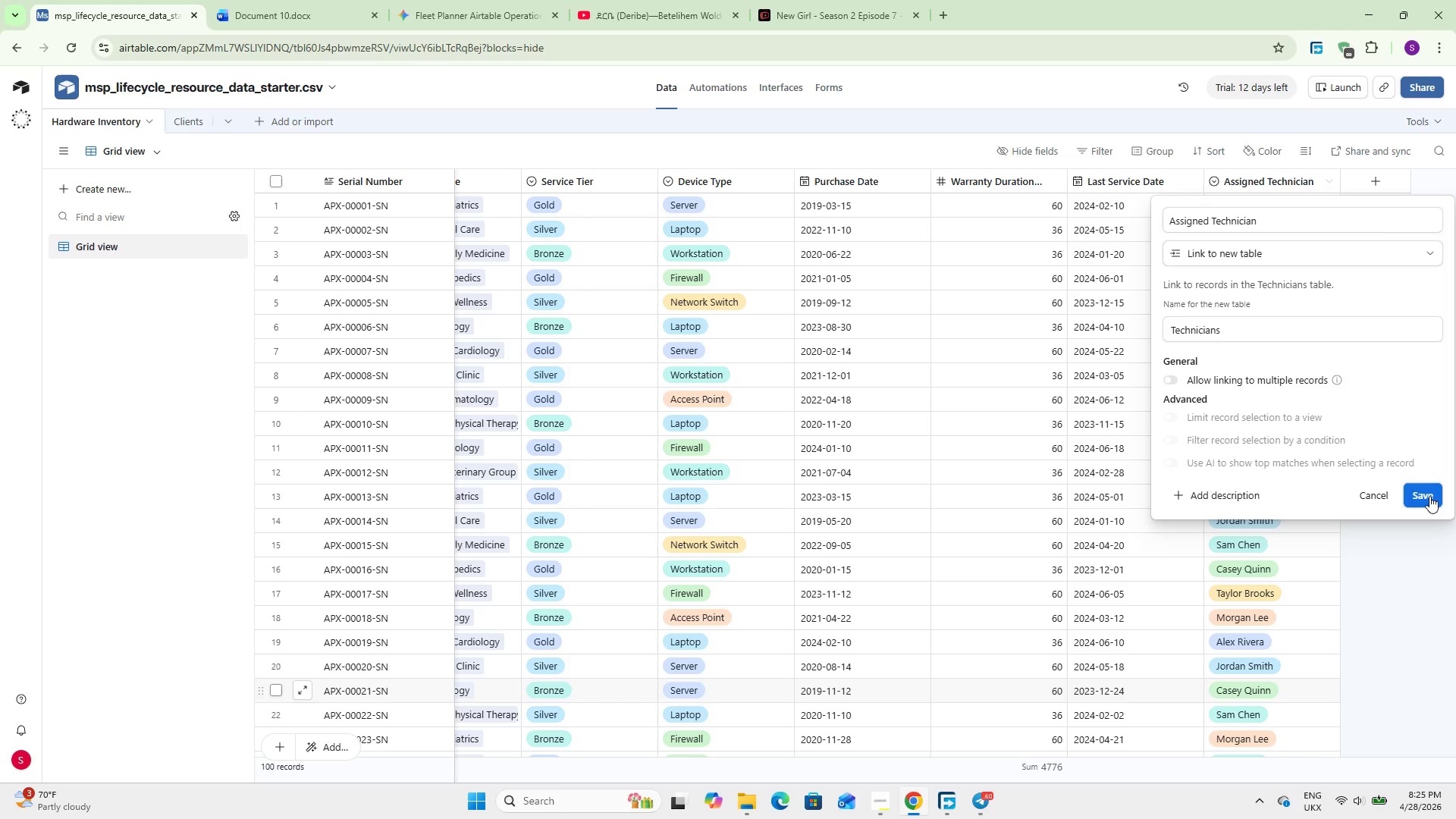 
left_click([1423, 497])
 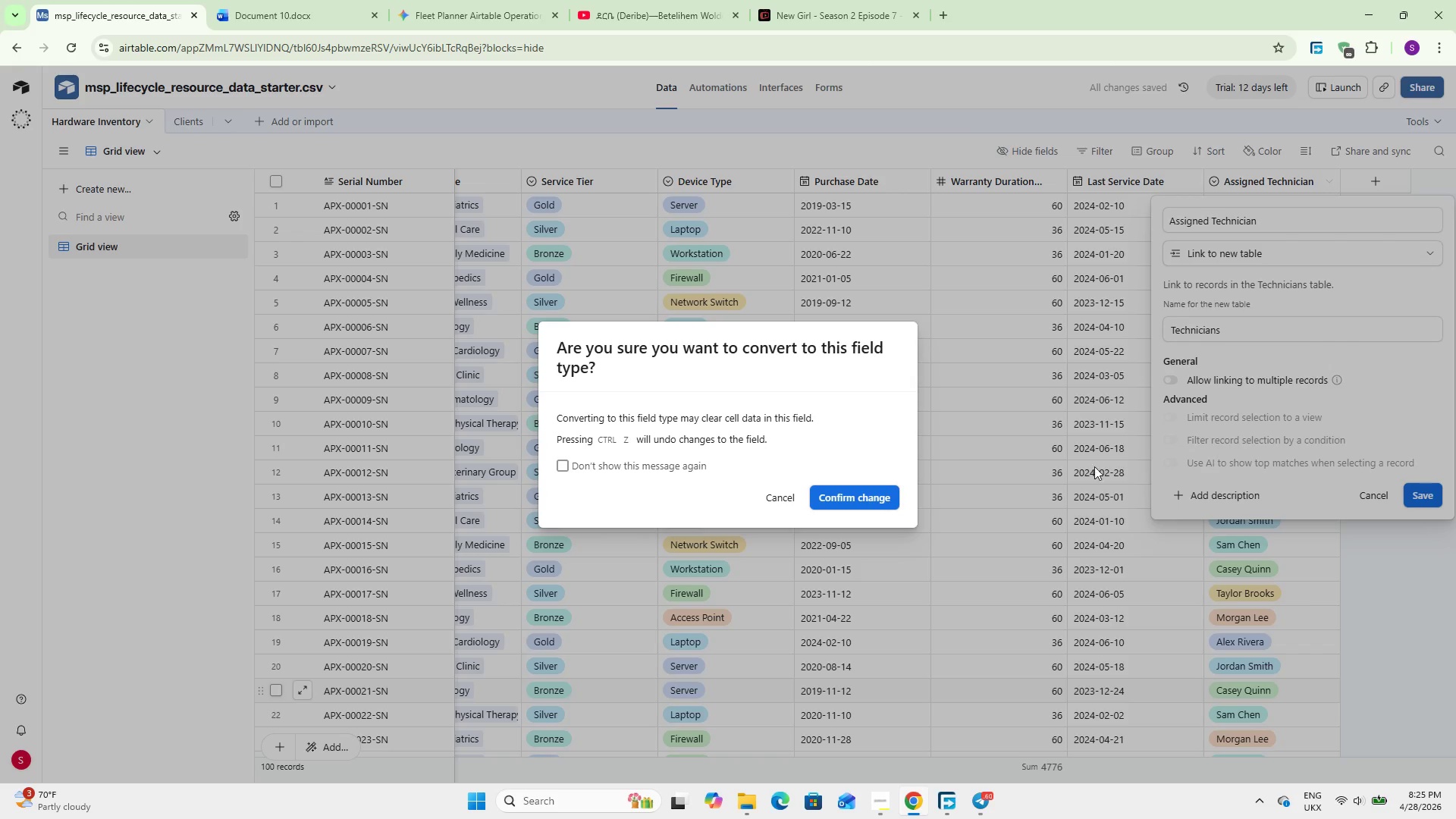 
left_click([868, 489])
 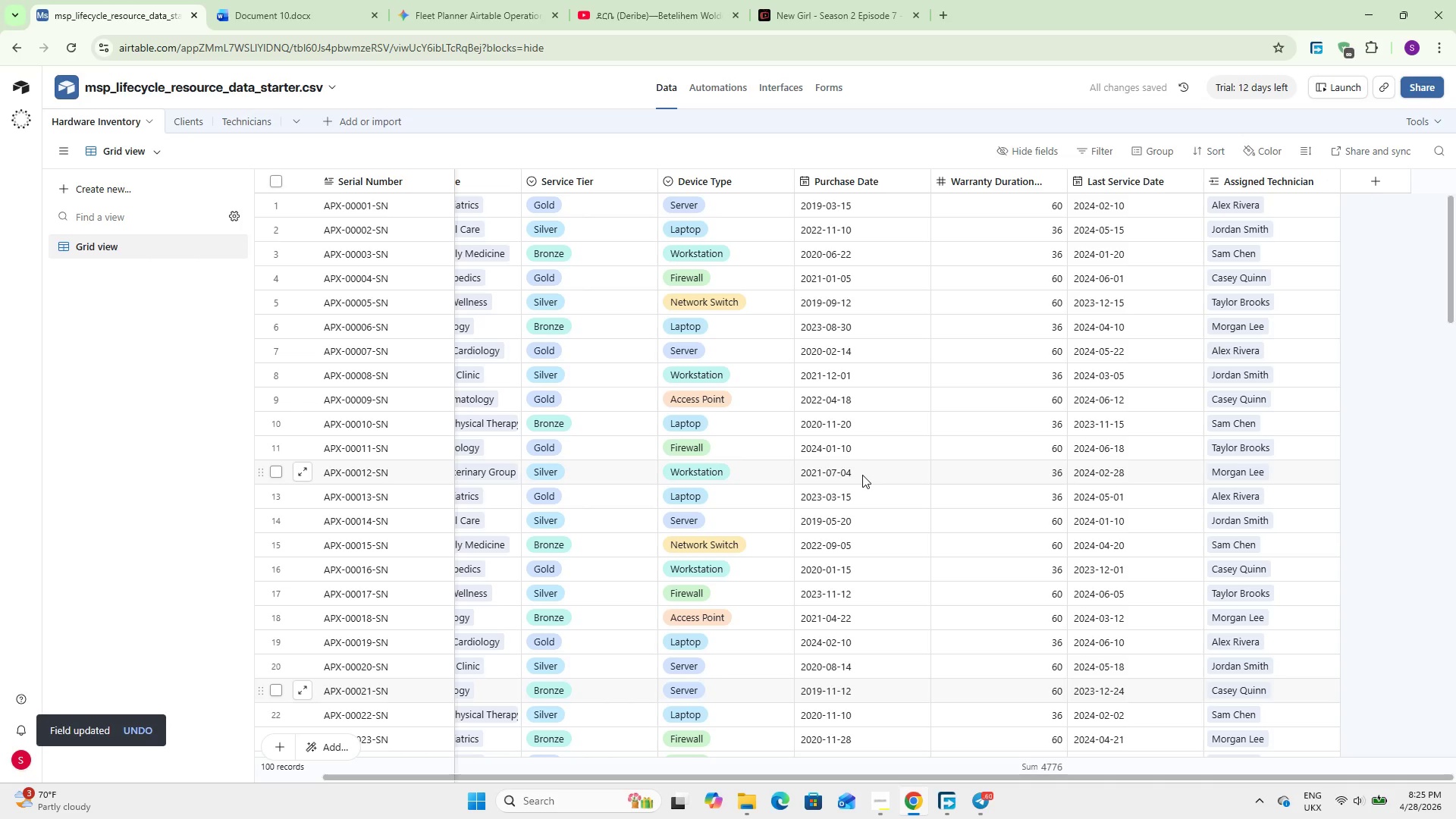 
scroll: coordinate [1300, 347], scroll_direction: up, amount: 3.0
 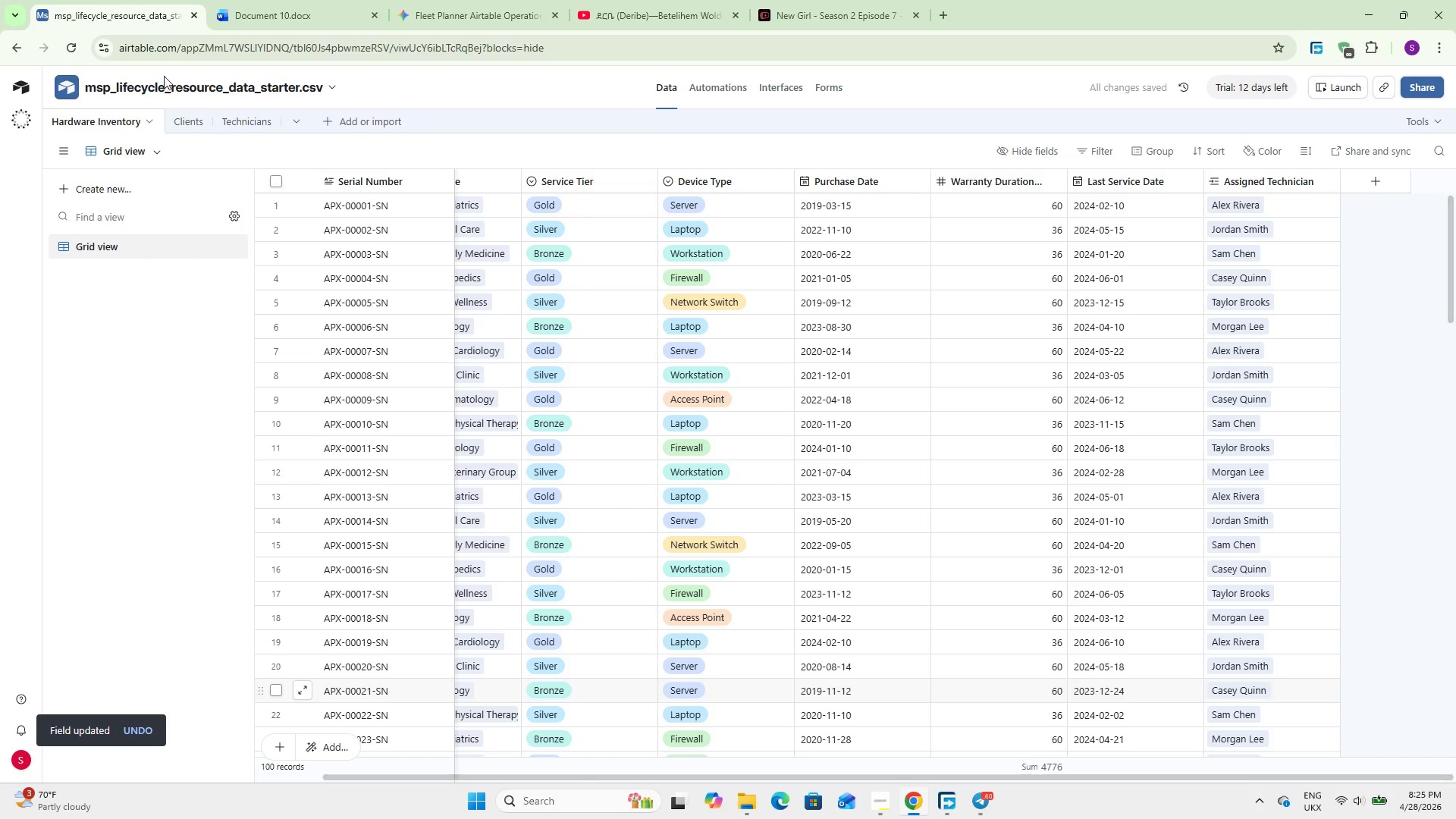 
left_click([237, 115])
 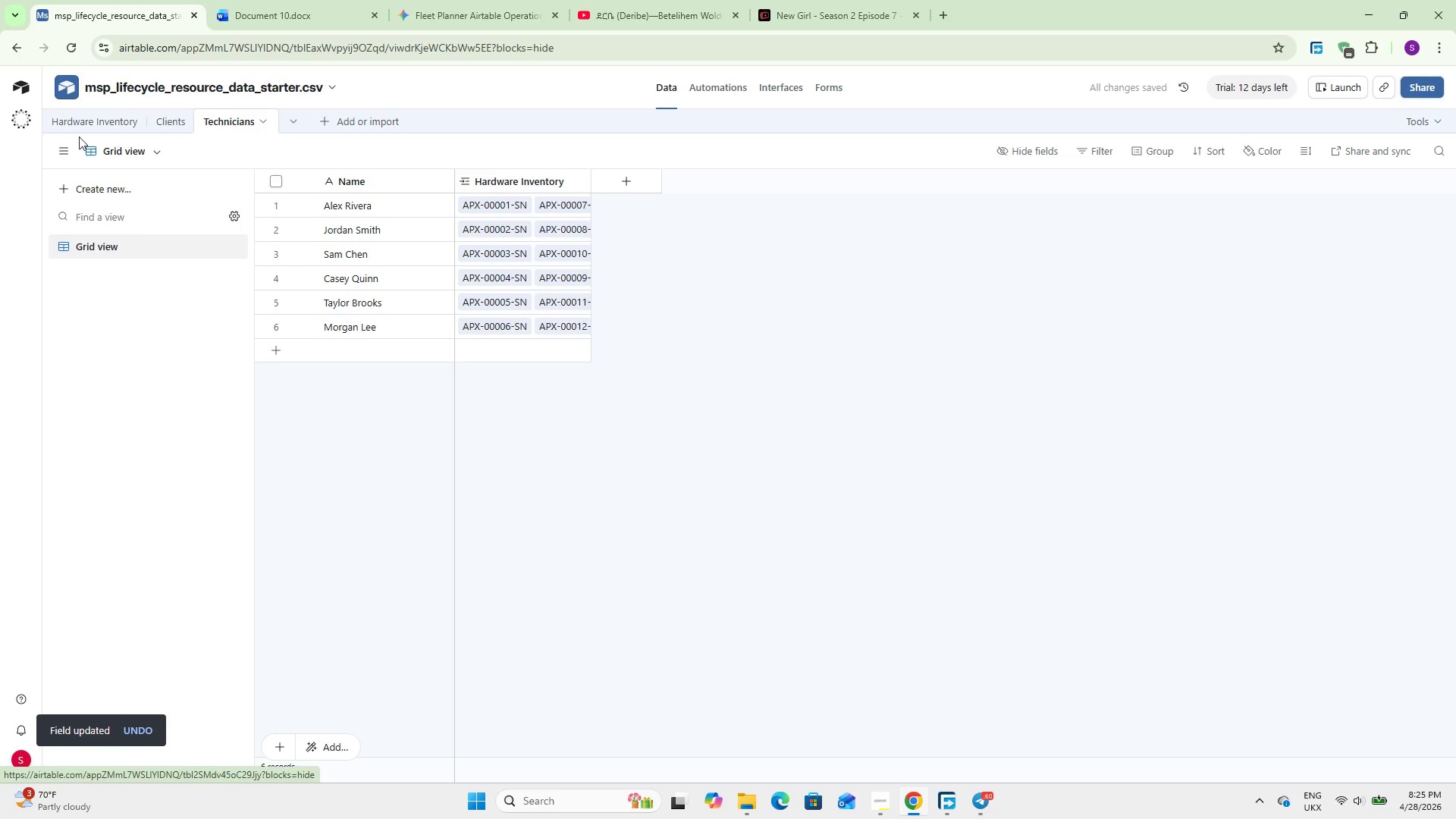 
left_click([86, 122])
 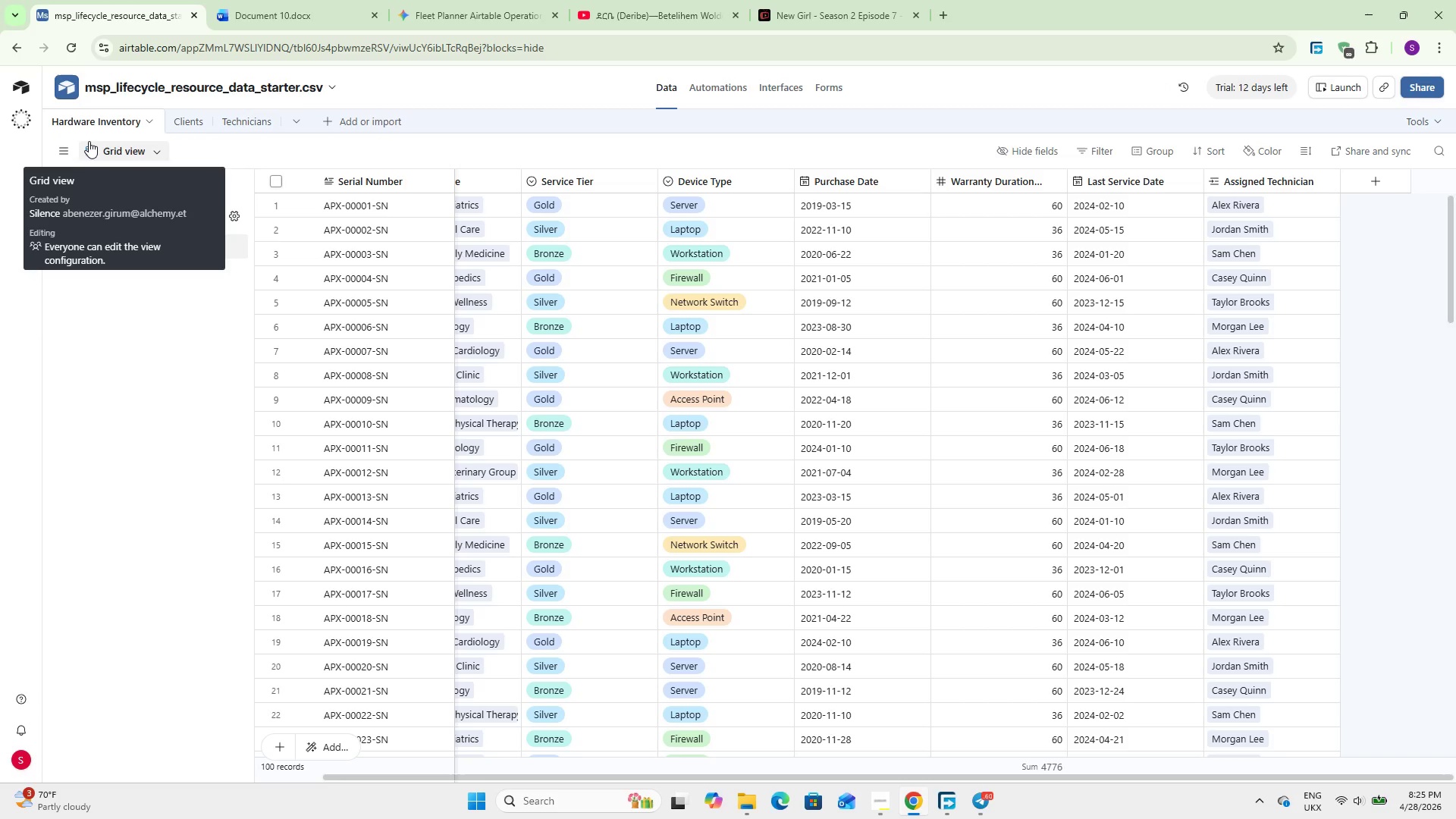 
wait(27.5)
 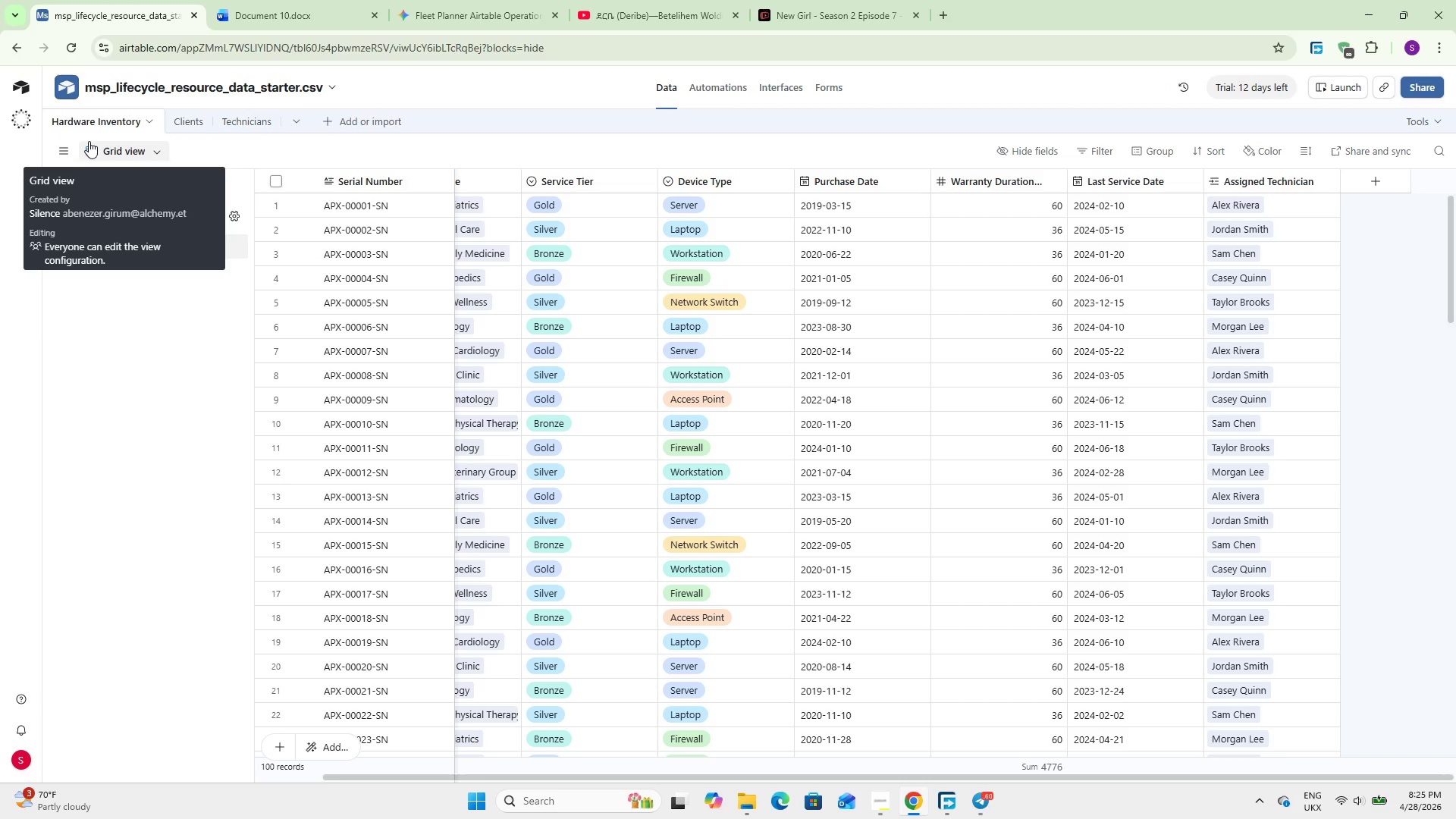 
left_click([1378, 184])
 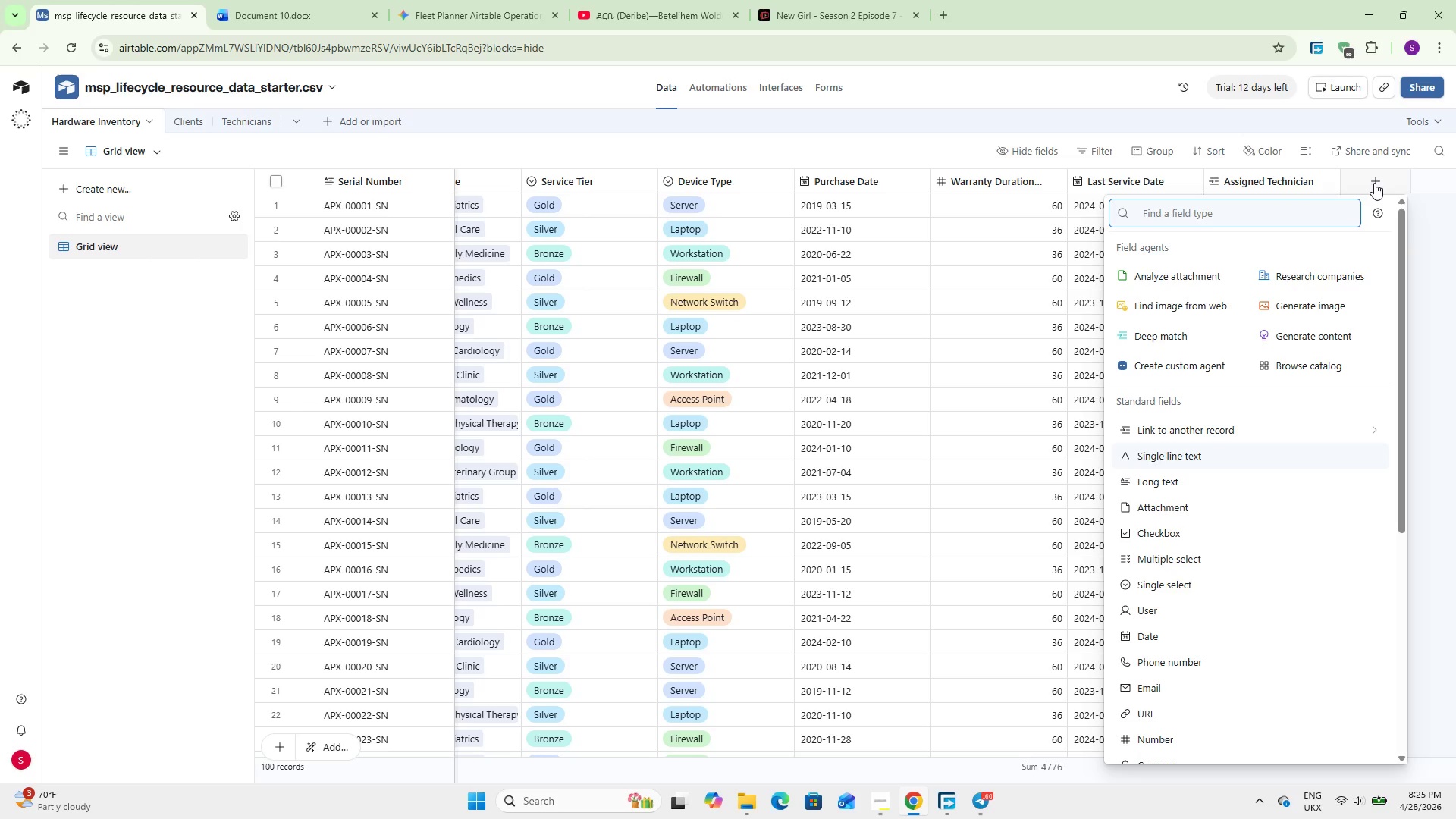 
wait(6.03)
 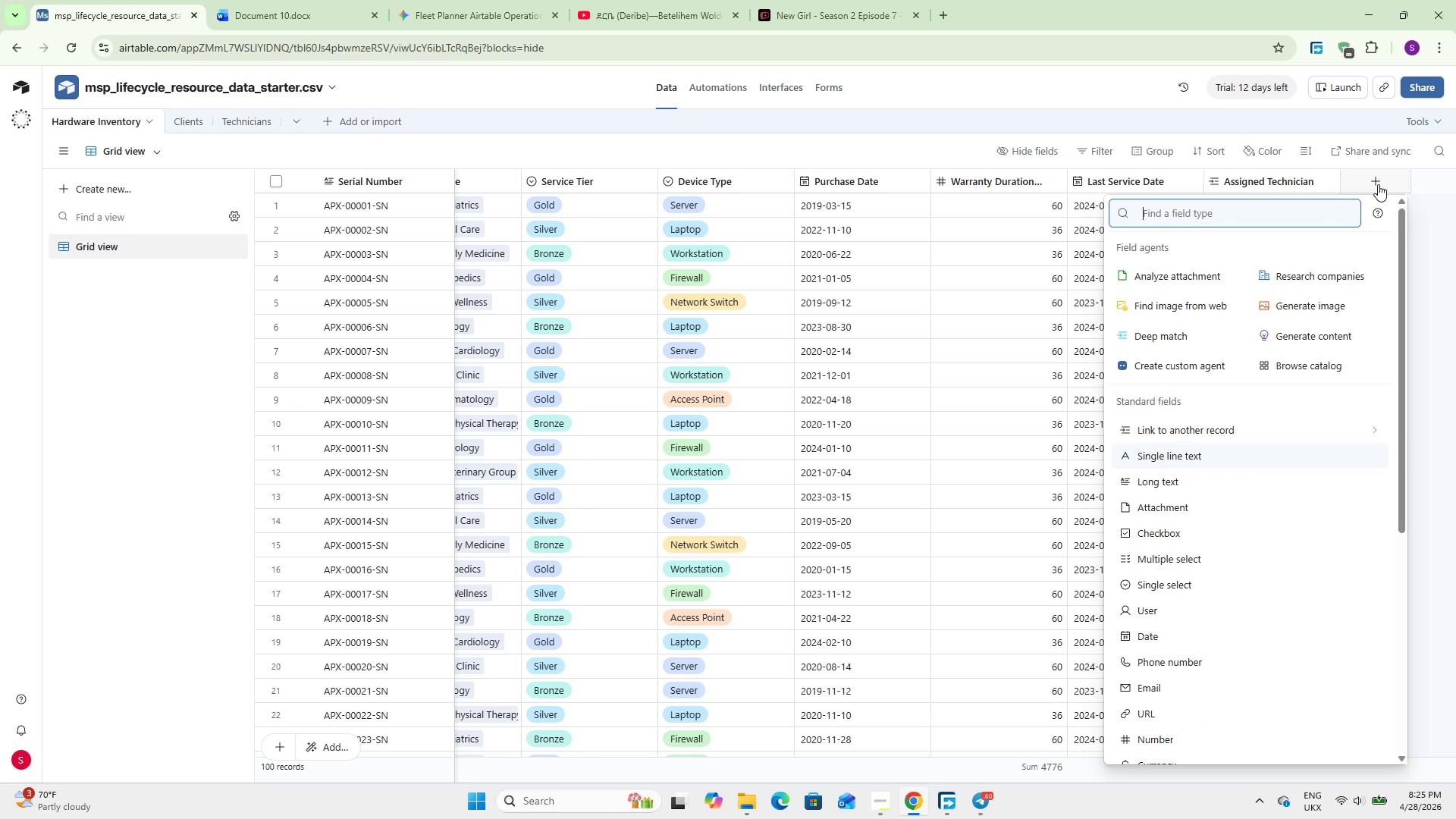 
type(For)
 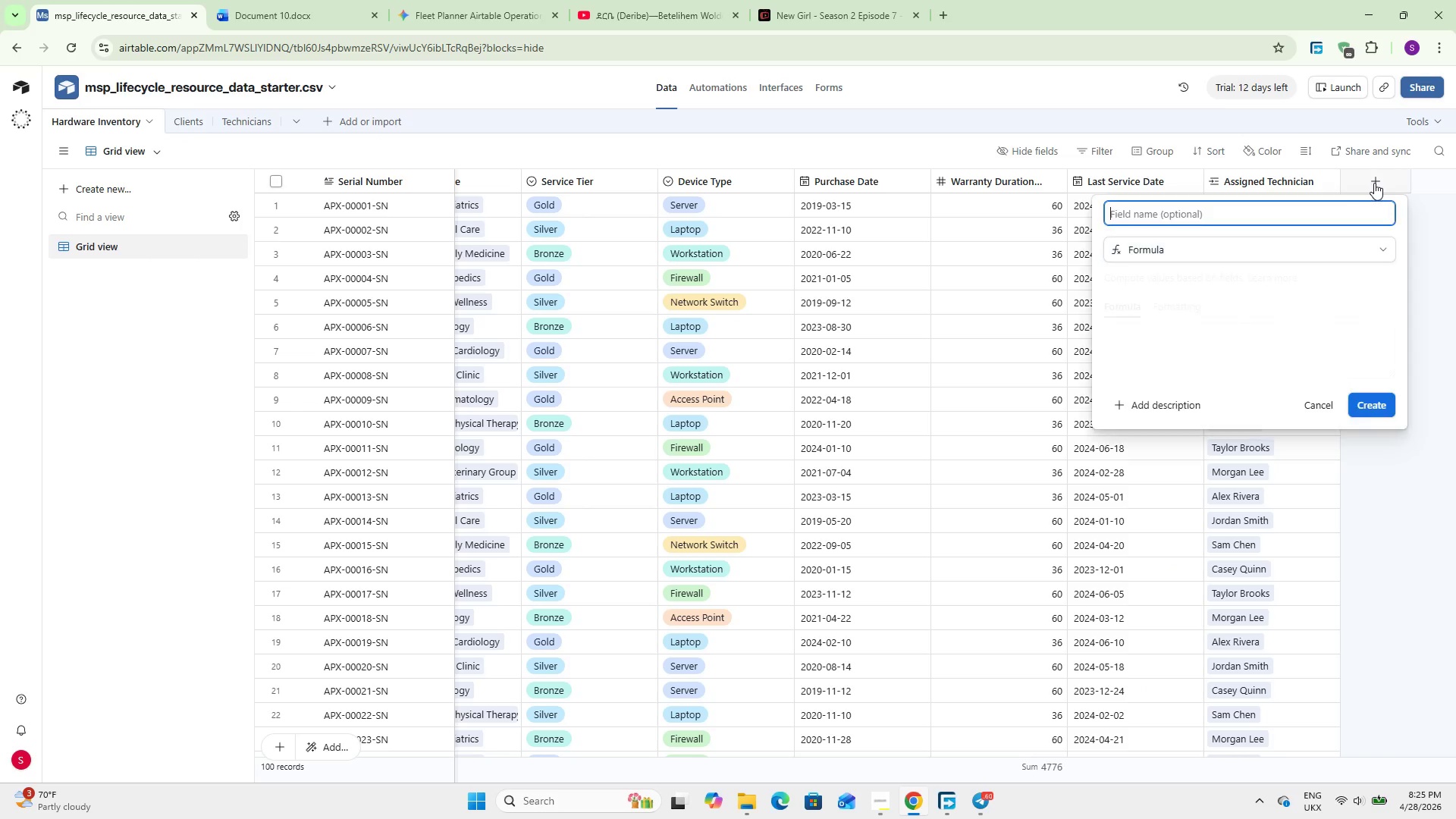 
key(Enter)
 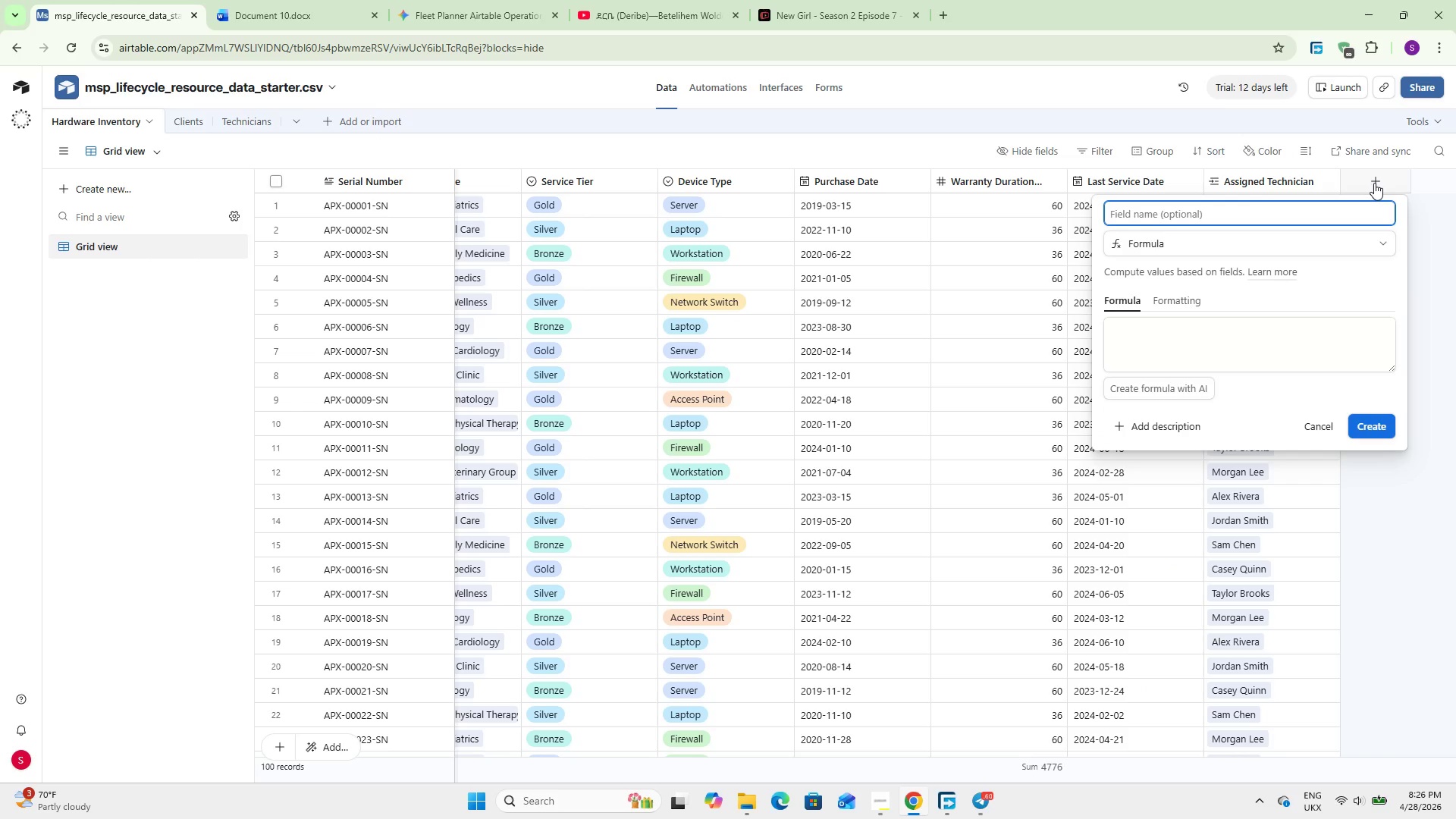 
type(Lifespan (Months))
 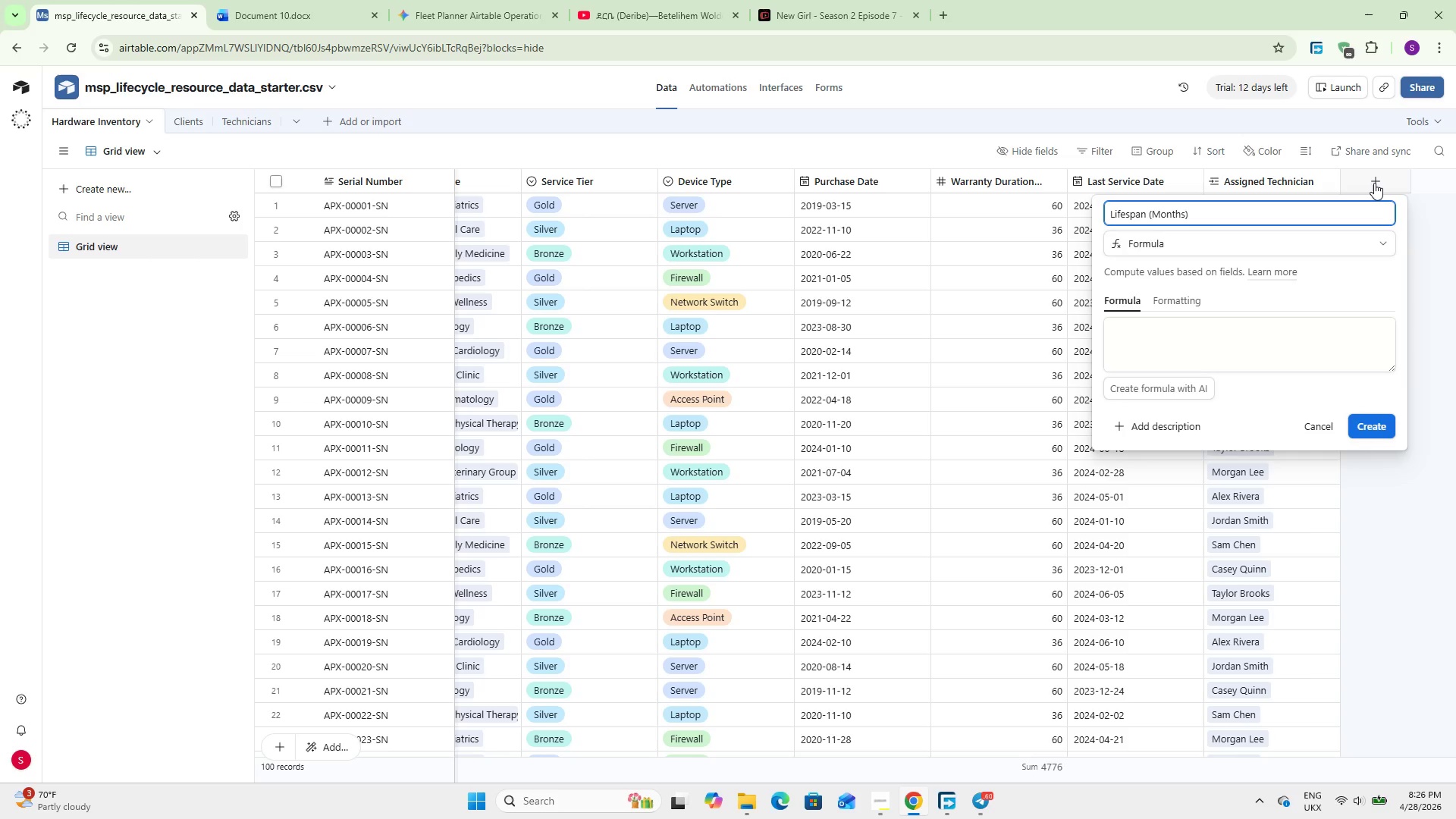 
left_click([1287, 322])
 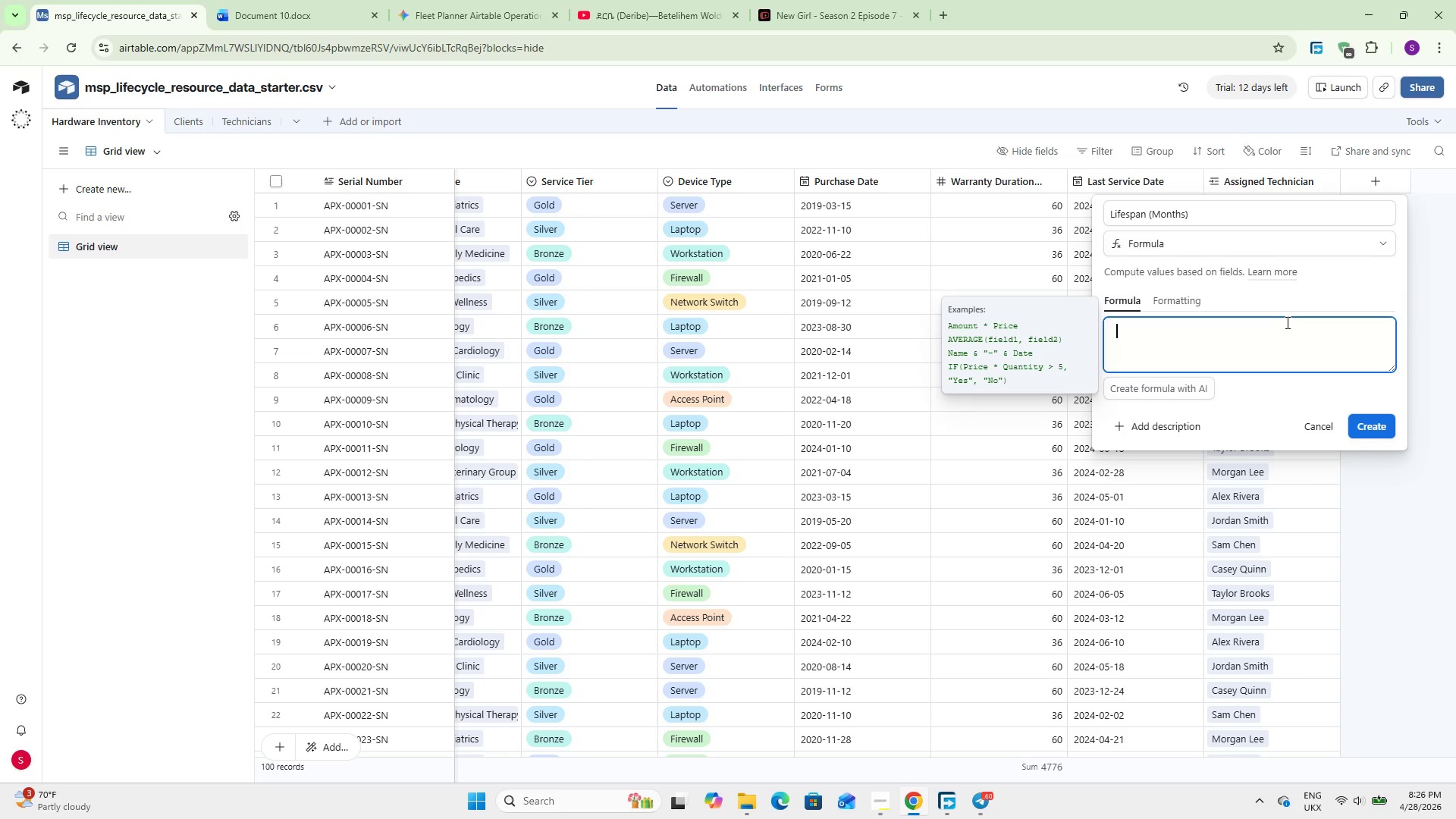 
type(Sw)
 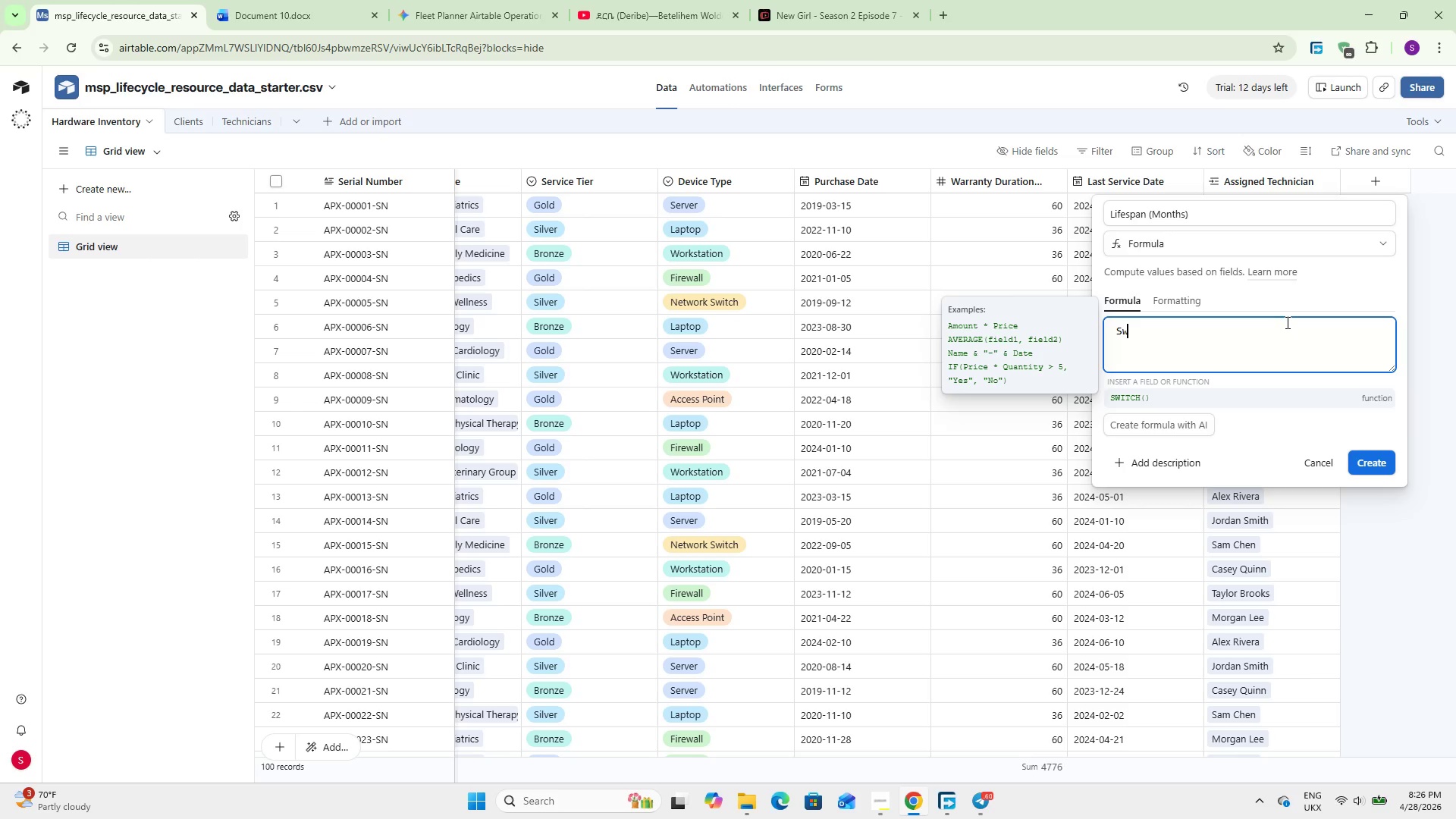 
key(Enter)
 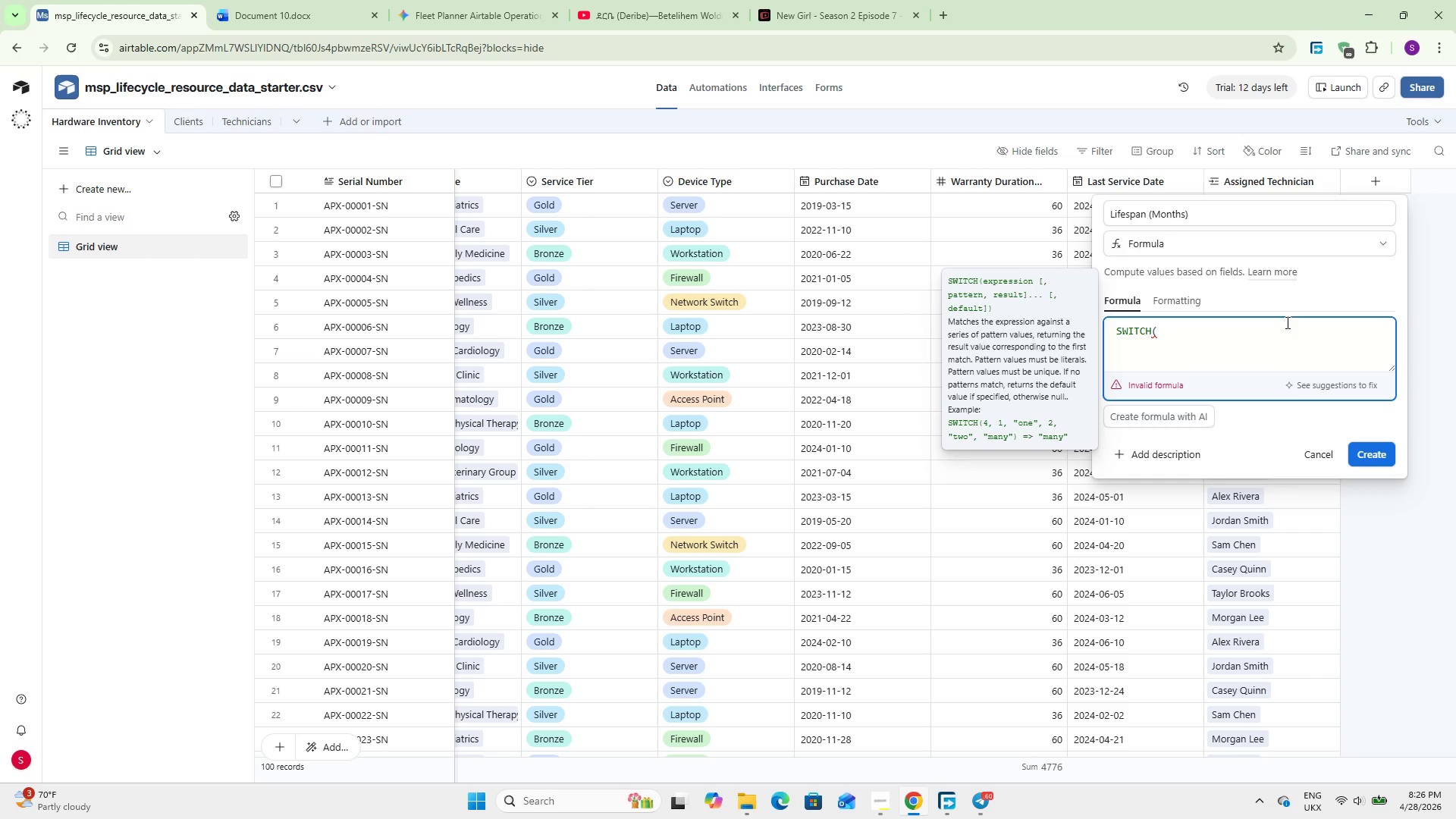 
type({dev)
 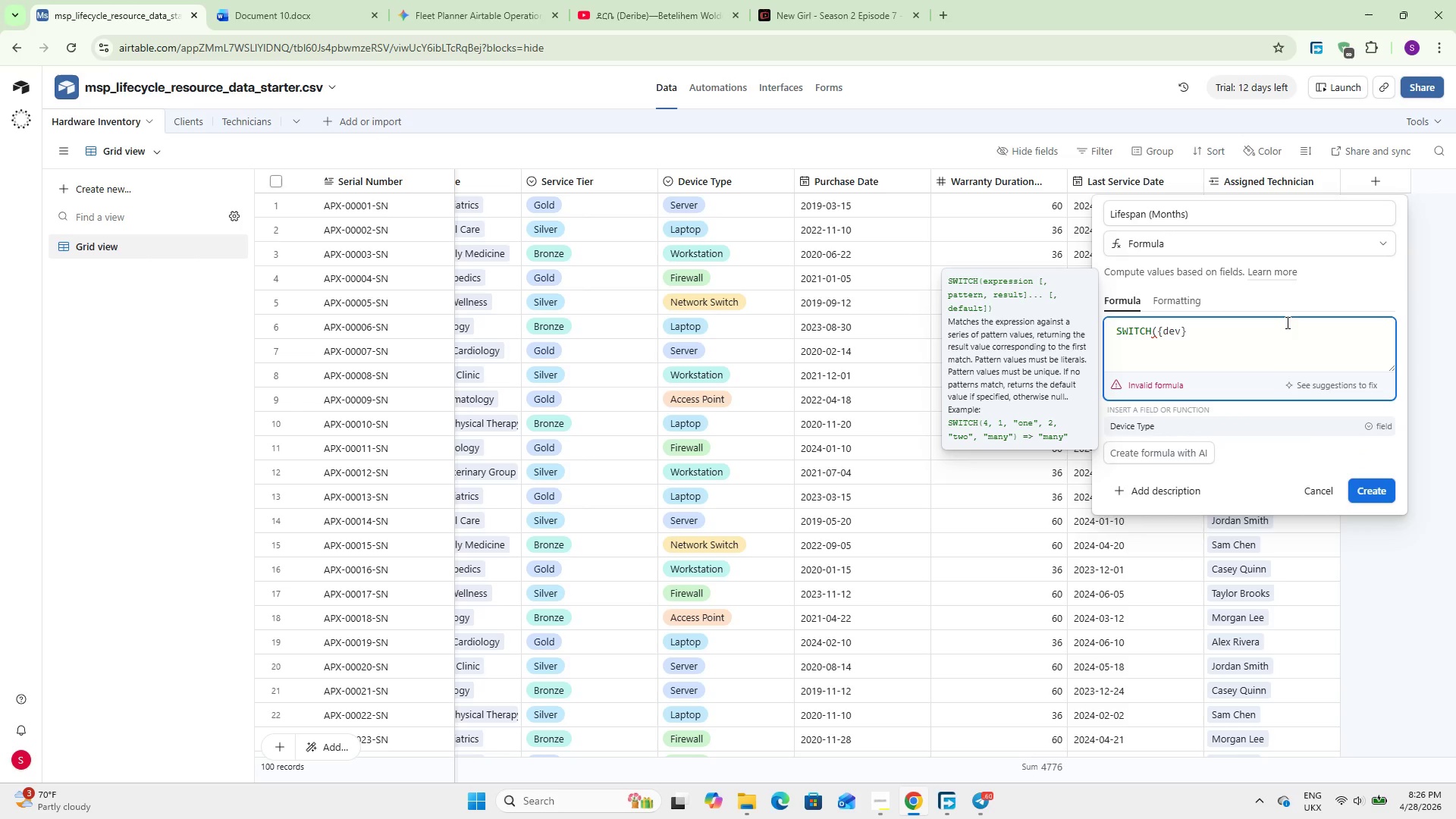 
key(Enter)
 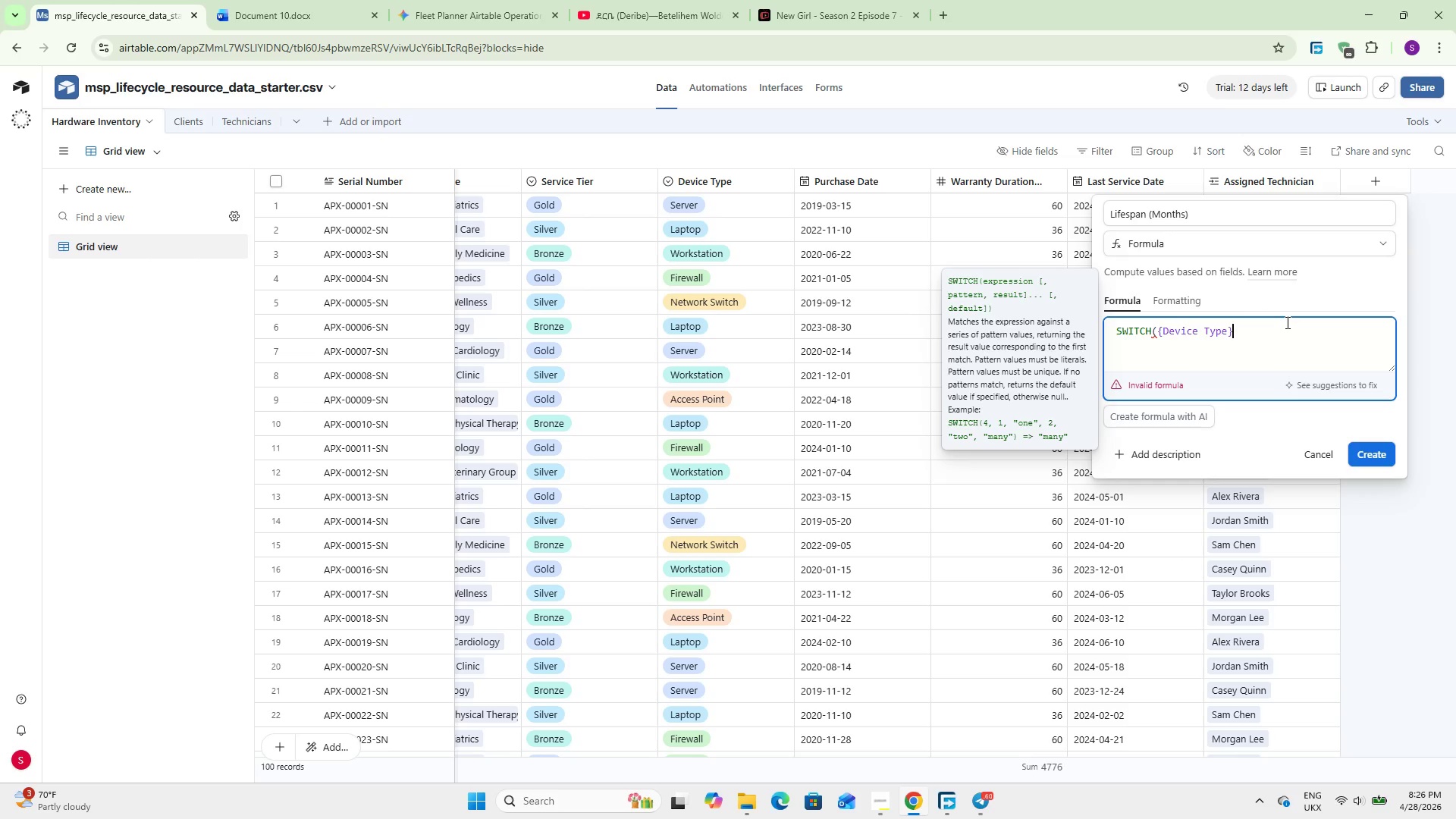 
key(Comma)
 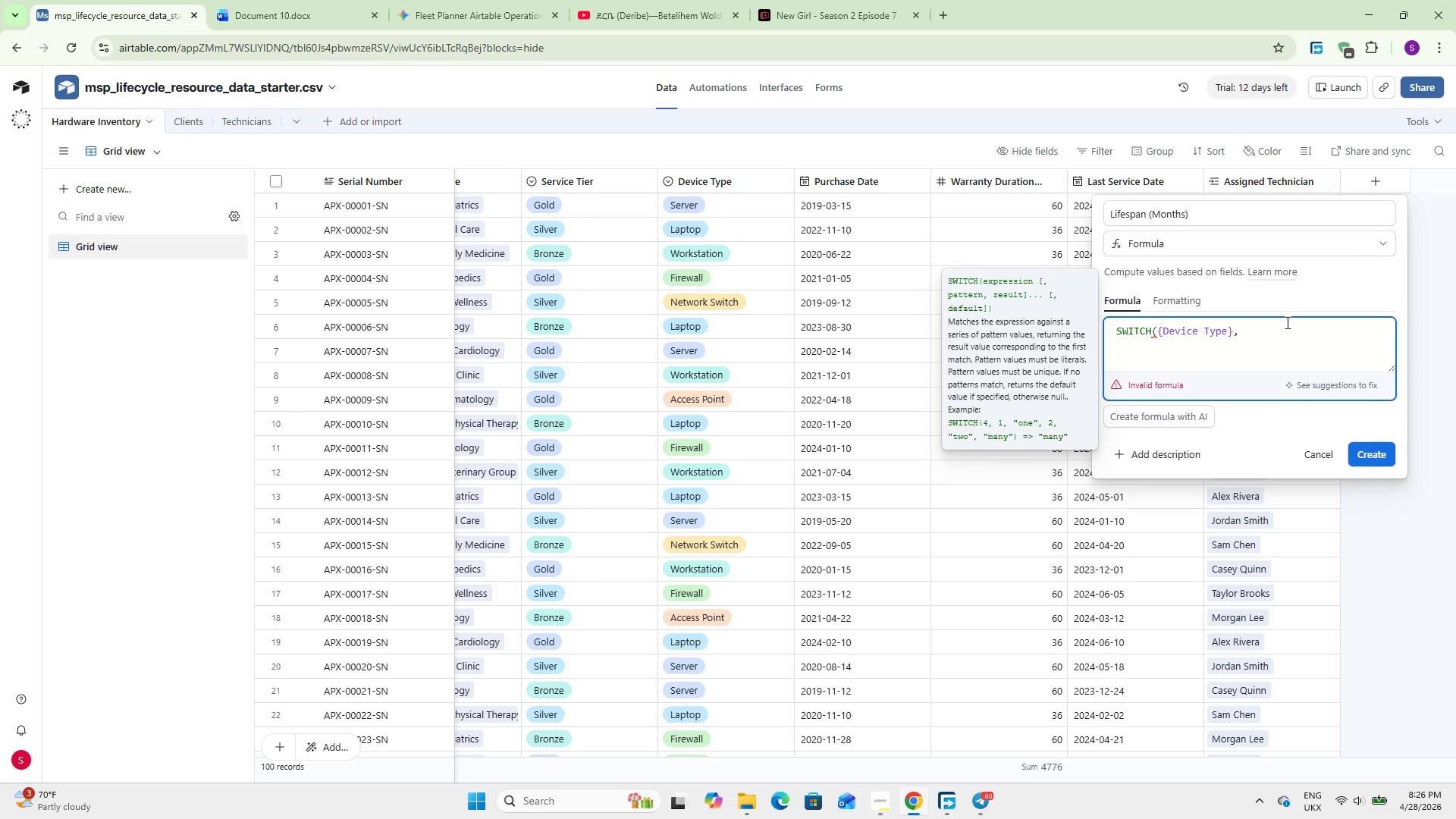 
key(Enter)
 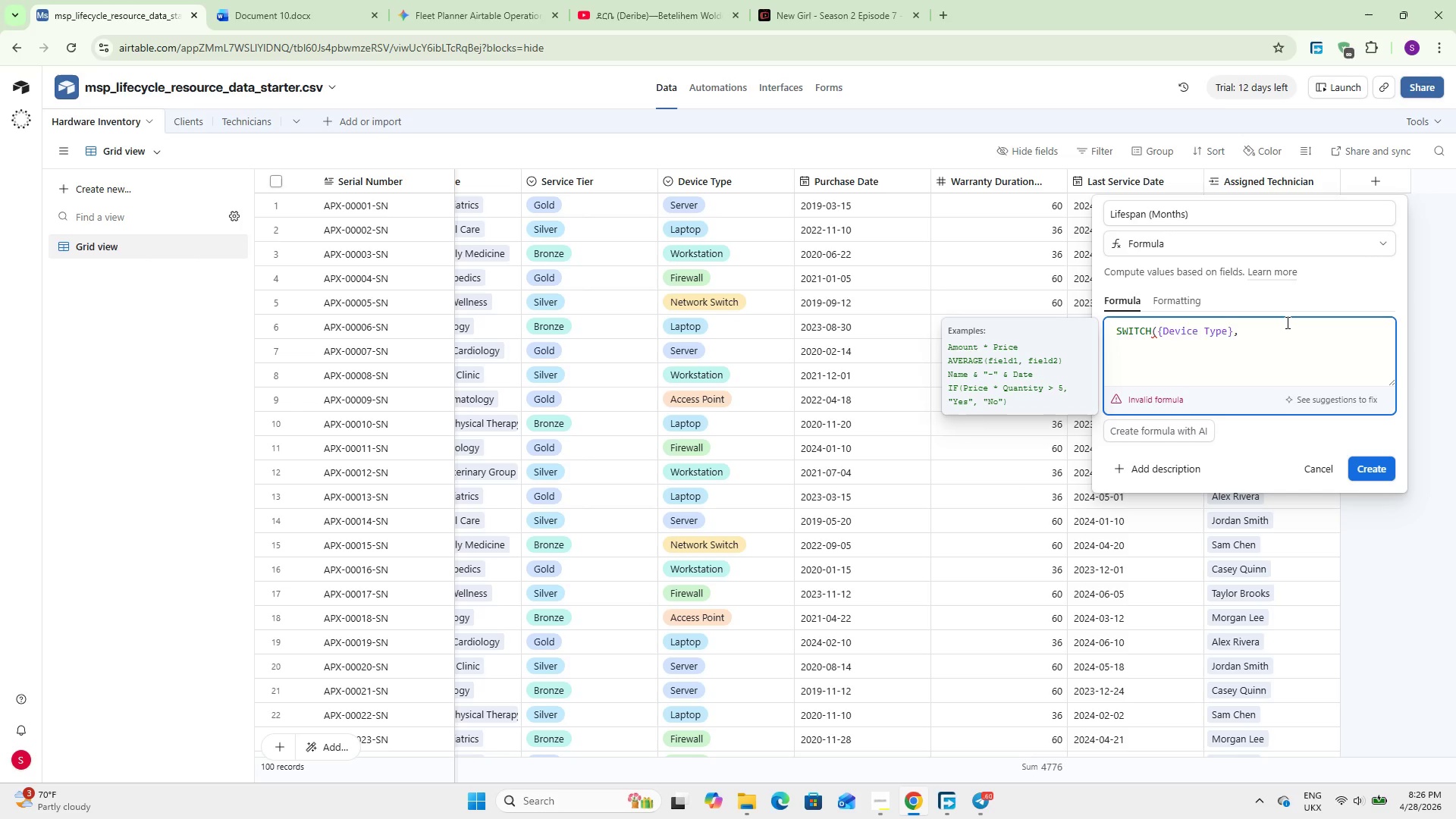 
type(@Server)
 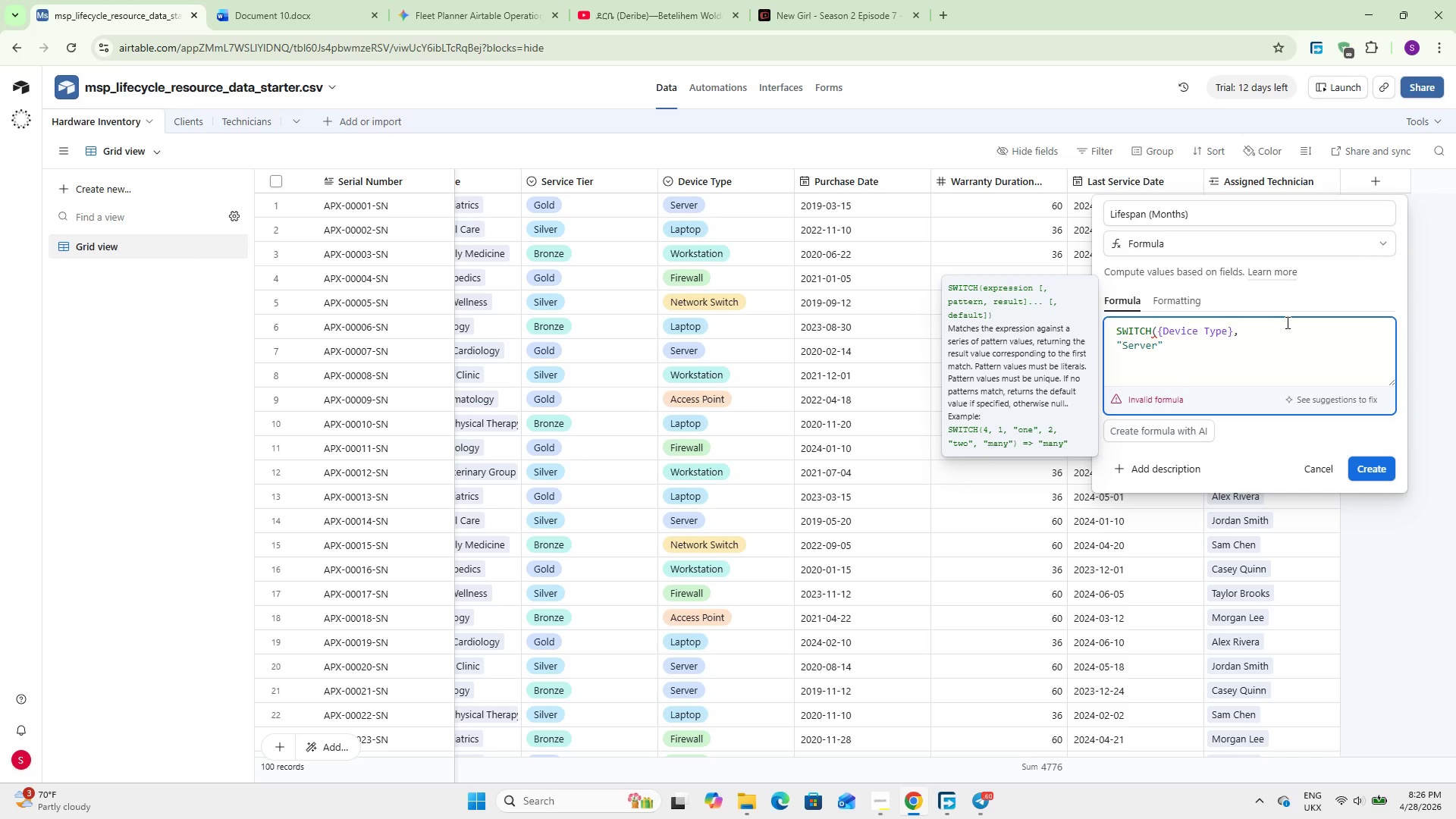 
key(ArrowRight)
 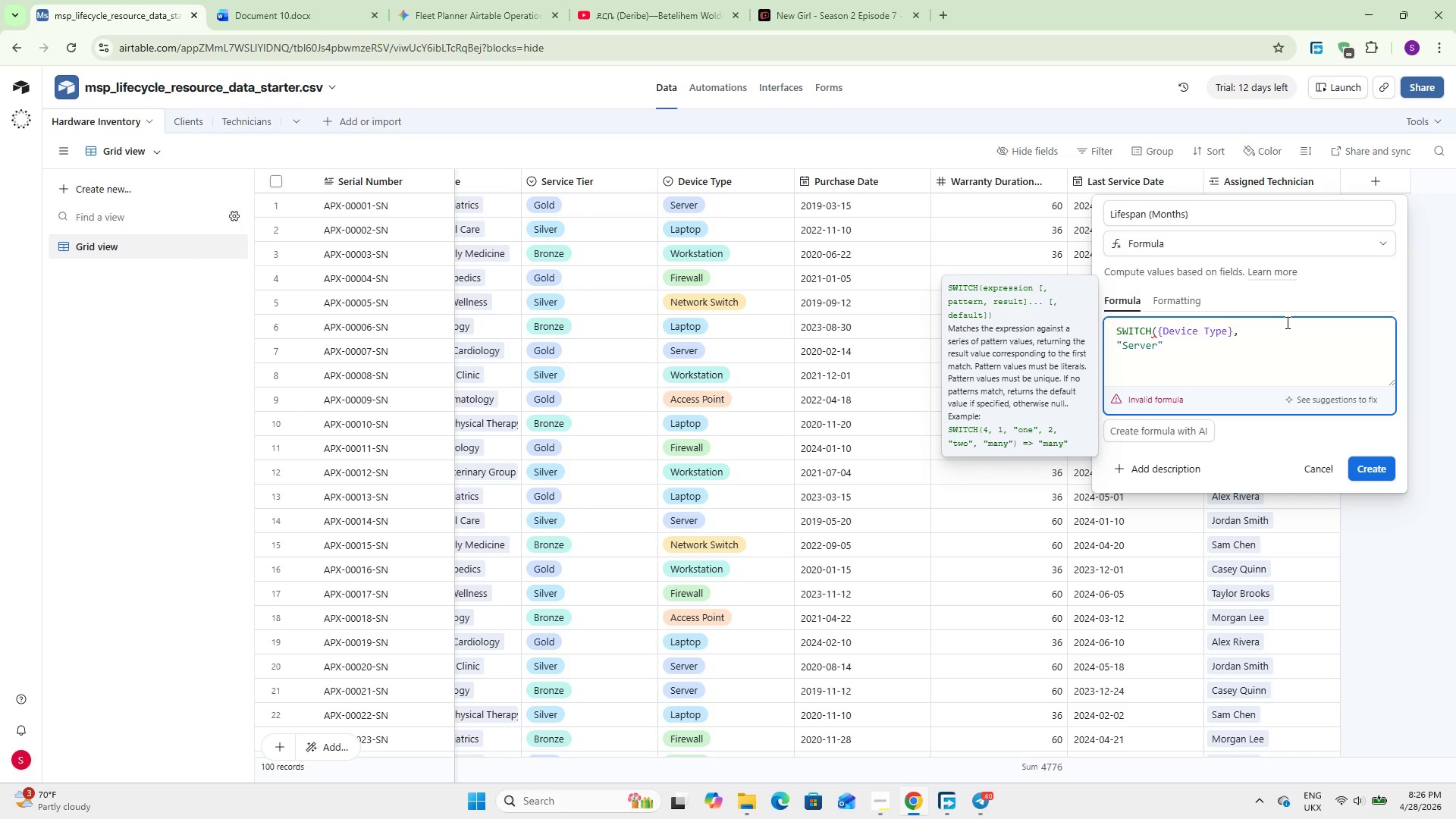 
type(, 60,)
 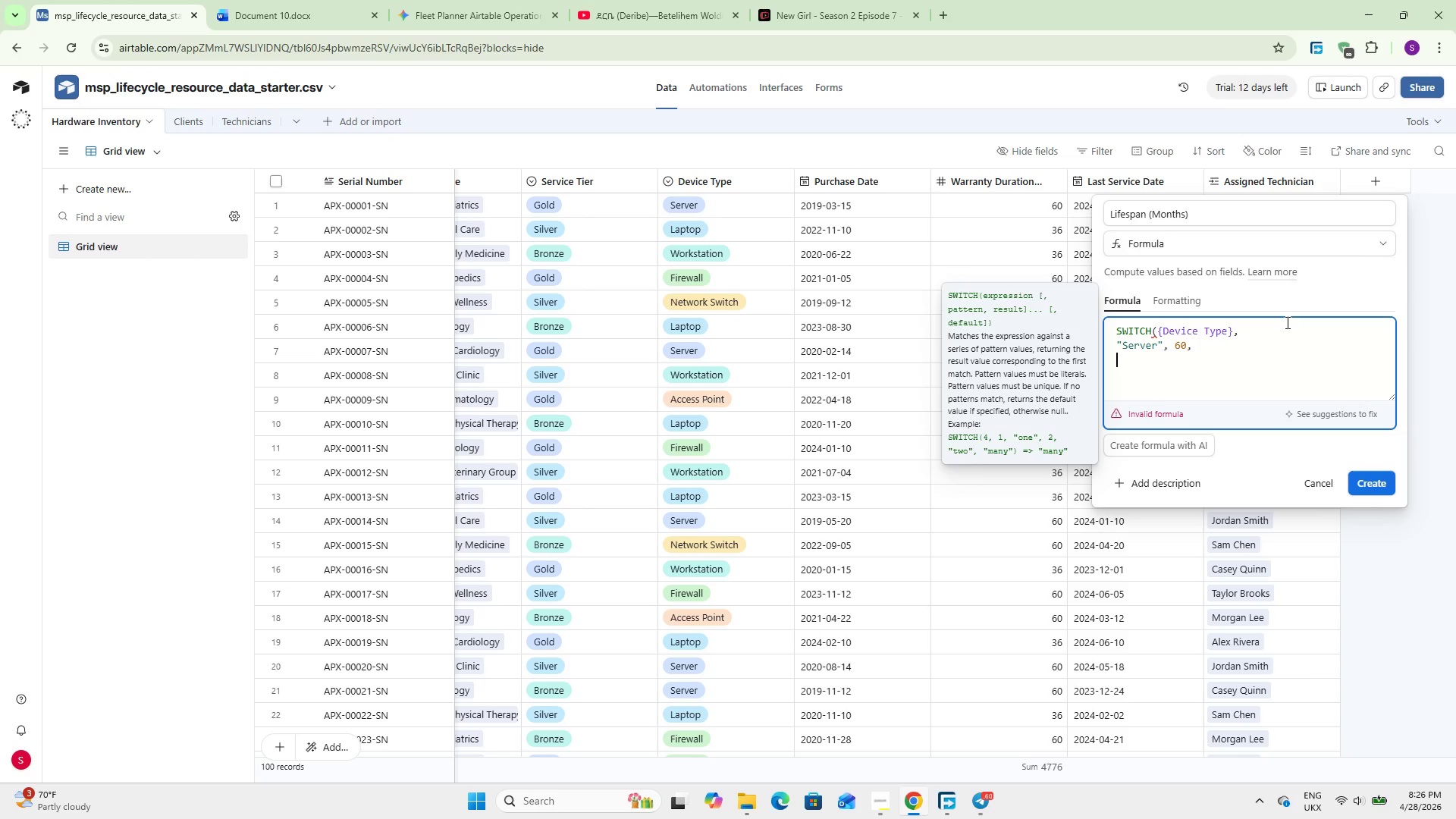 
key(Enter)
 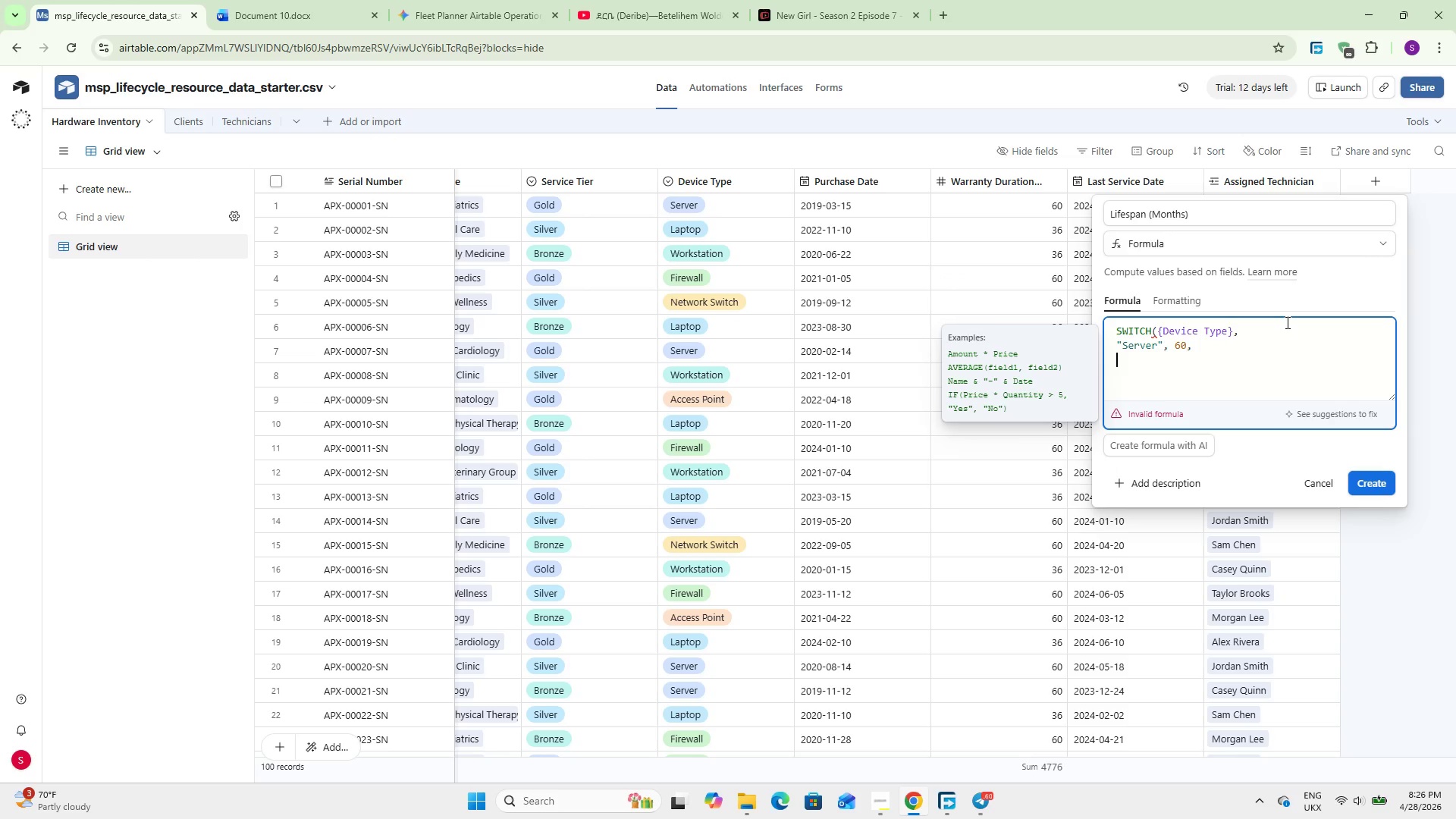 
type(@Laptop)
 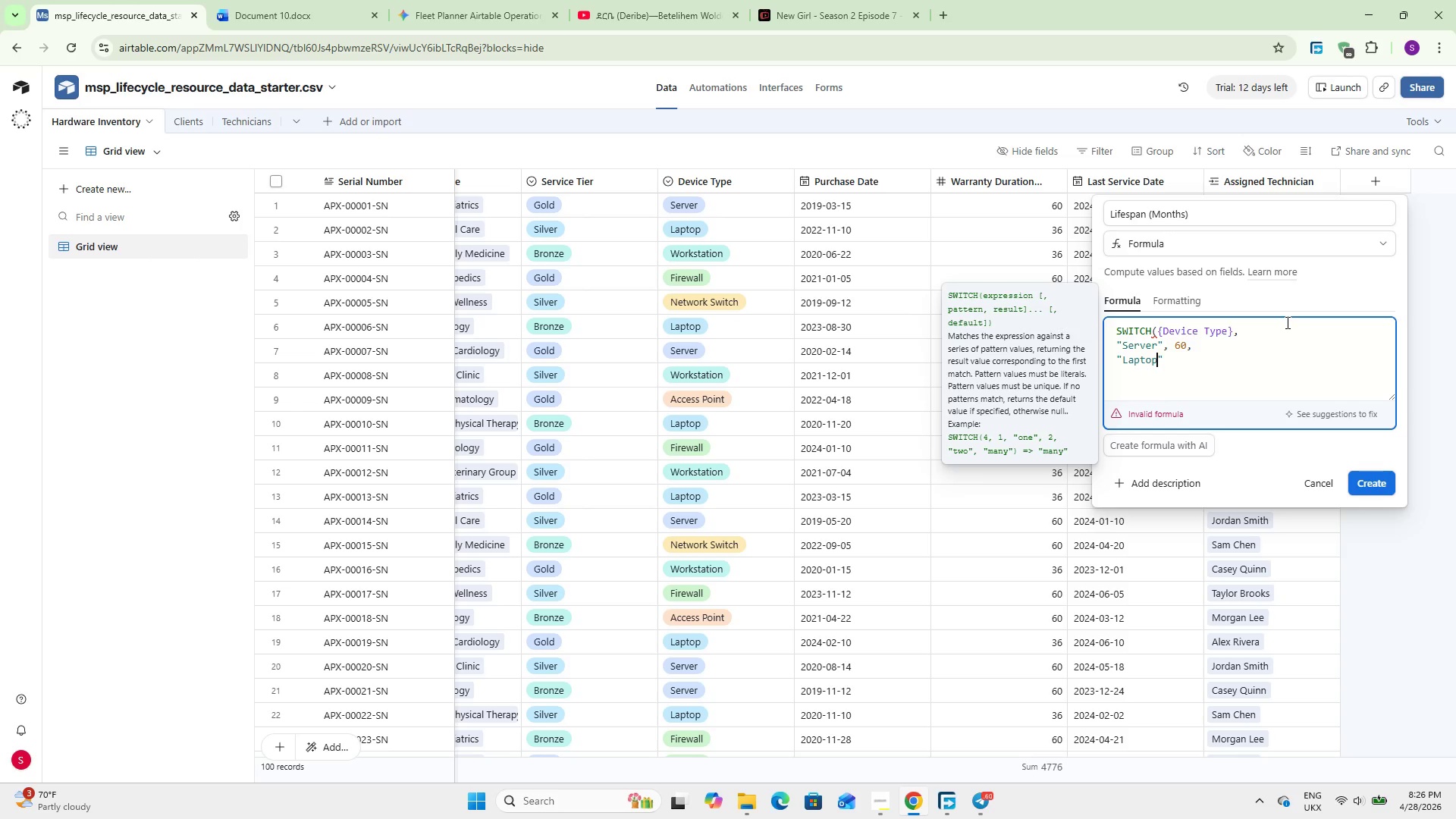 
key(ArrowRight)
 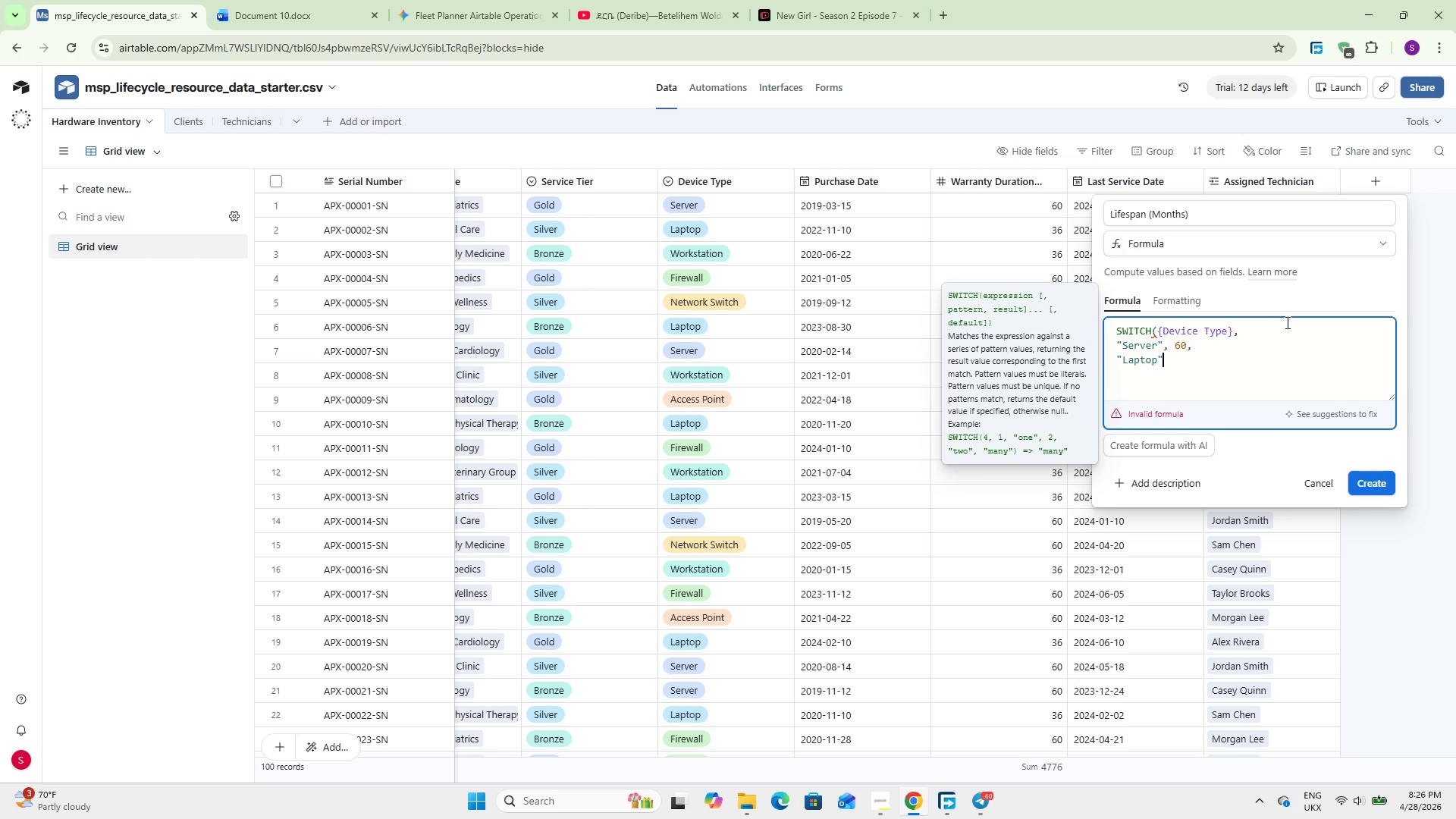 
type(, 36,)
 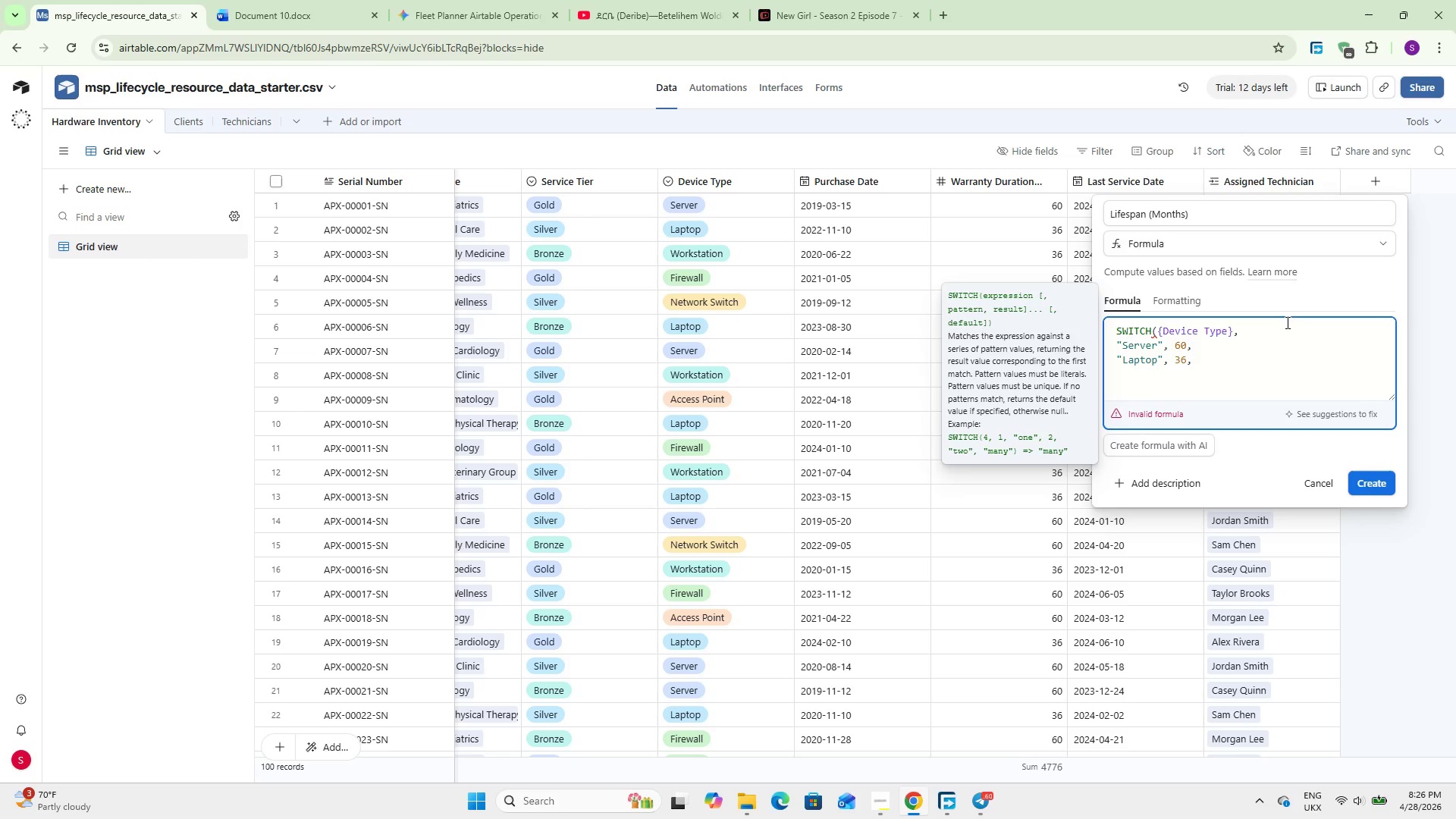 
key(Enter)
 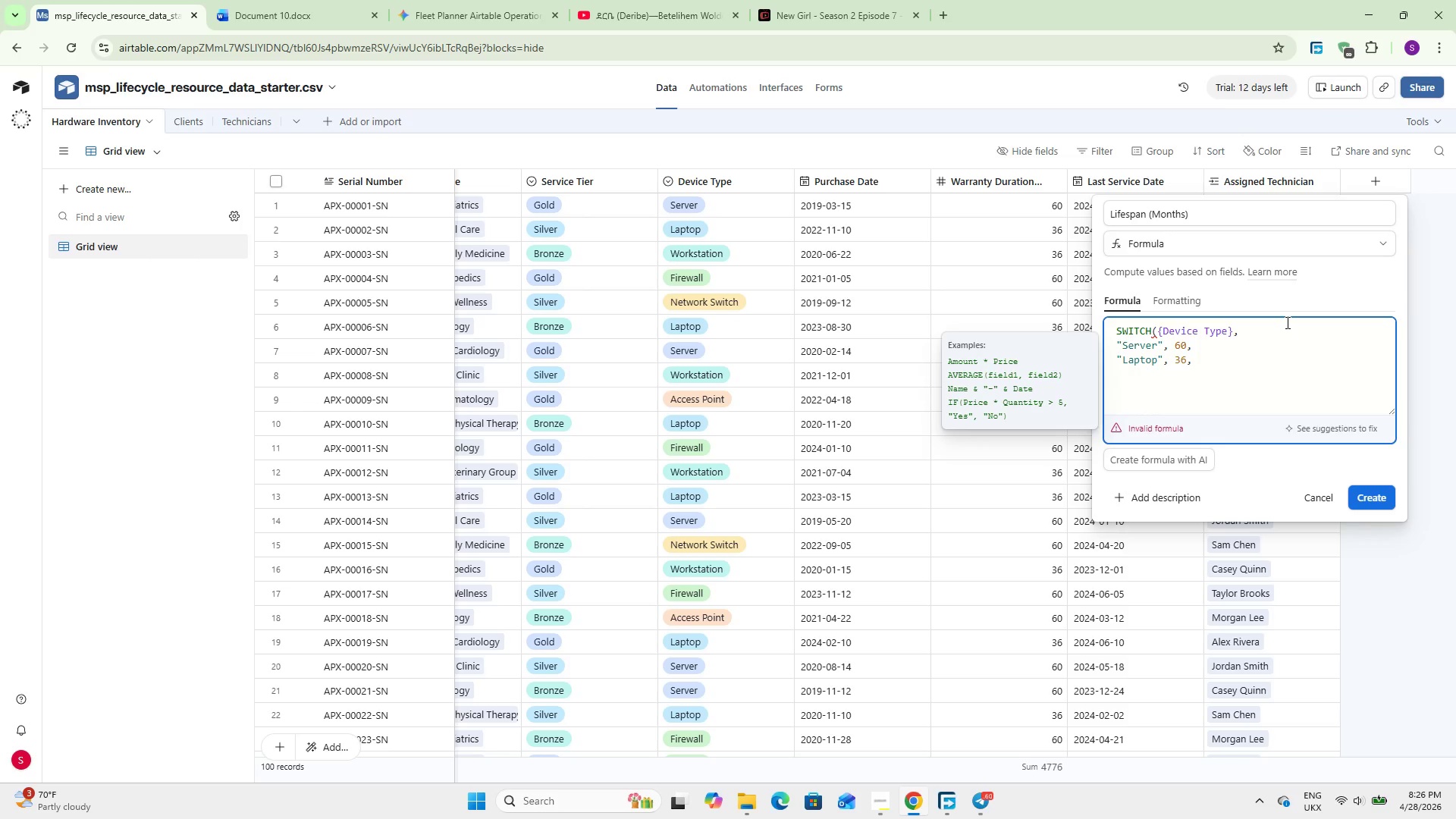 
type(@Workstaton)
 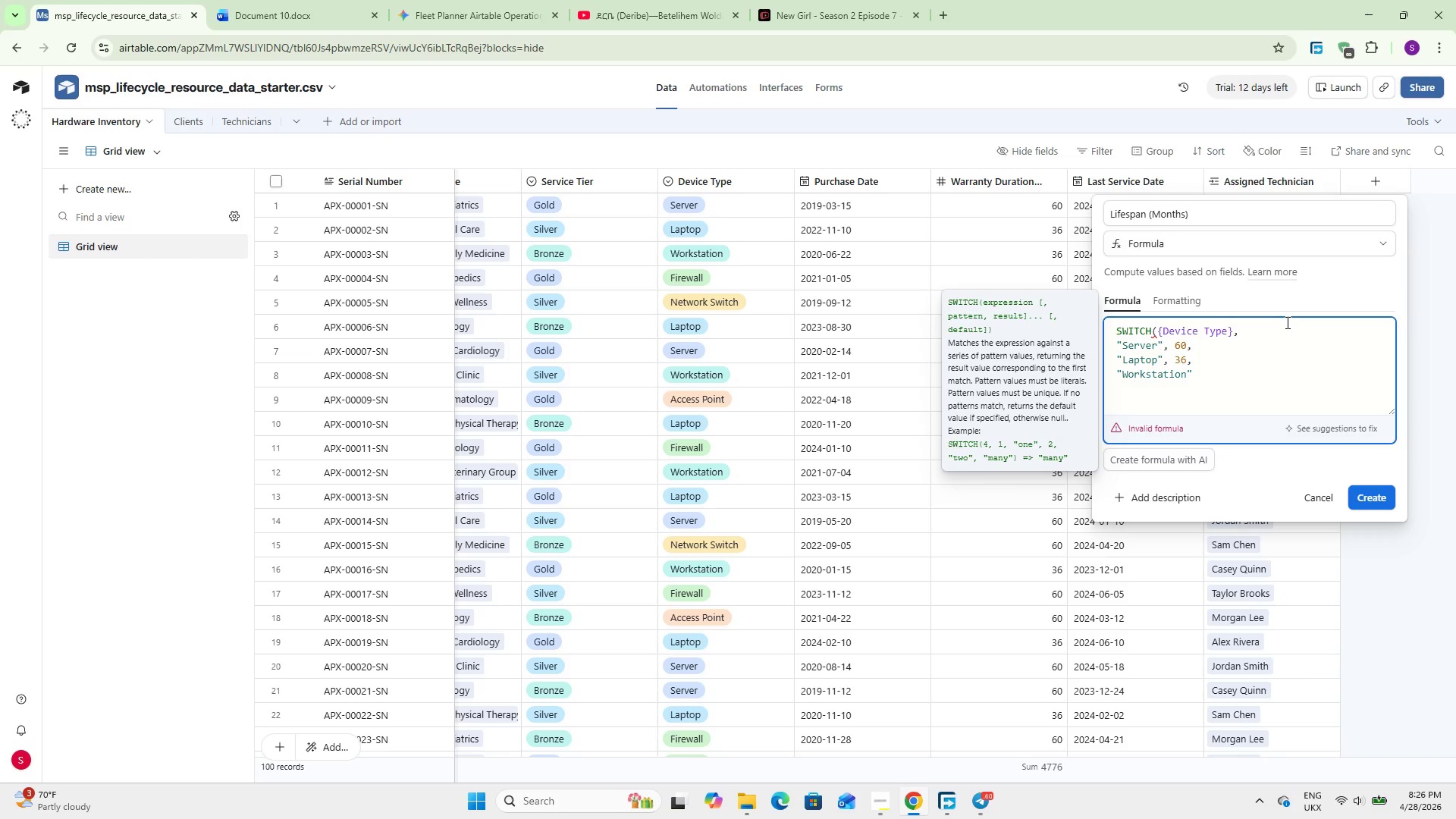 
hold_key(key=I, duration=0.39)
 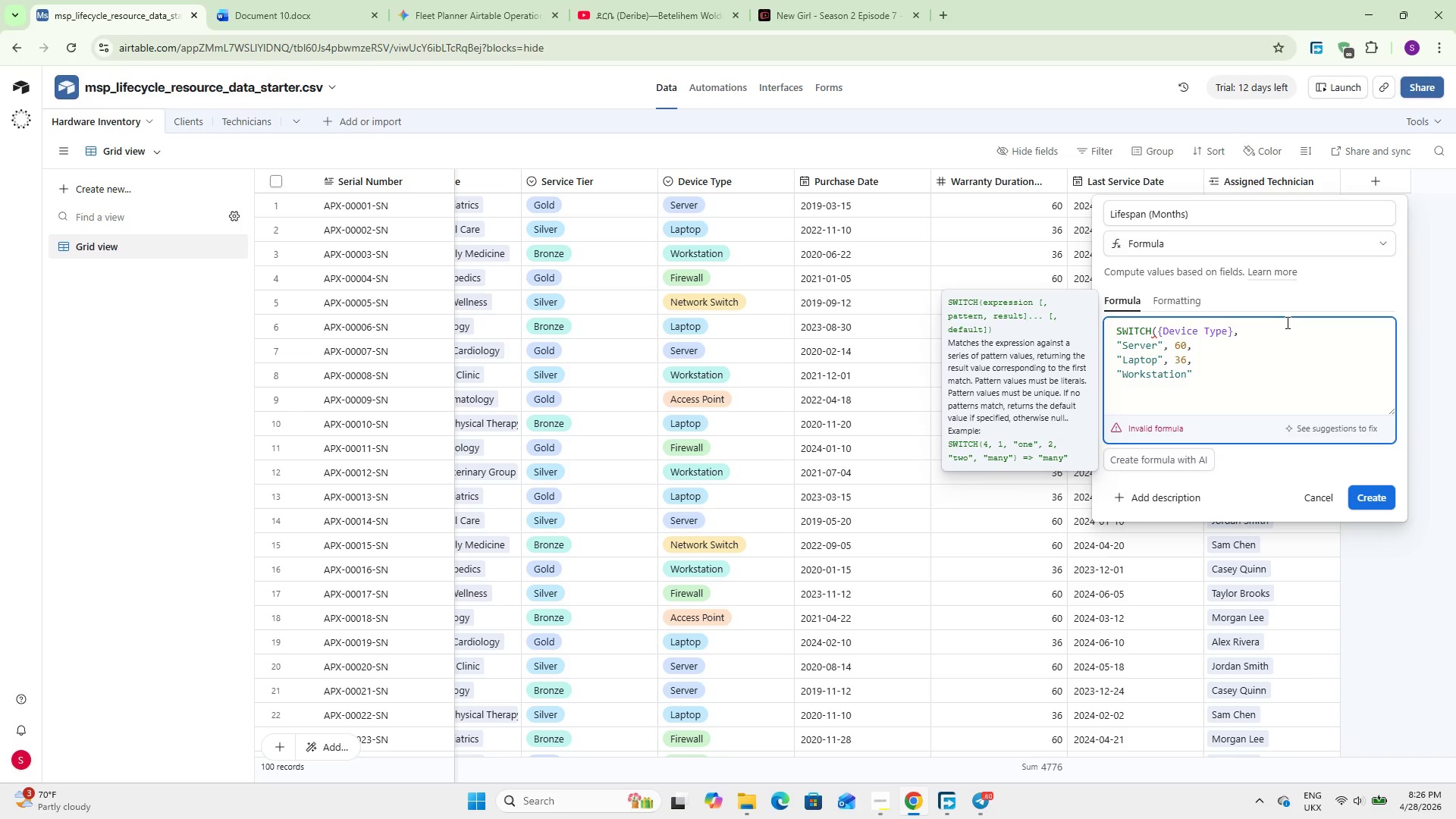 
key(ArrowRight)
 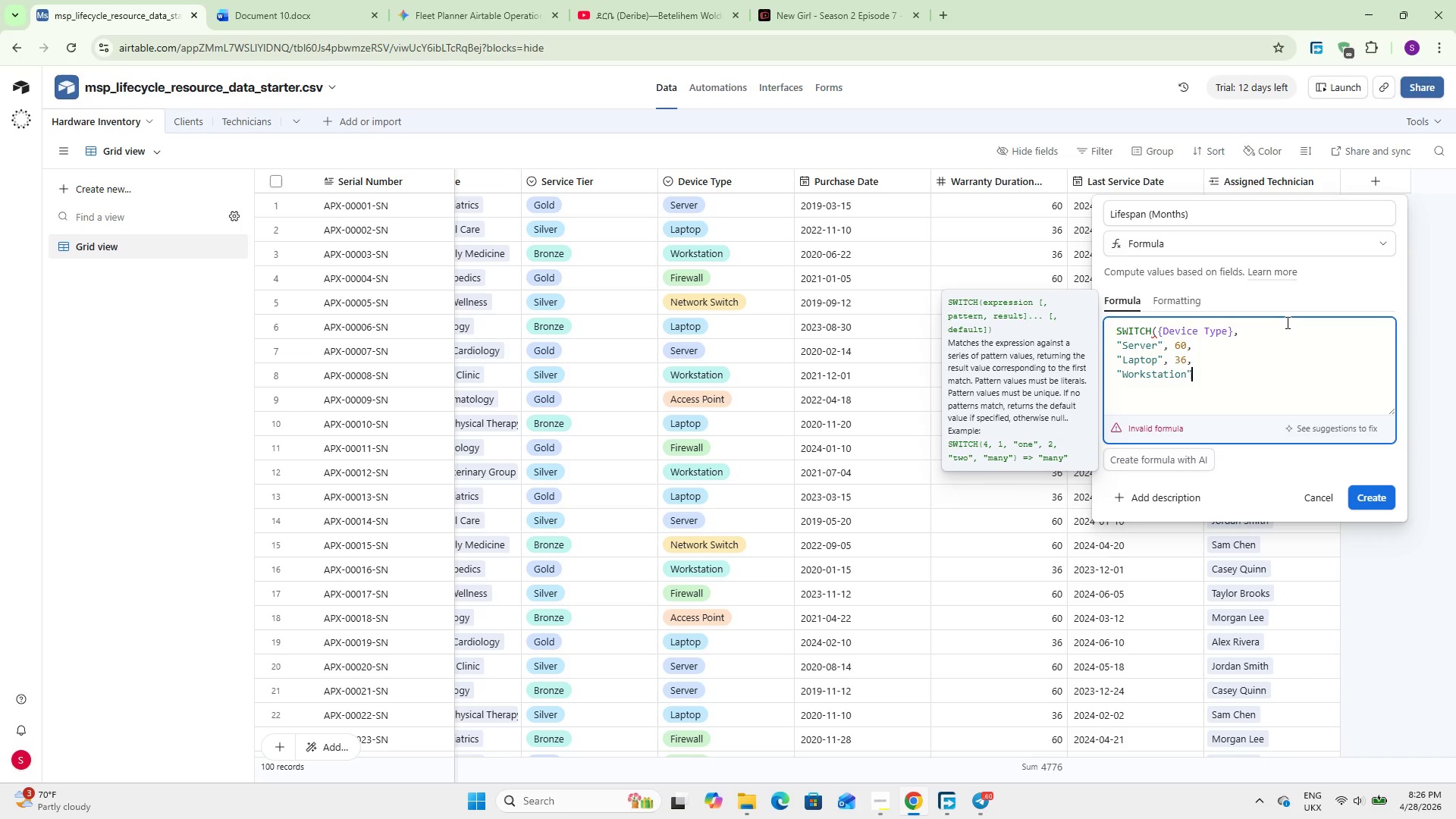 
type(, 48,)
 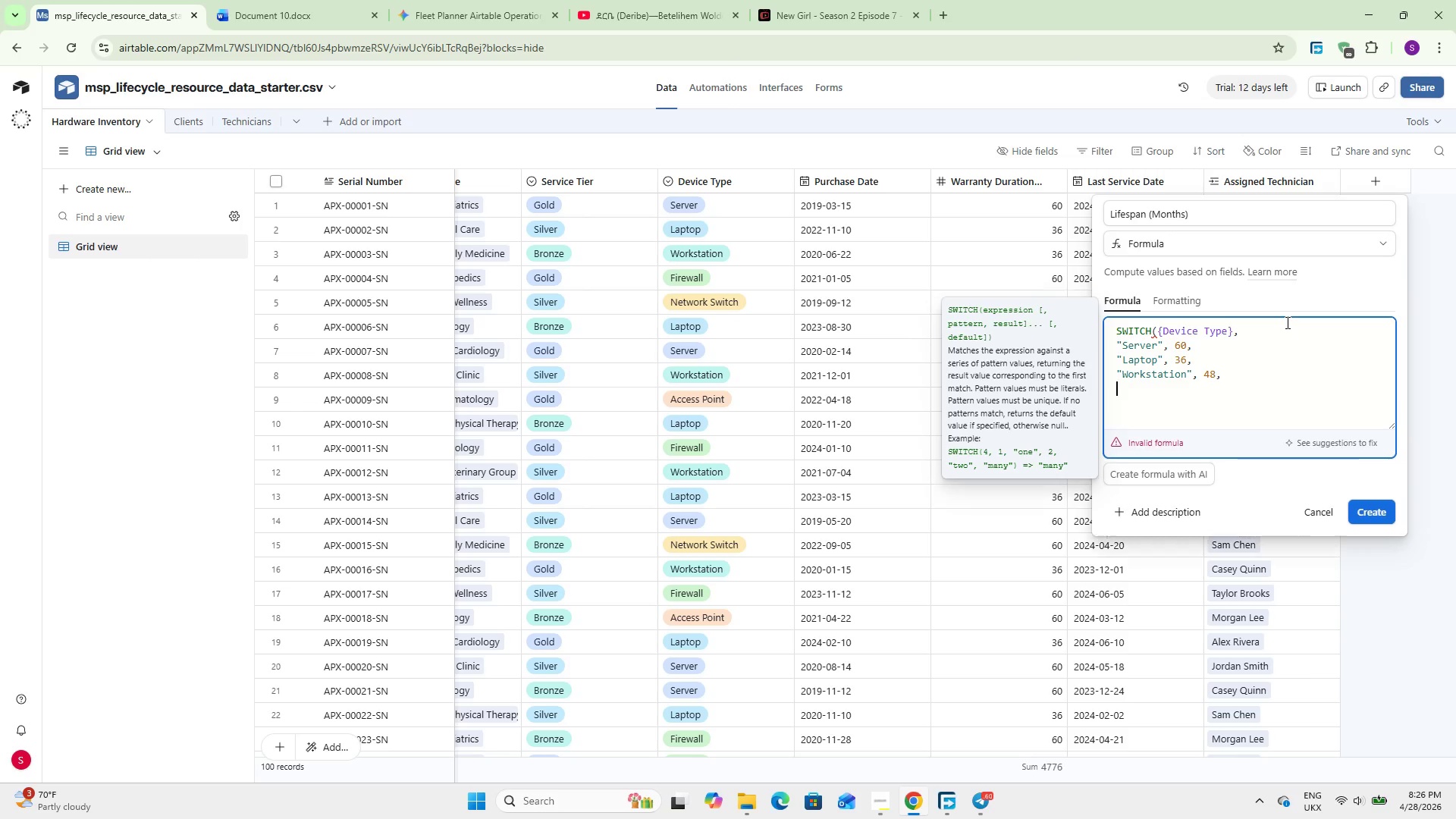 
key(Enter)
 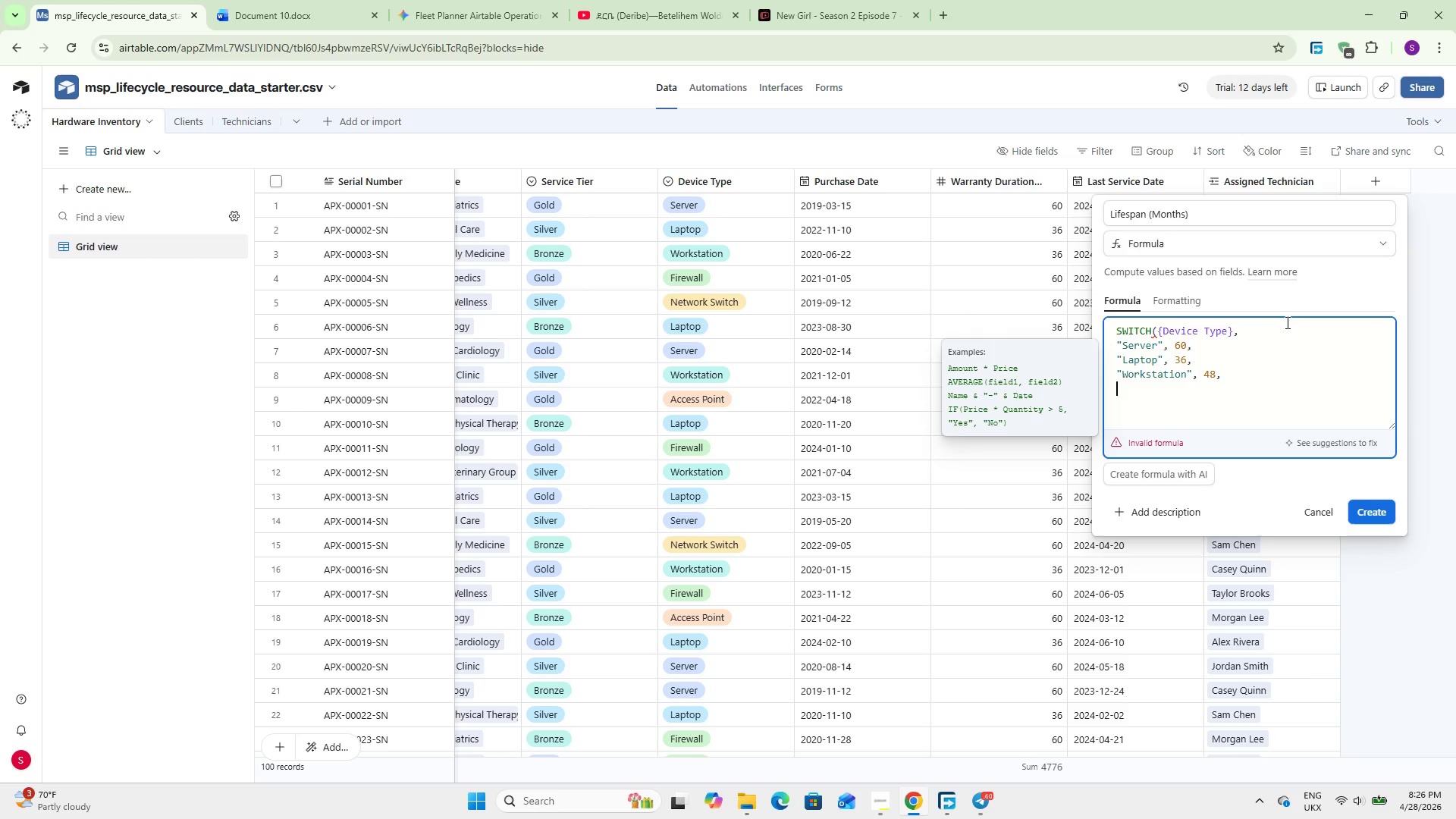 
hold_key(key=ShiftLeft, duration=0.42)
 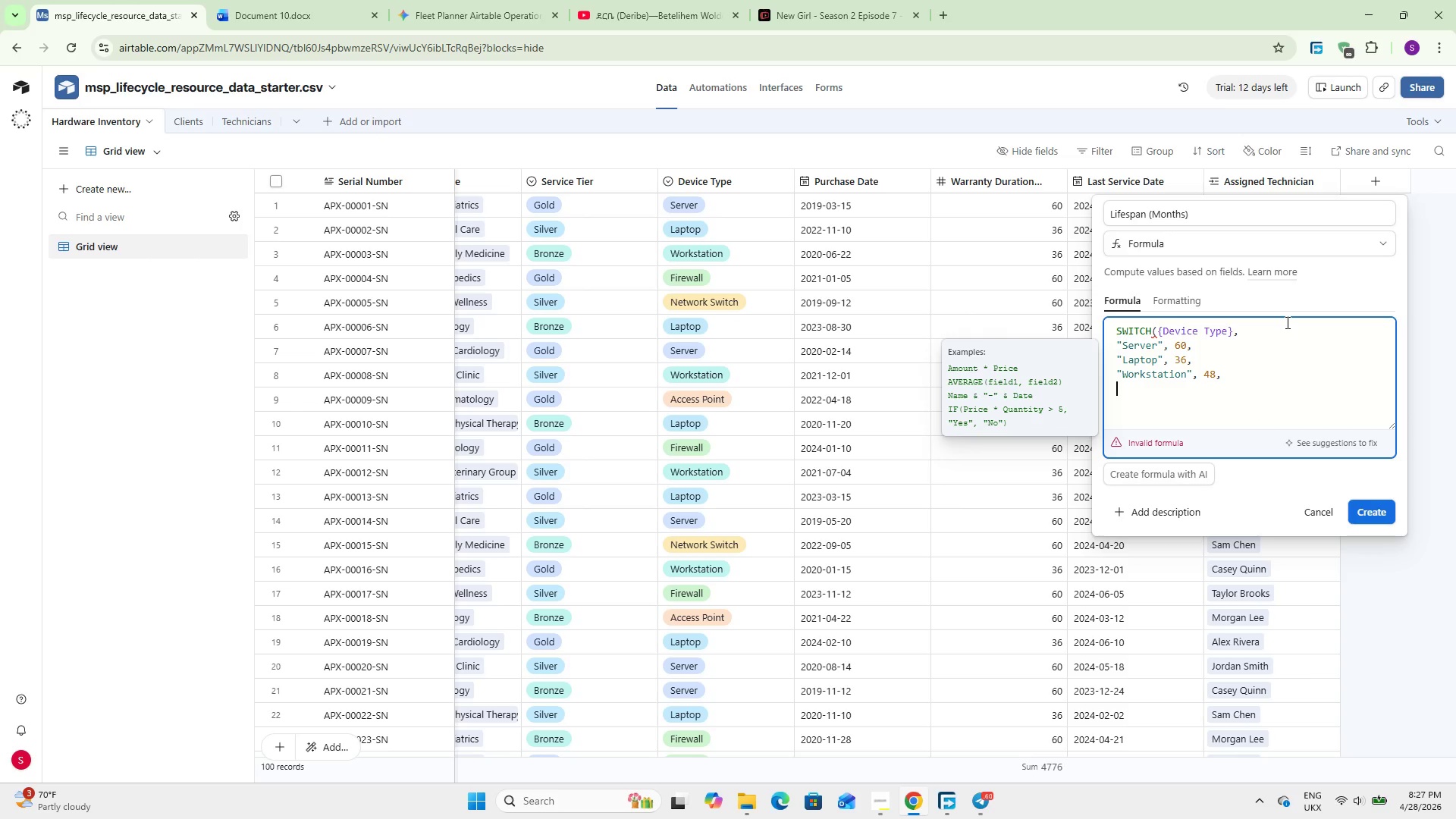 
type(Firewall)
 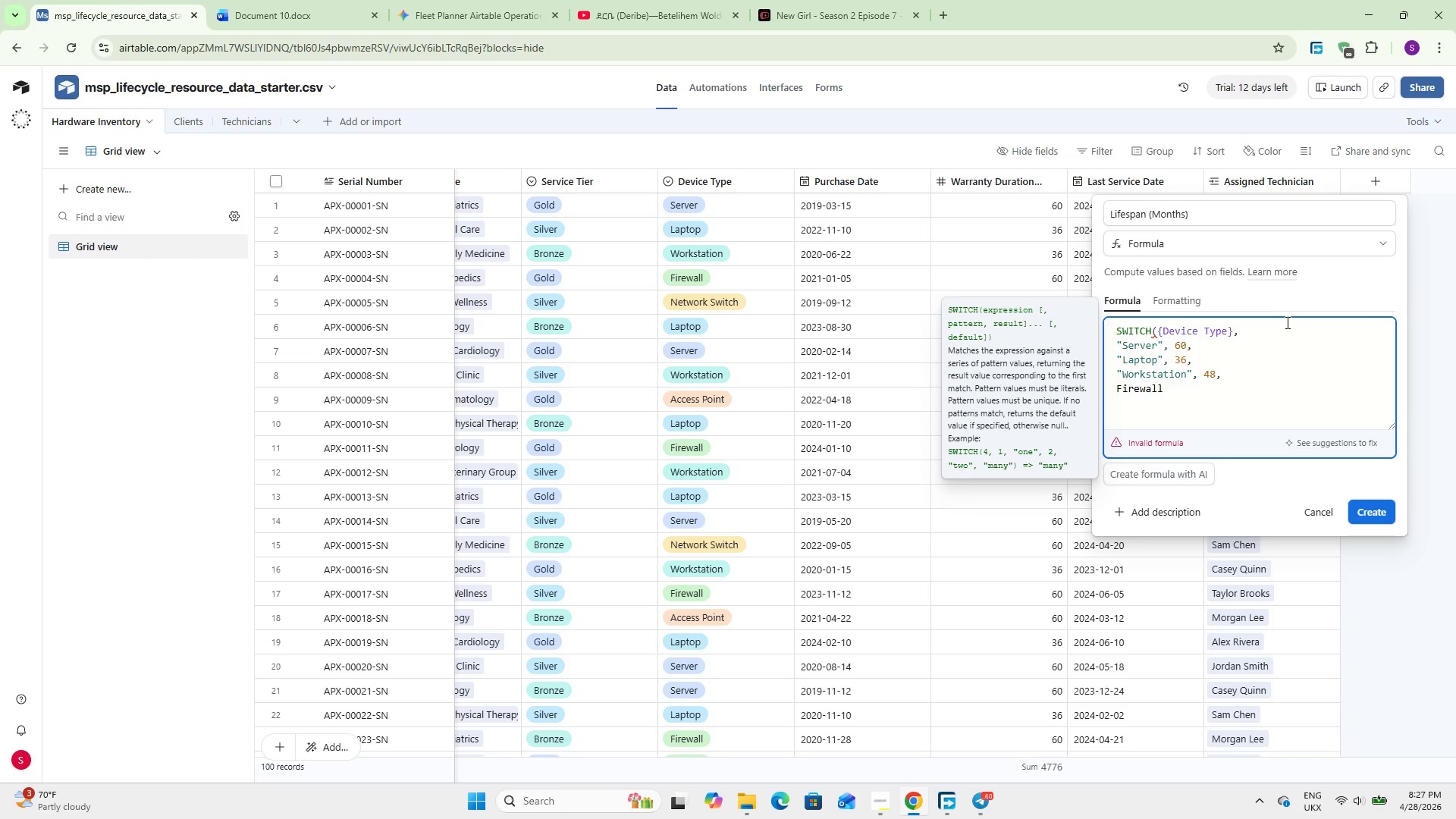 
key(ArrowRight)
 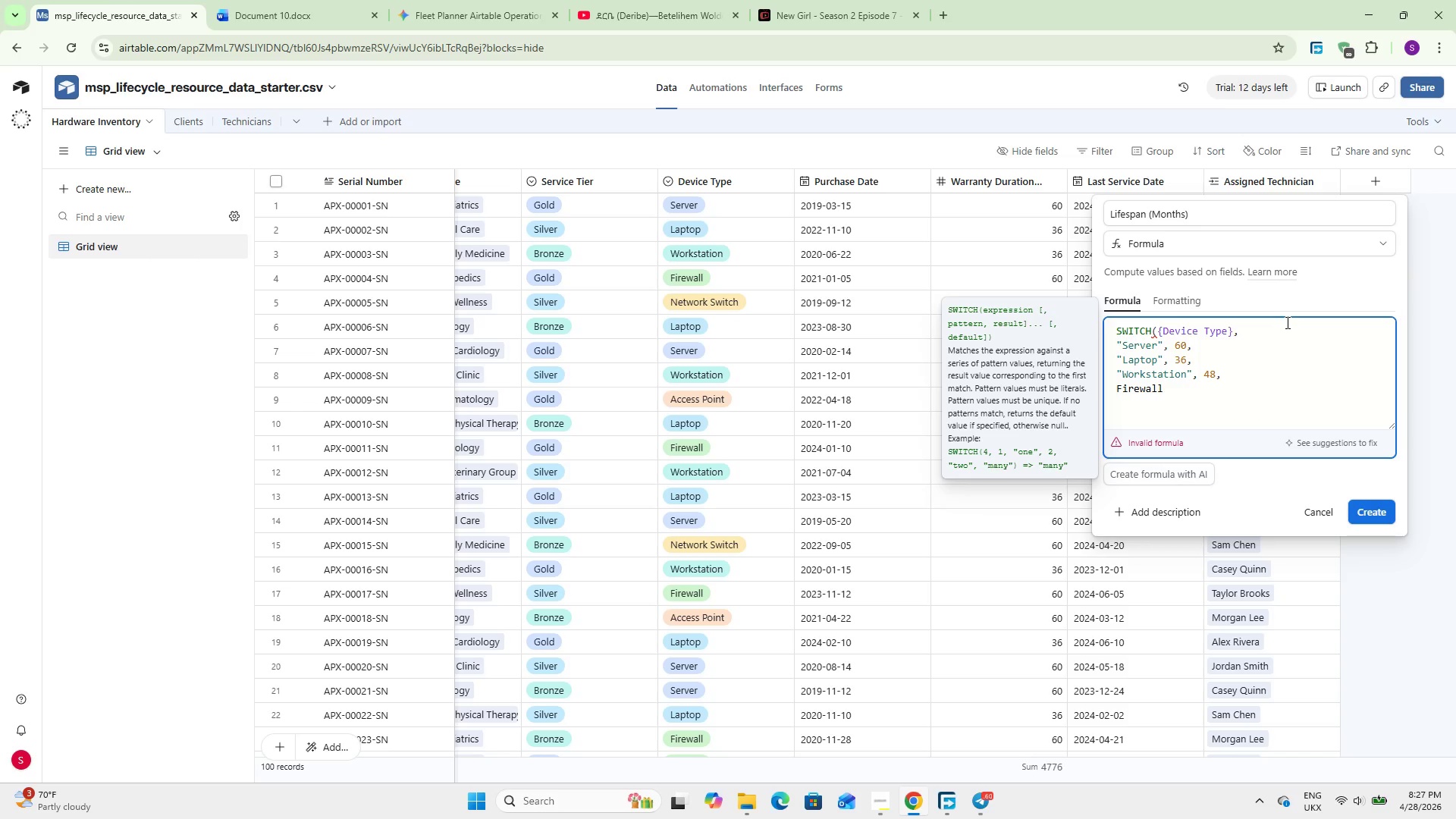 
hold_key(key=ArrowLeft, duration=0.7)
 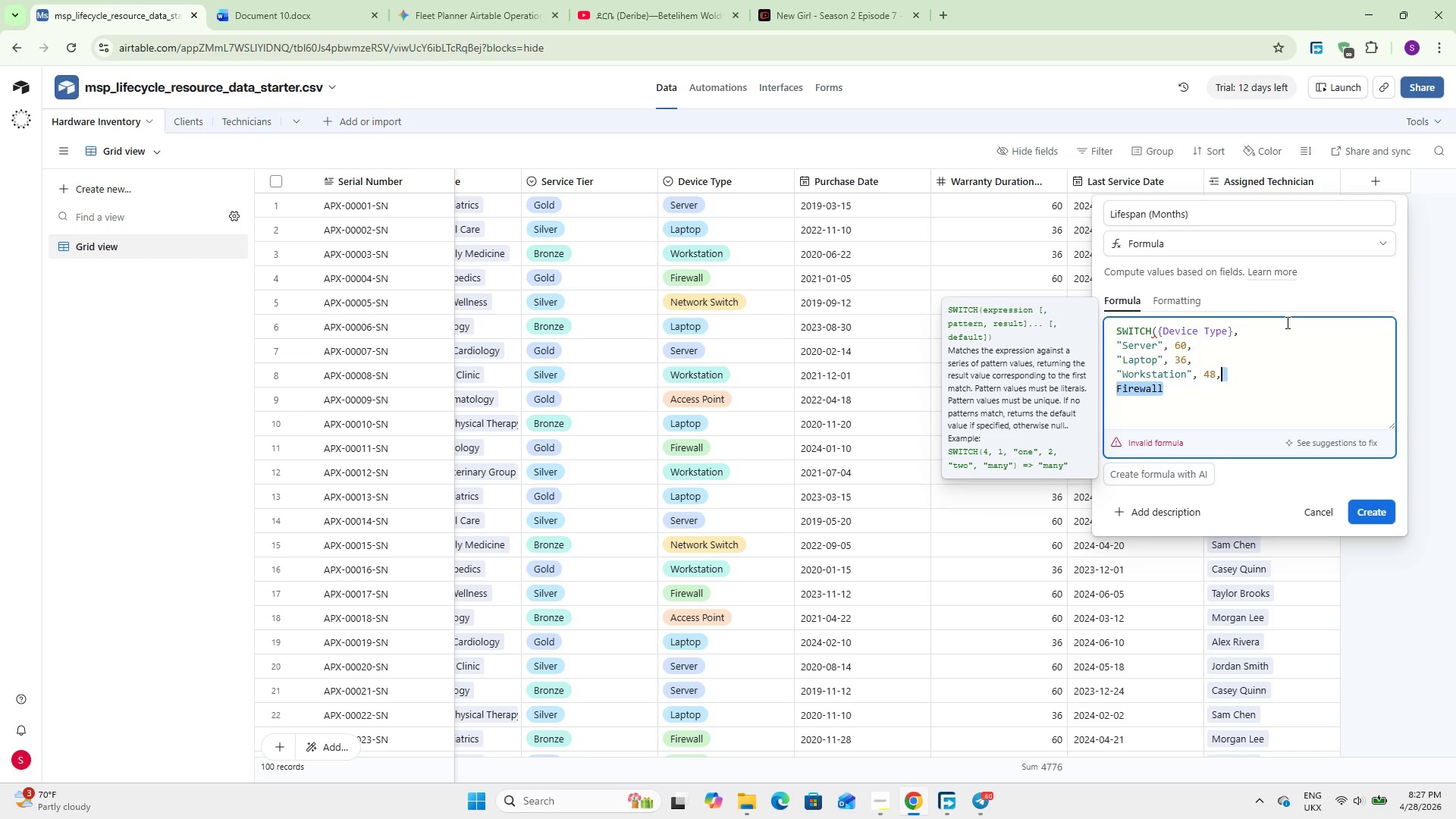 
key(Shift+ArrowLeft)
 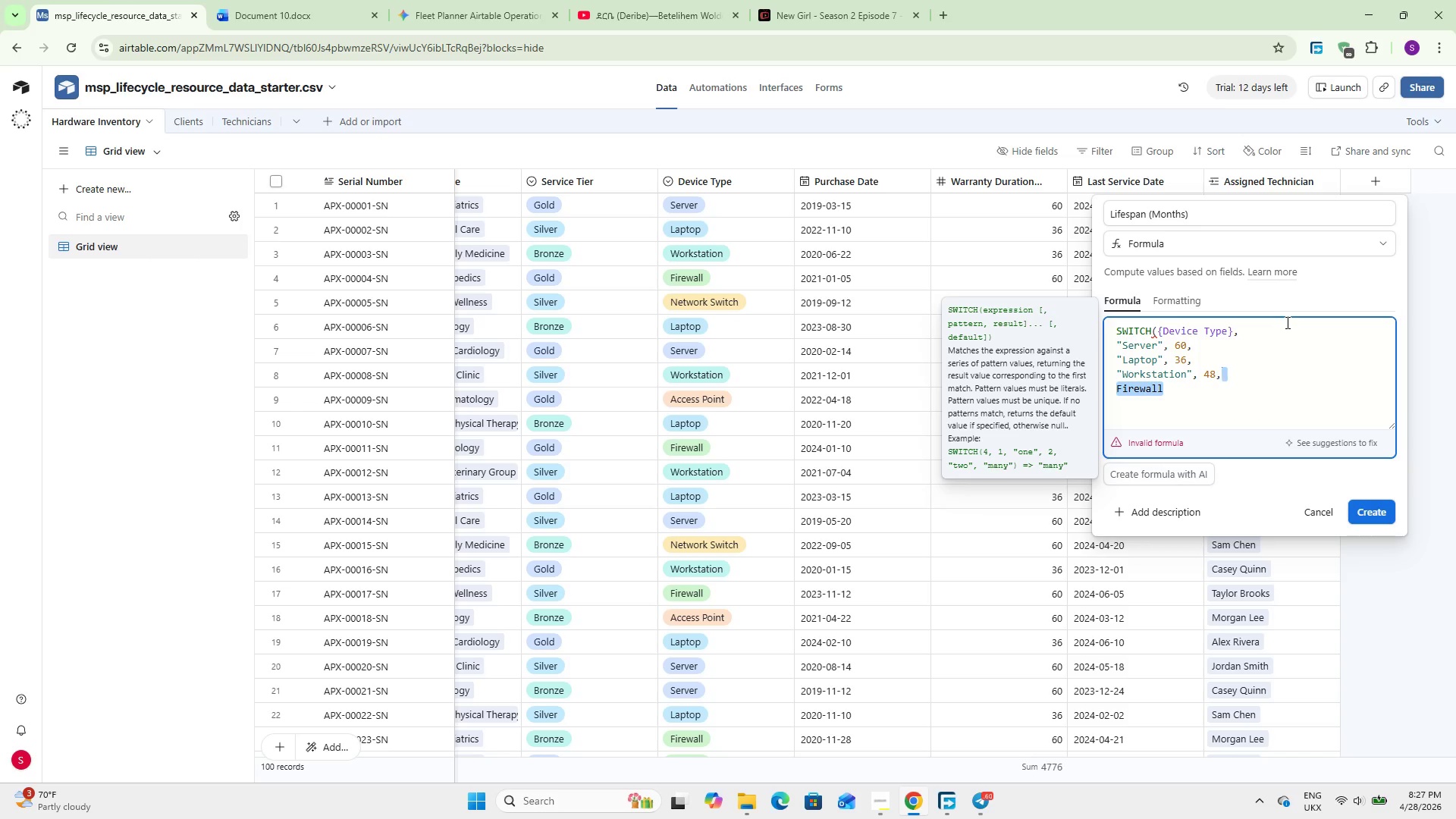 
key(Shift+2)
 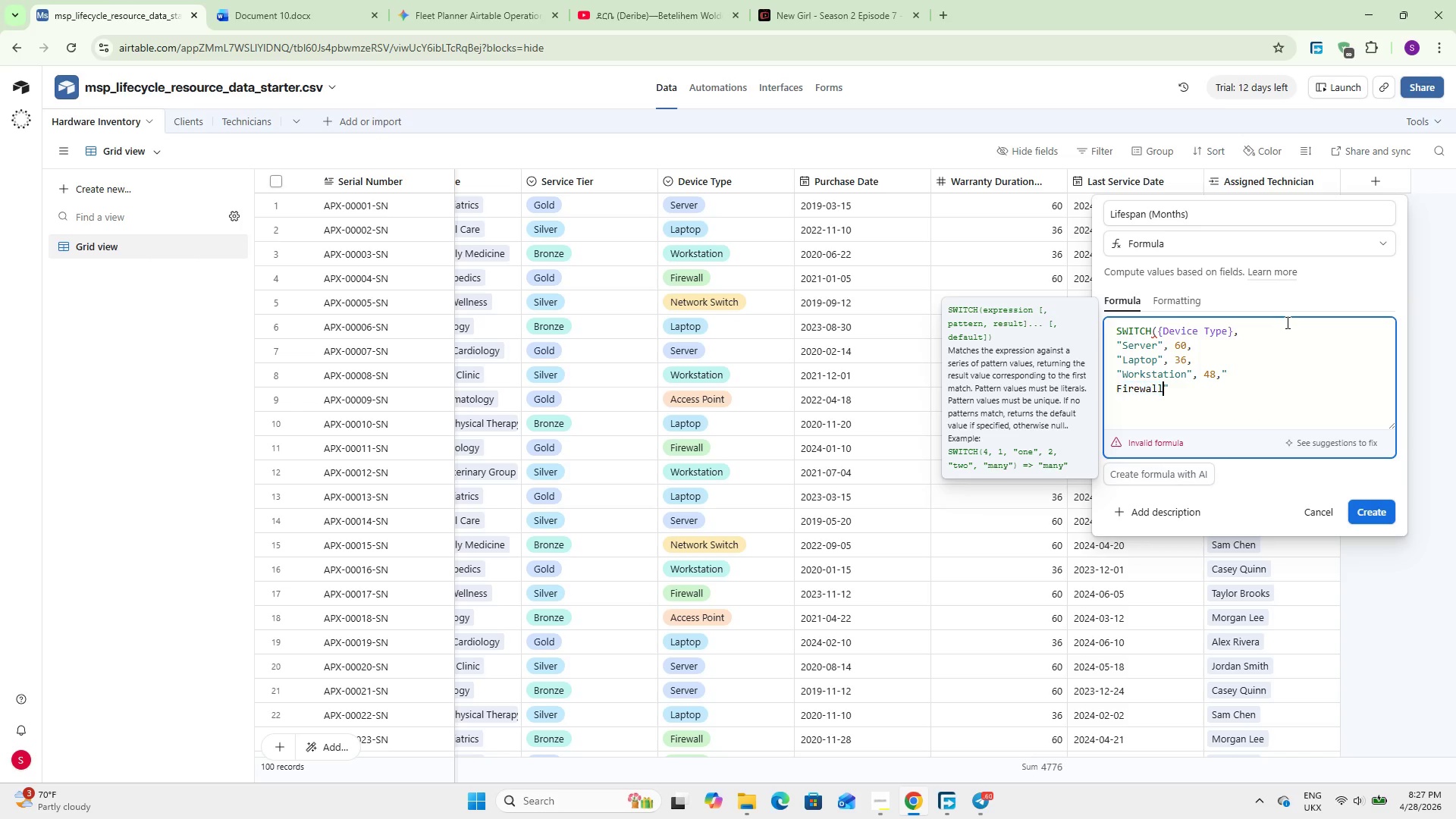 
key(ArrowRight)
 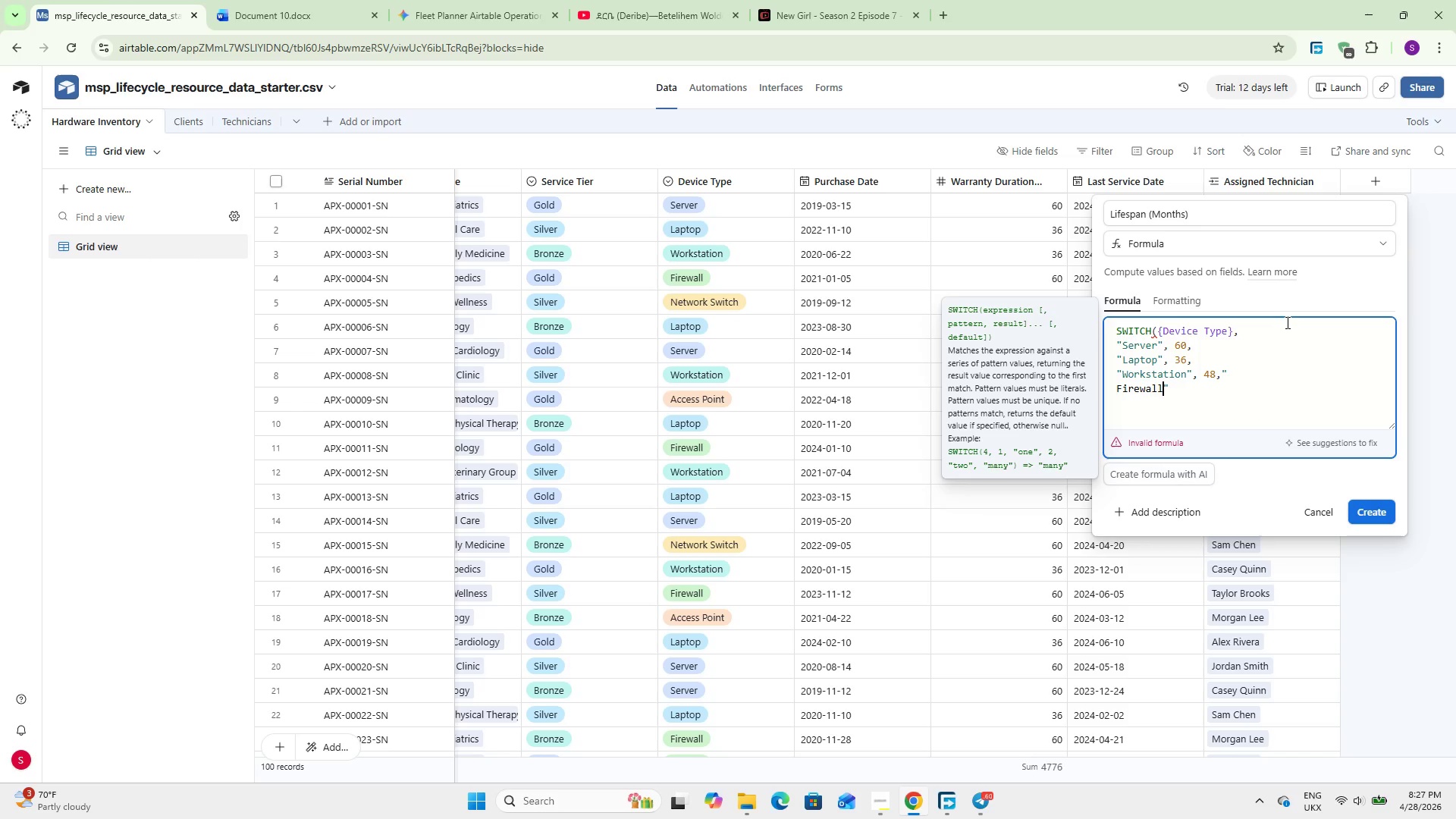 
key(Control+Z)
 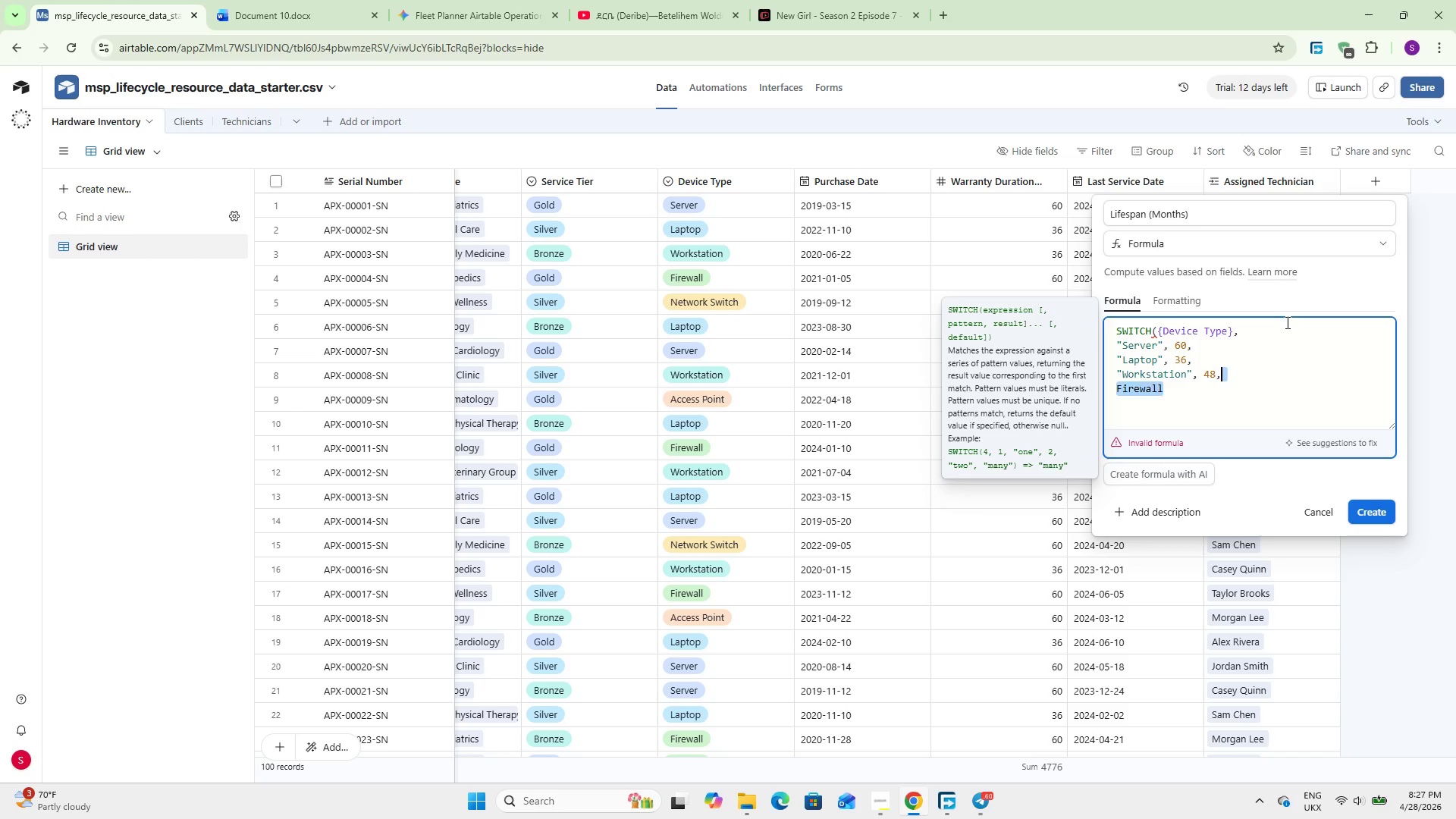 
key(Control+Z)
 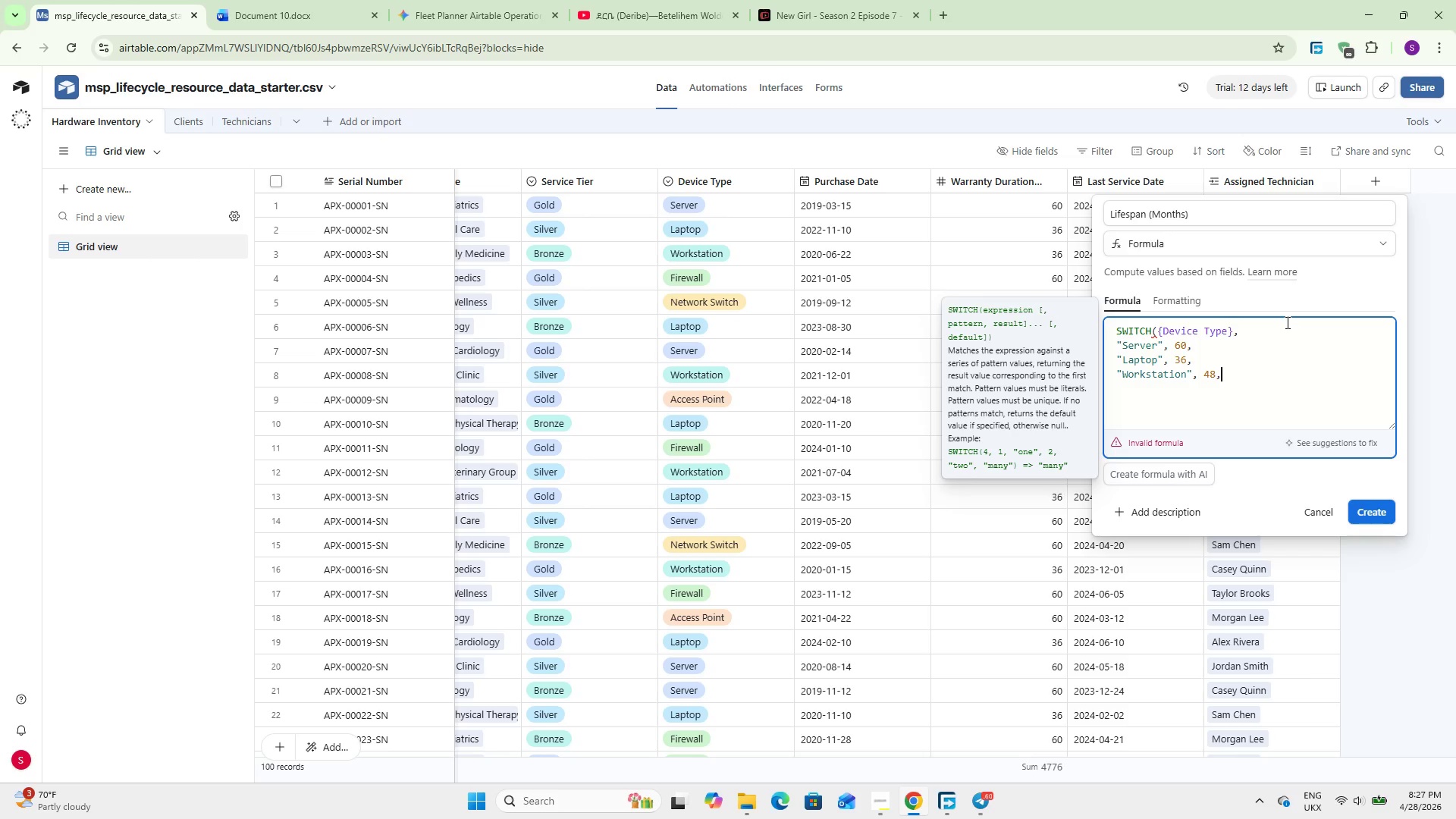 
key(Control+Y)
 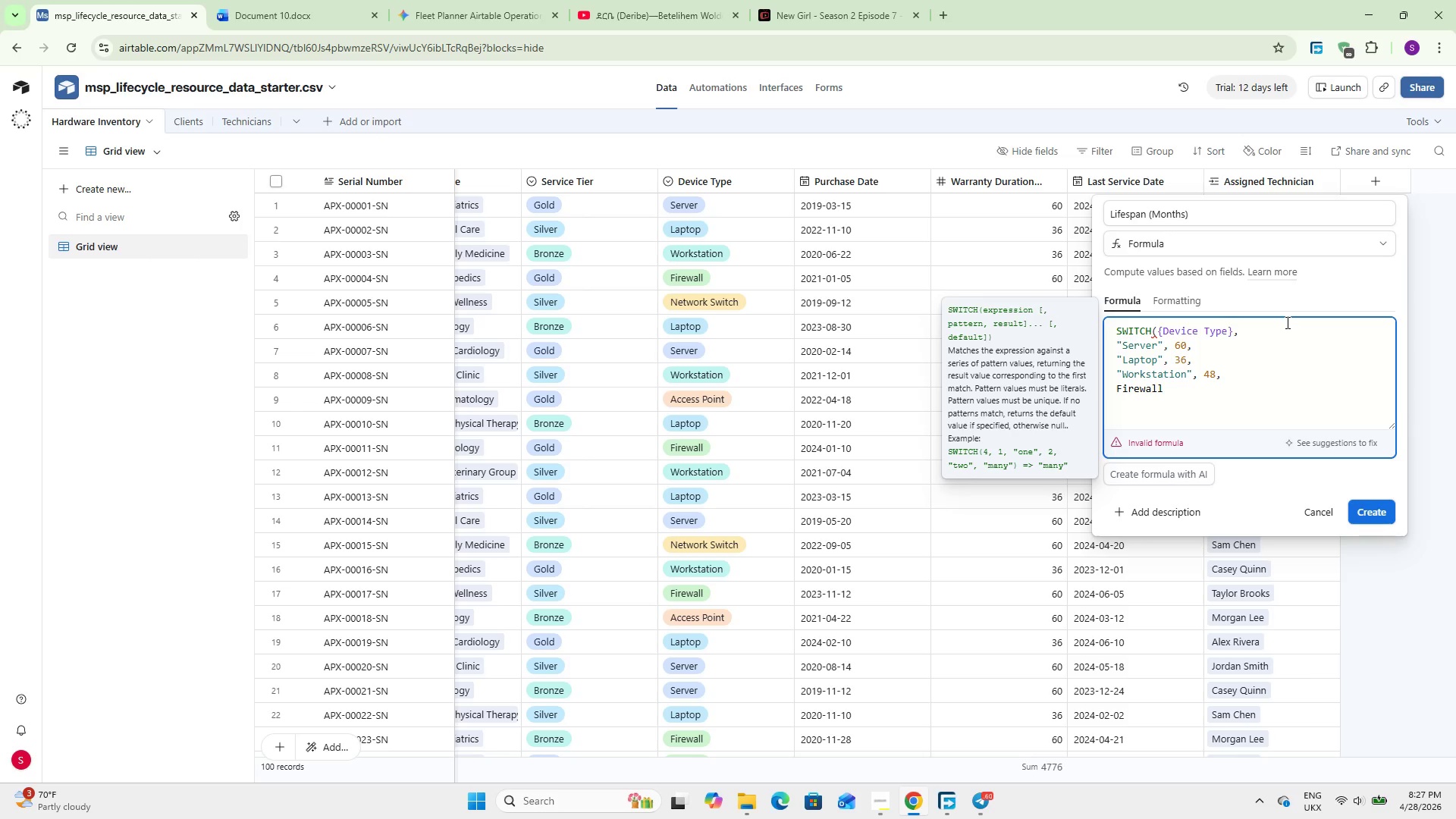 
hold_key(key=ArrowLeft, duration=0.59)
 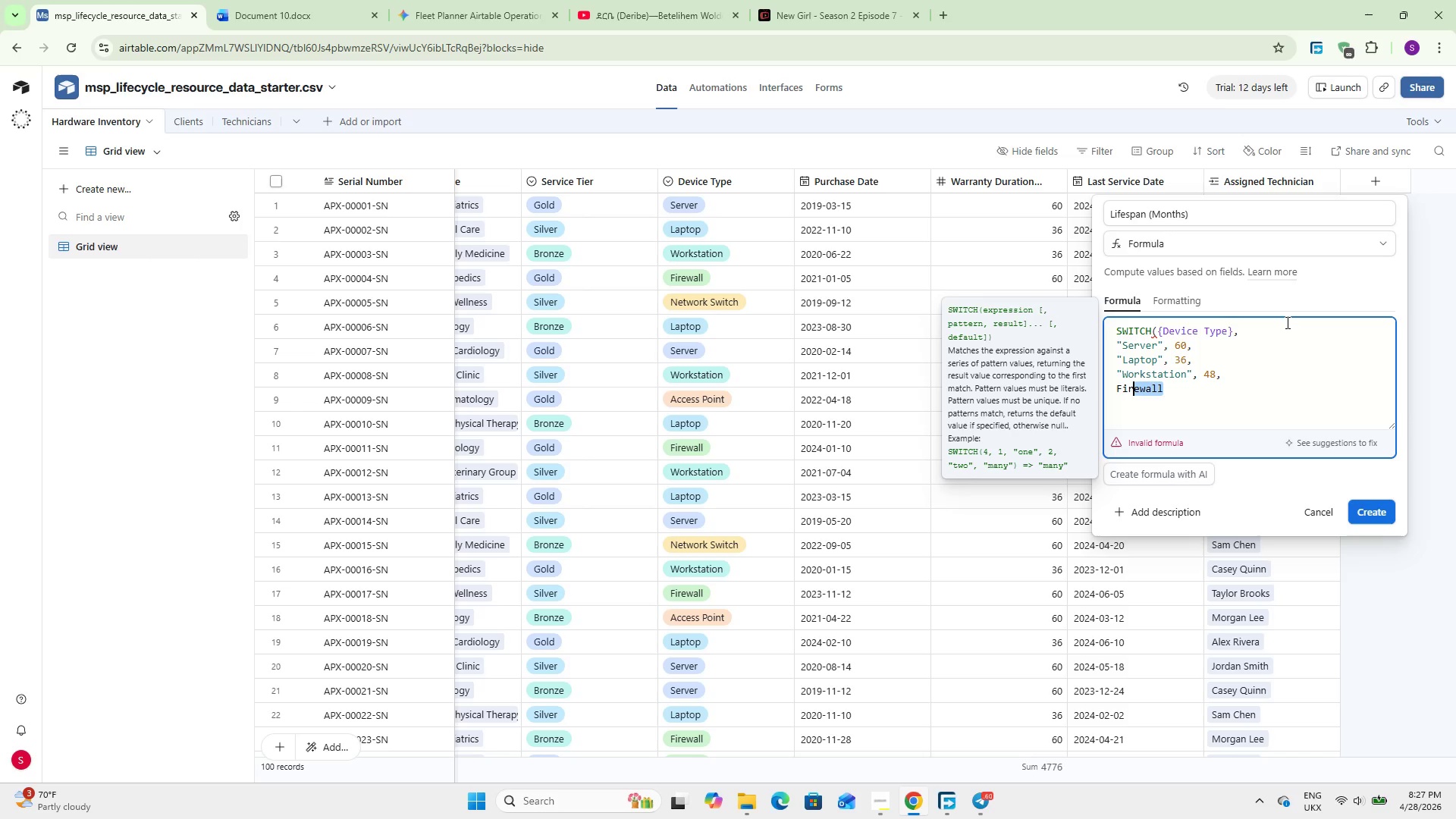 
key(Shift+ArrowLeft)
 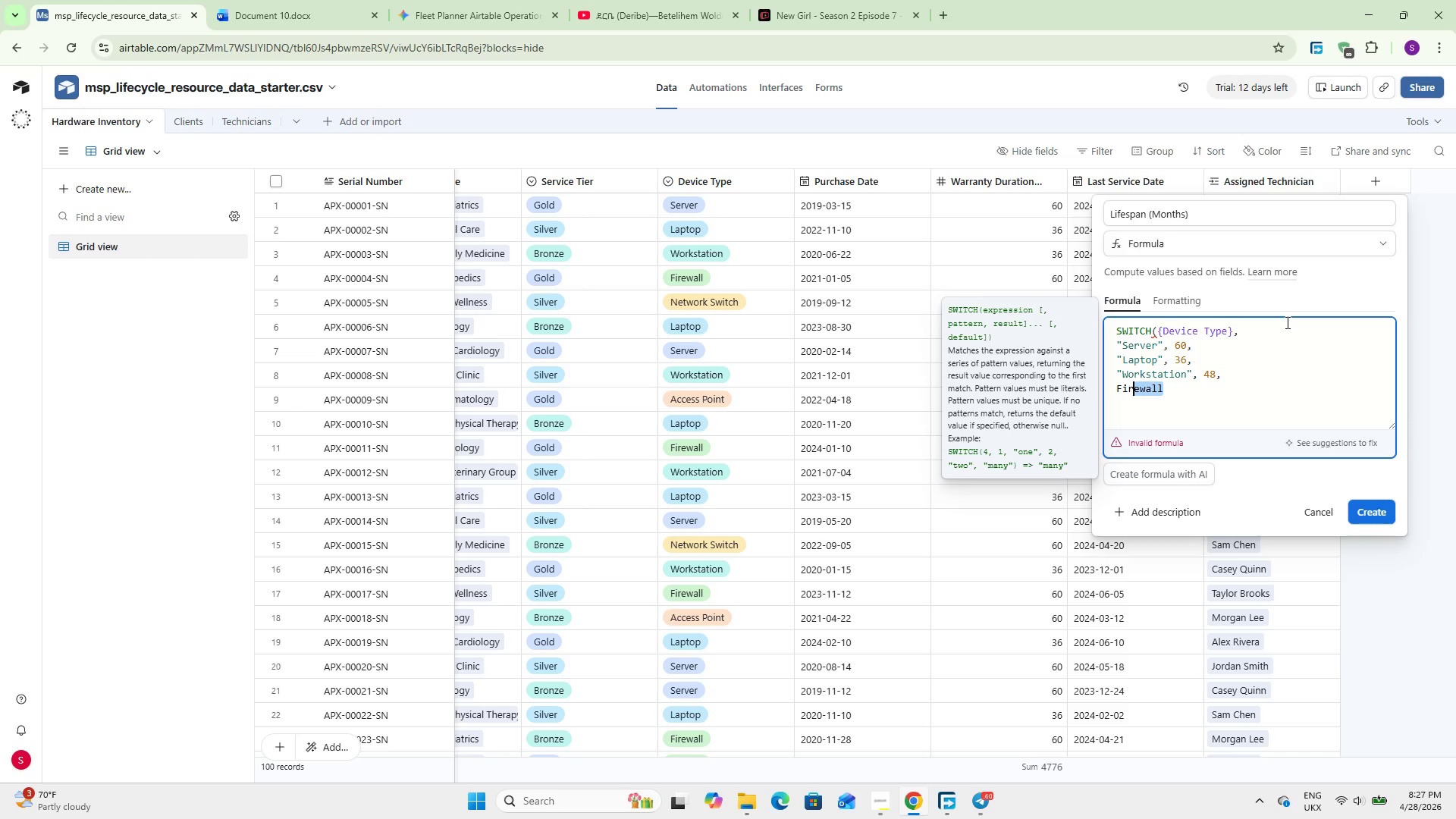 
key(Shift+ArrowLeft)
 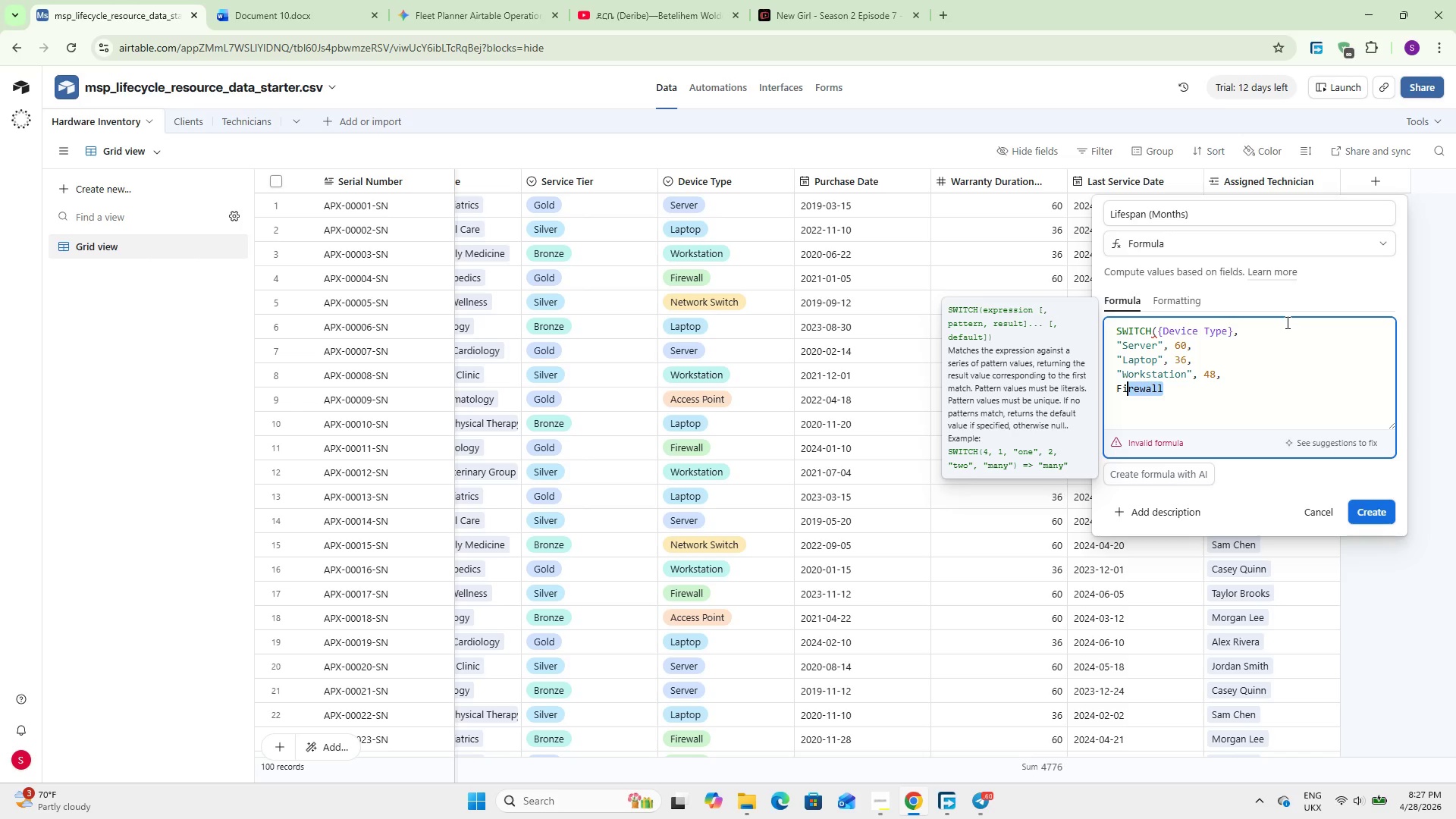 
key(Shift+ArrowLeft)
 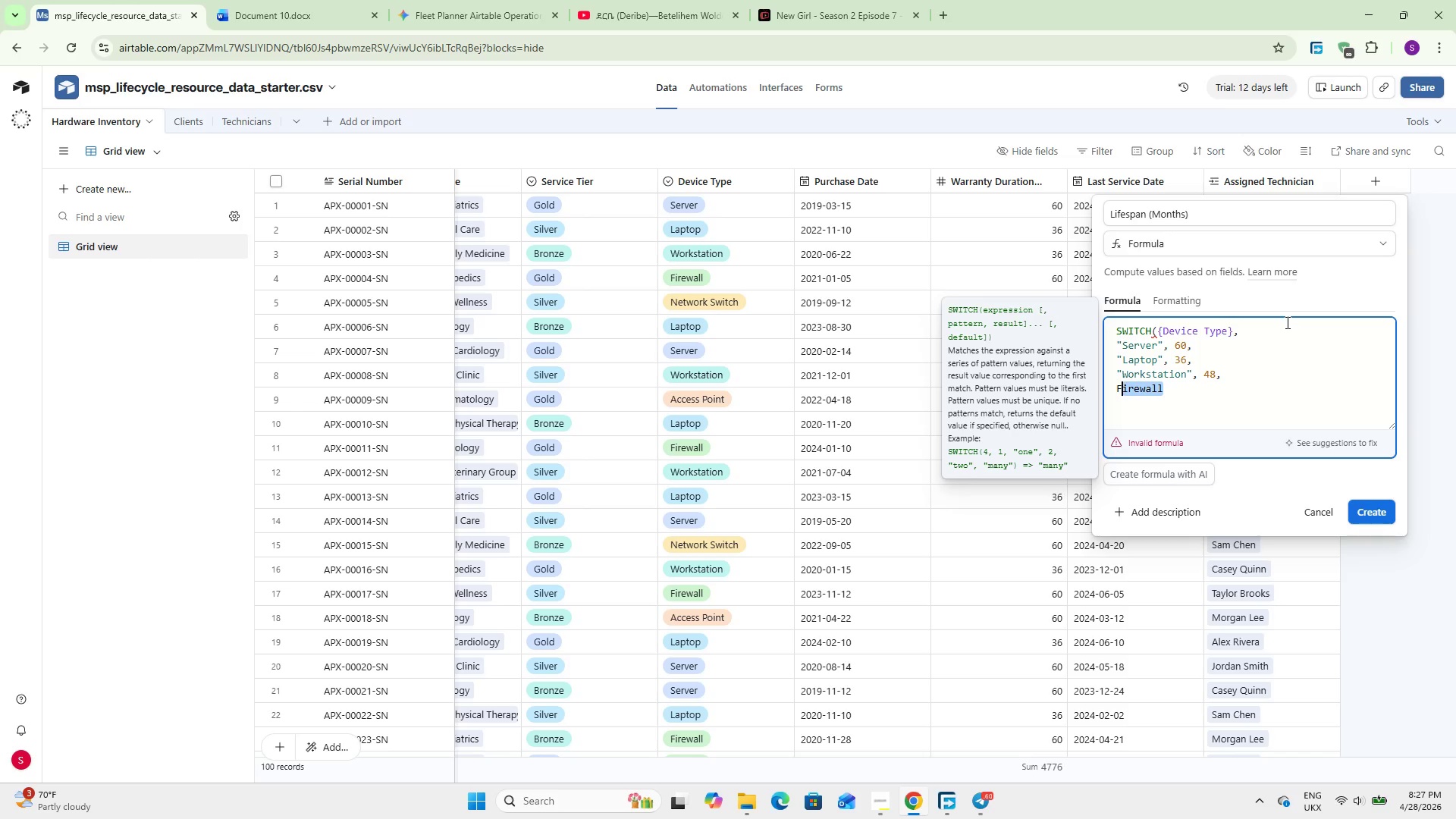 
key(Shift+ArrowLeft)
 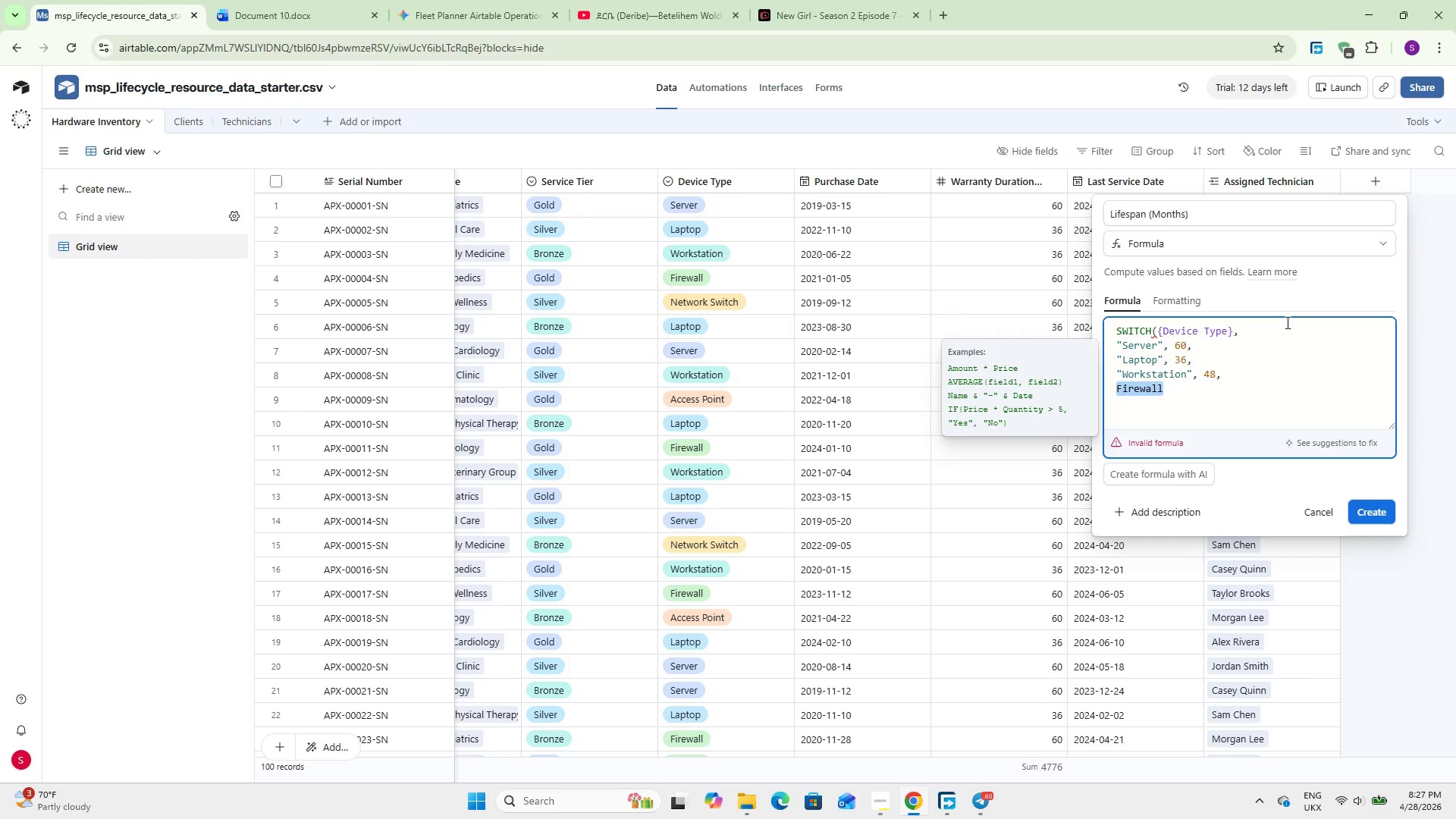 
key(Shift+2)
 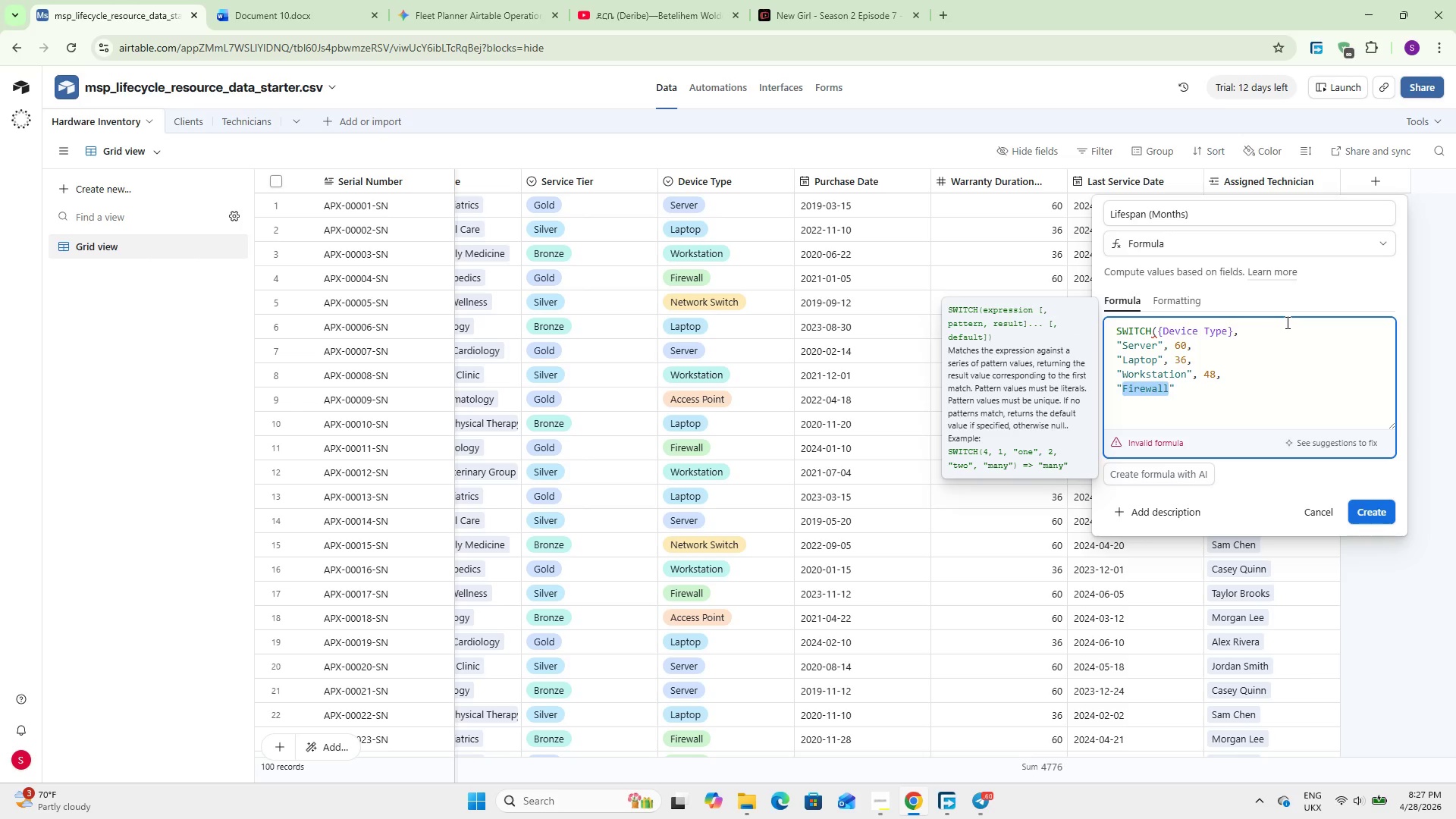 
key(ArrowRight)
 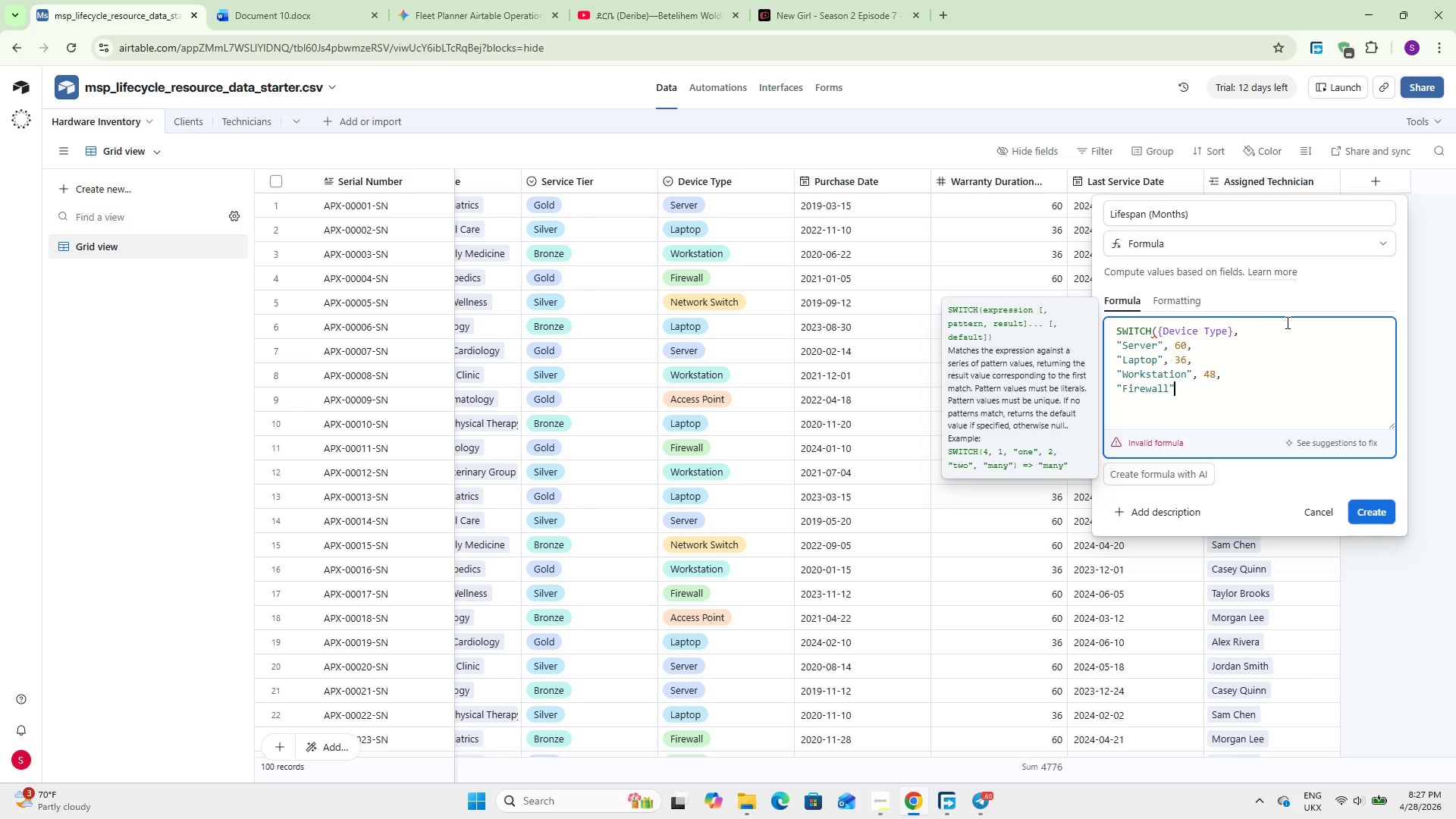 
key(ArrowRight)
 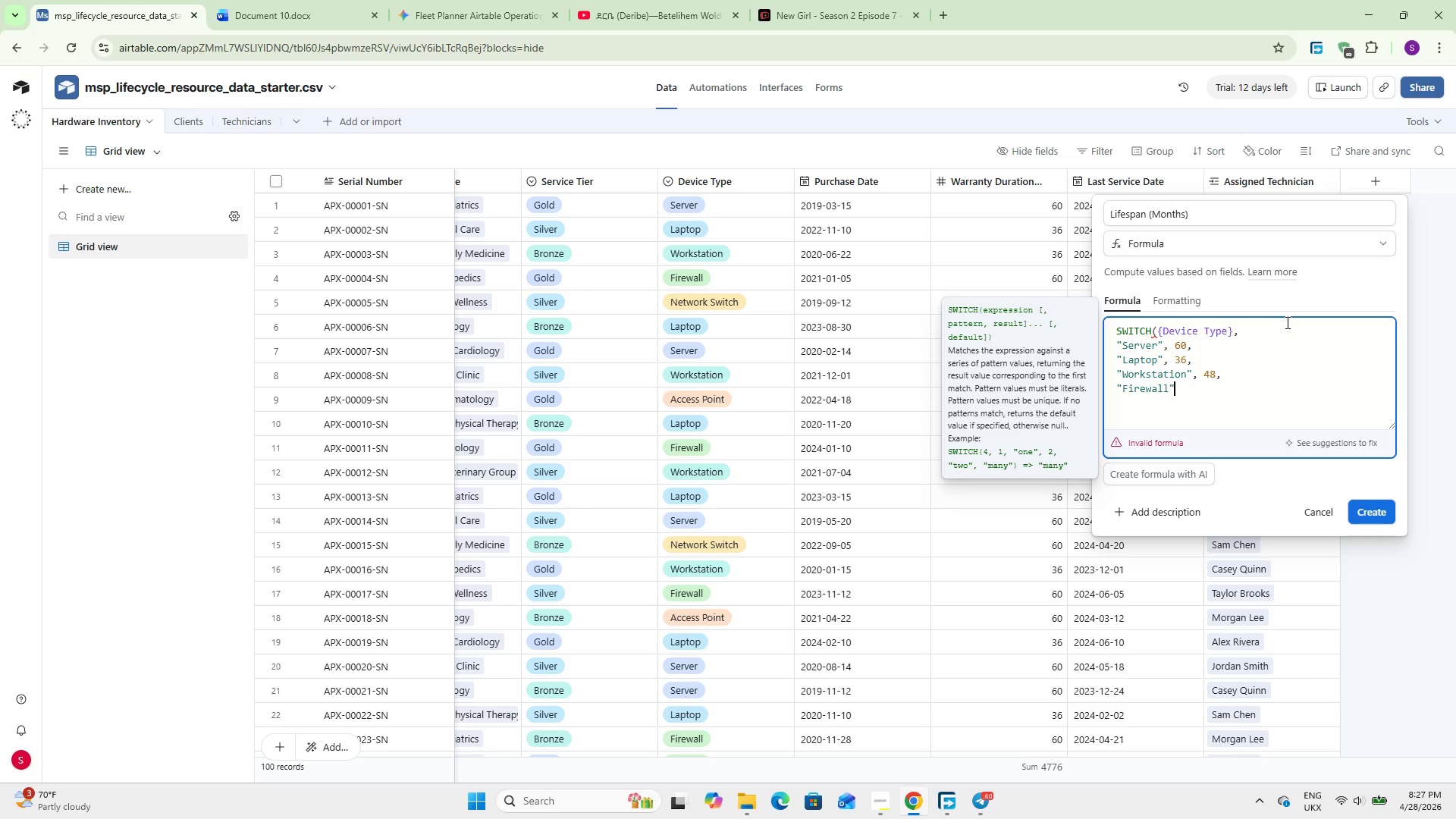 
type(, 60)
 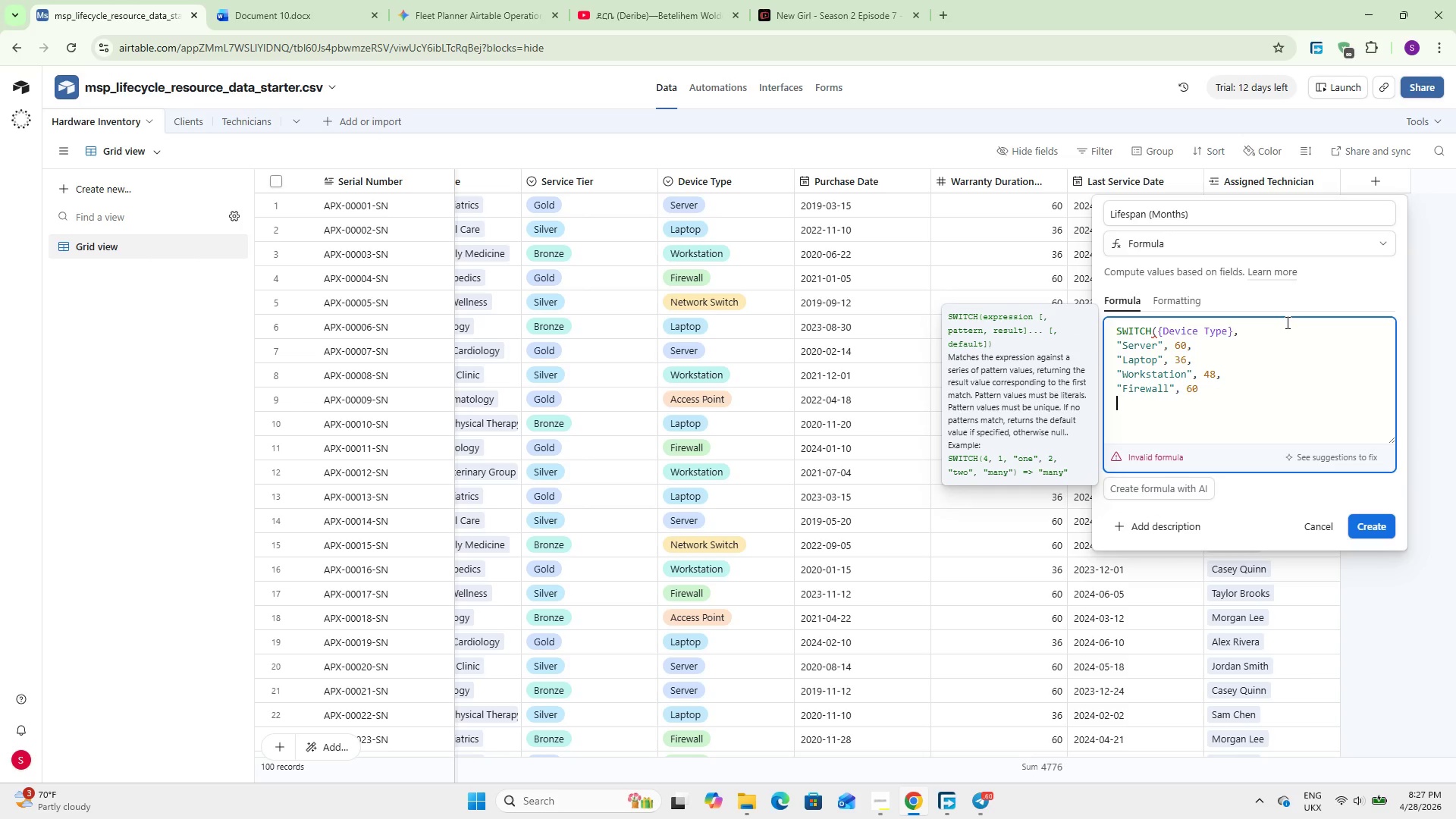 
key(Enter)
 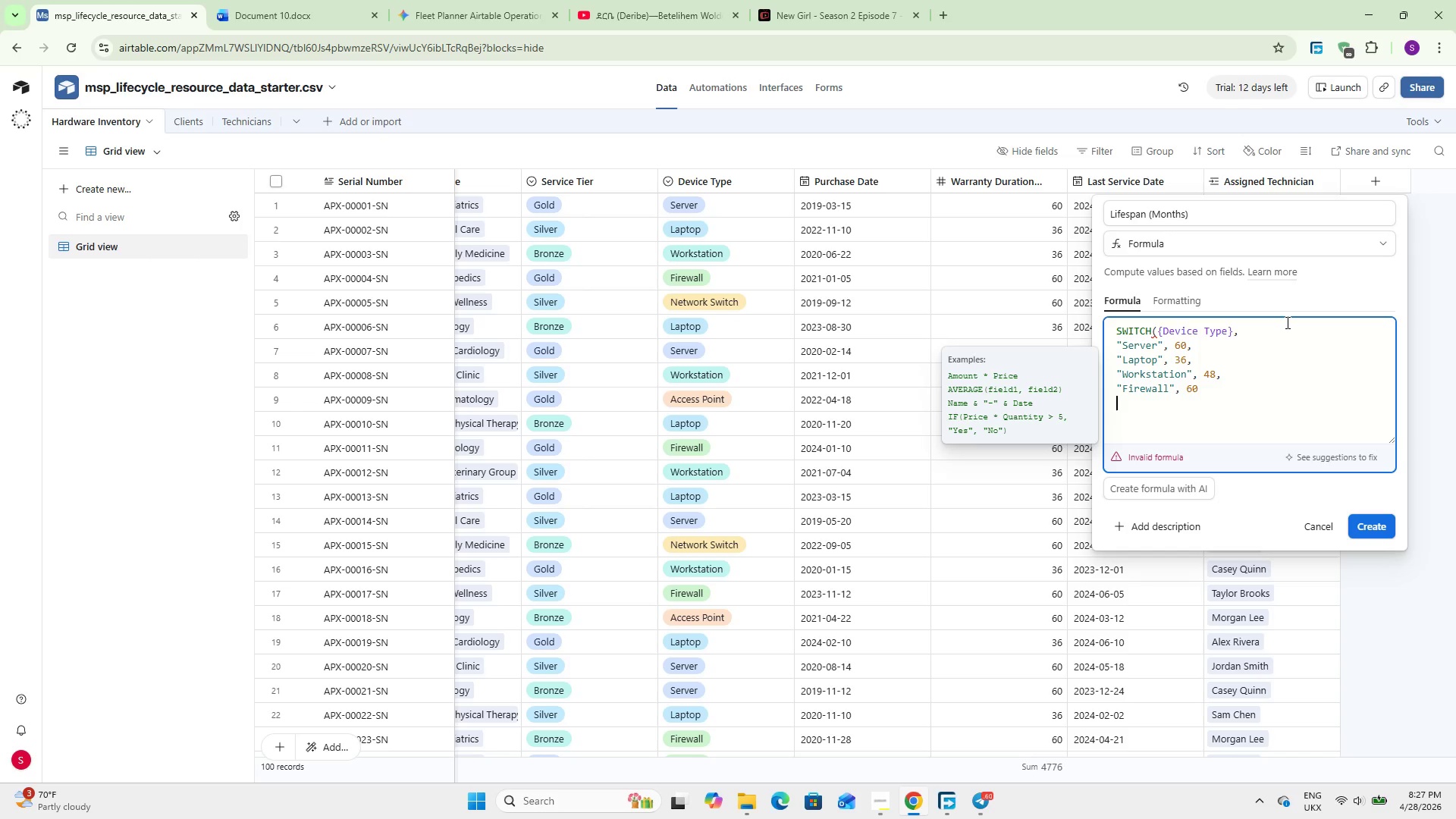 
key(Backspace)
 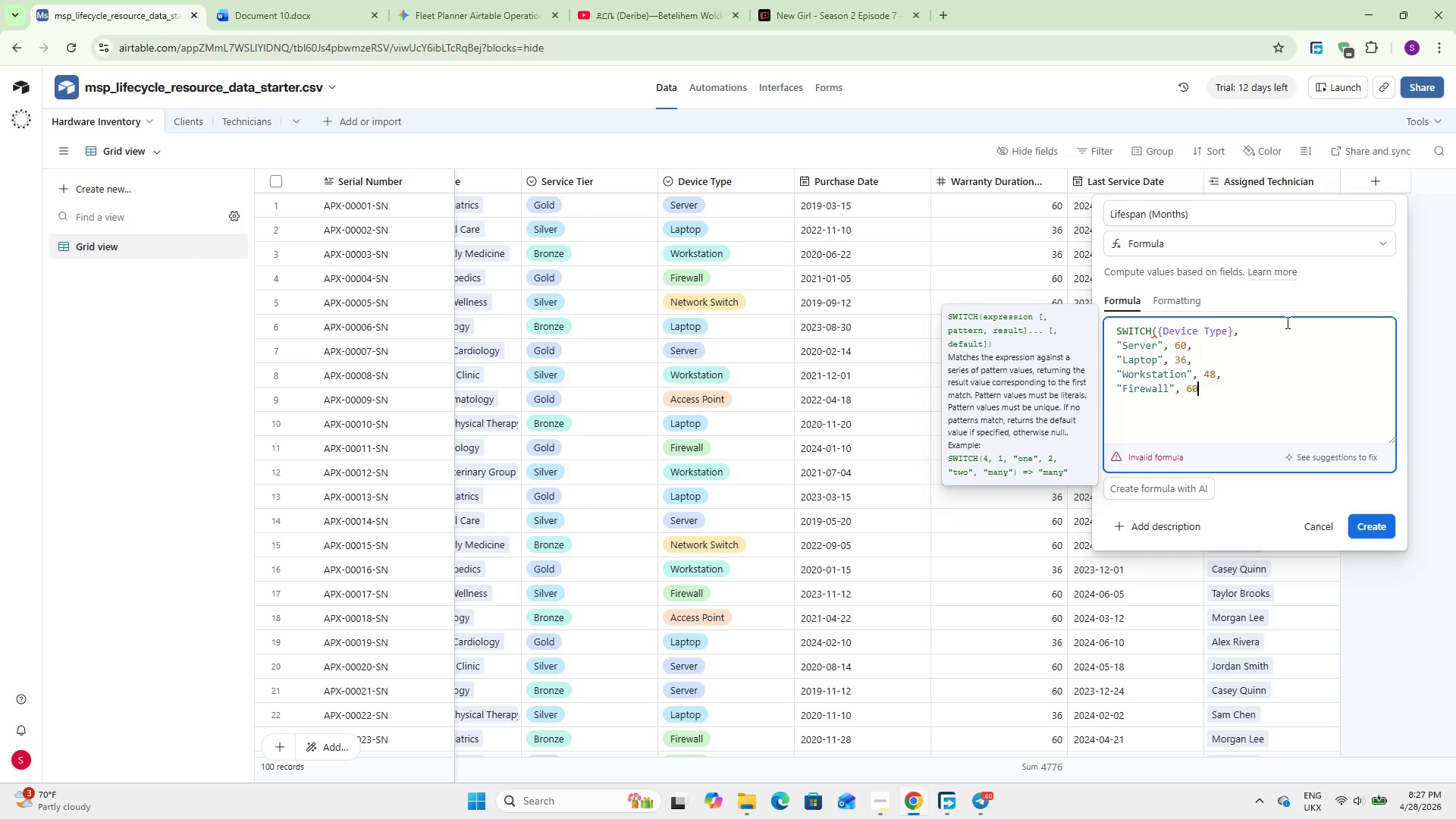 
key(Comma)
 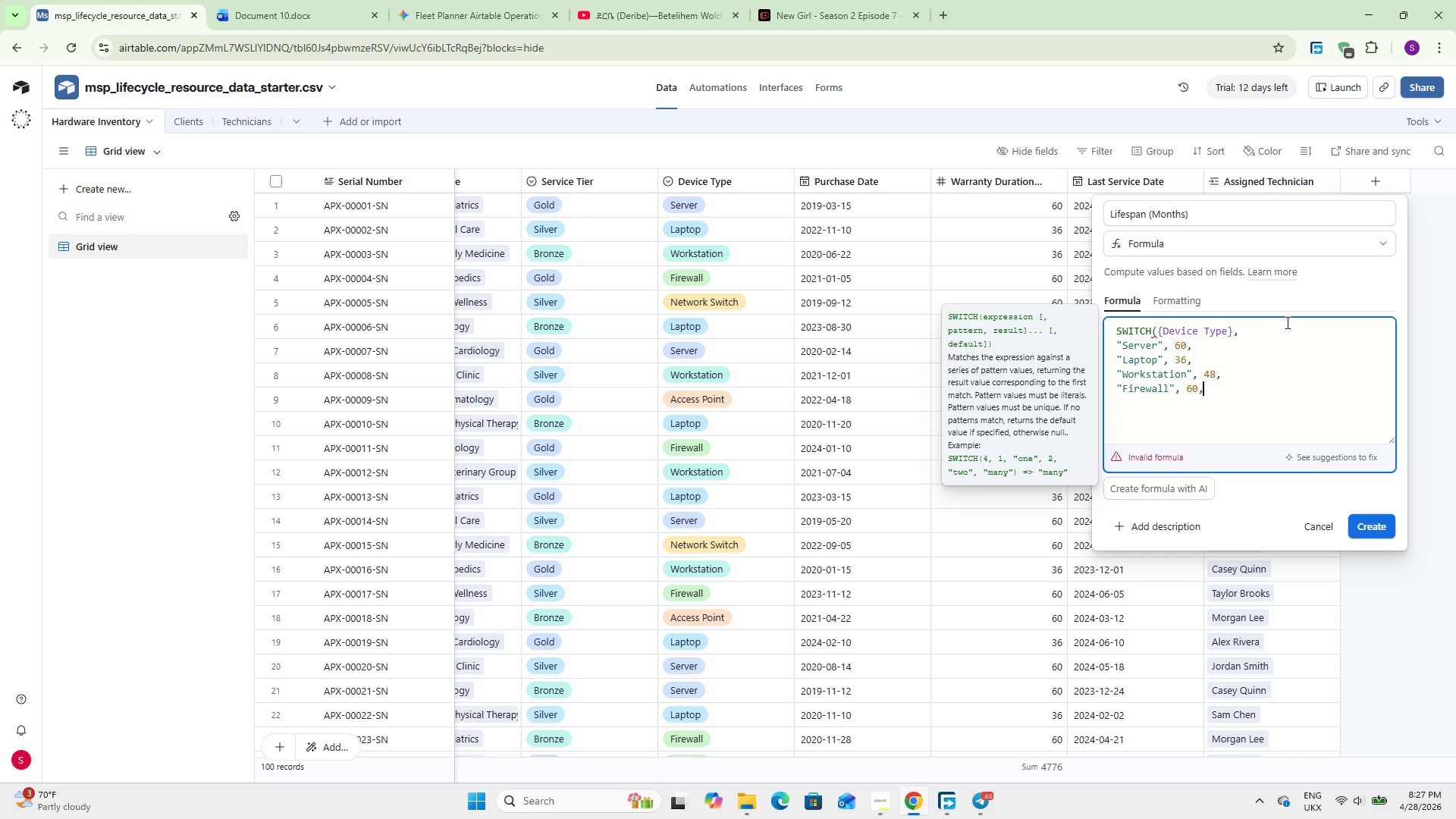 
key(Enter)
 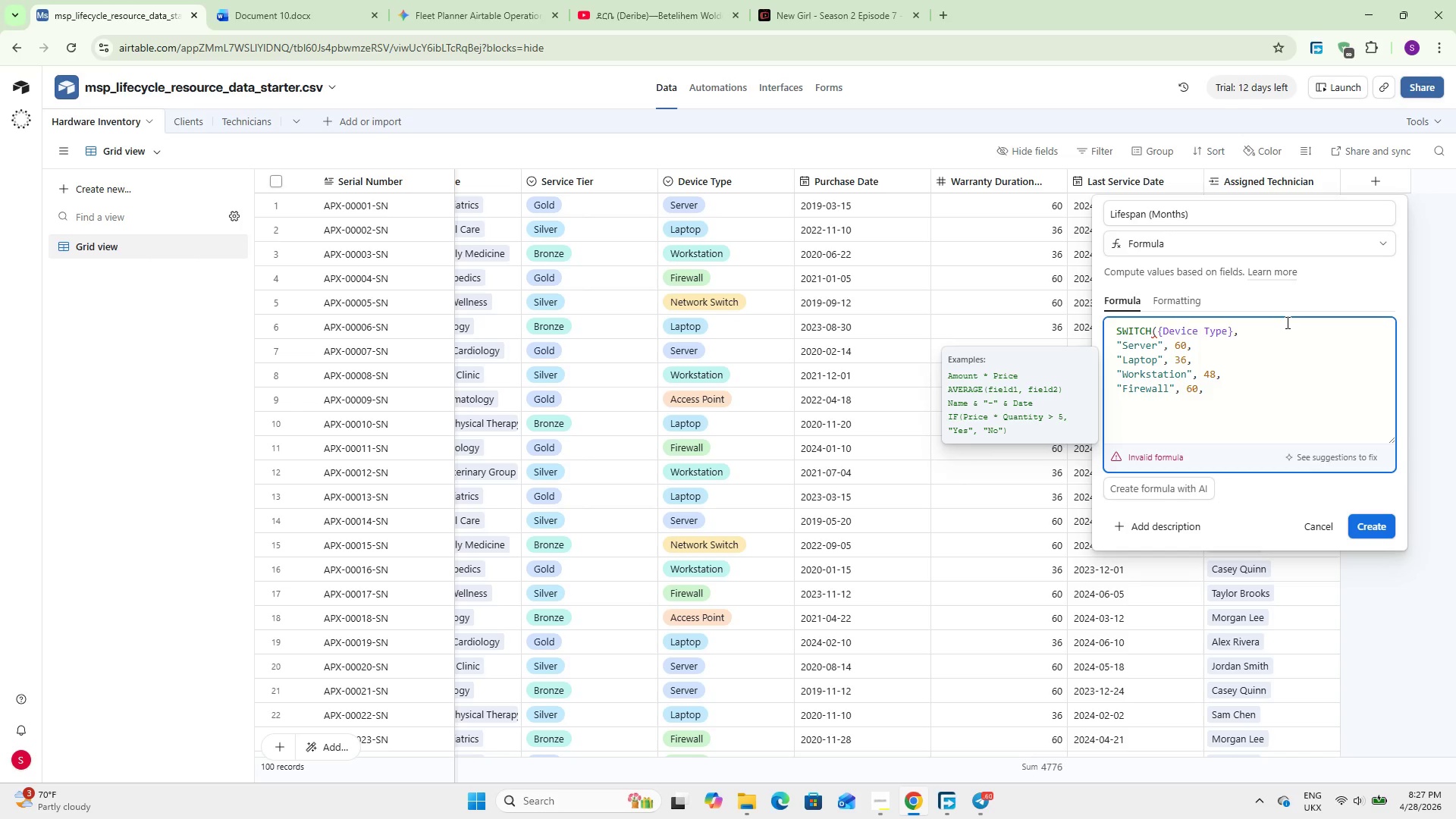 
type(@Network Switch)
 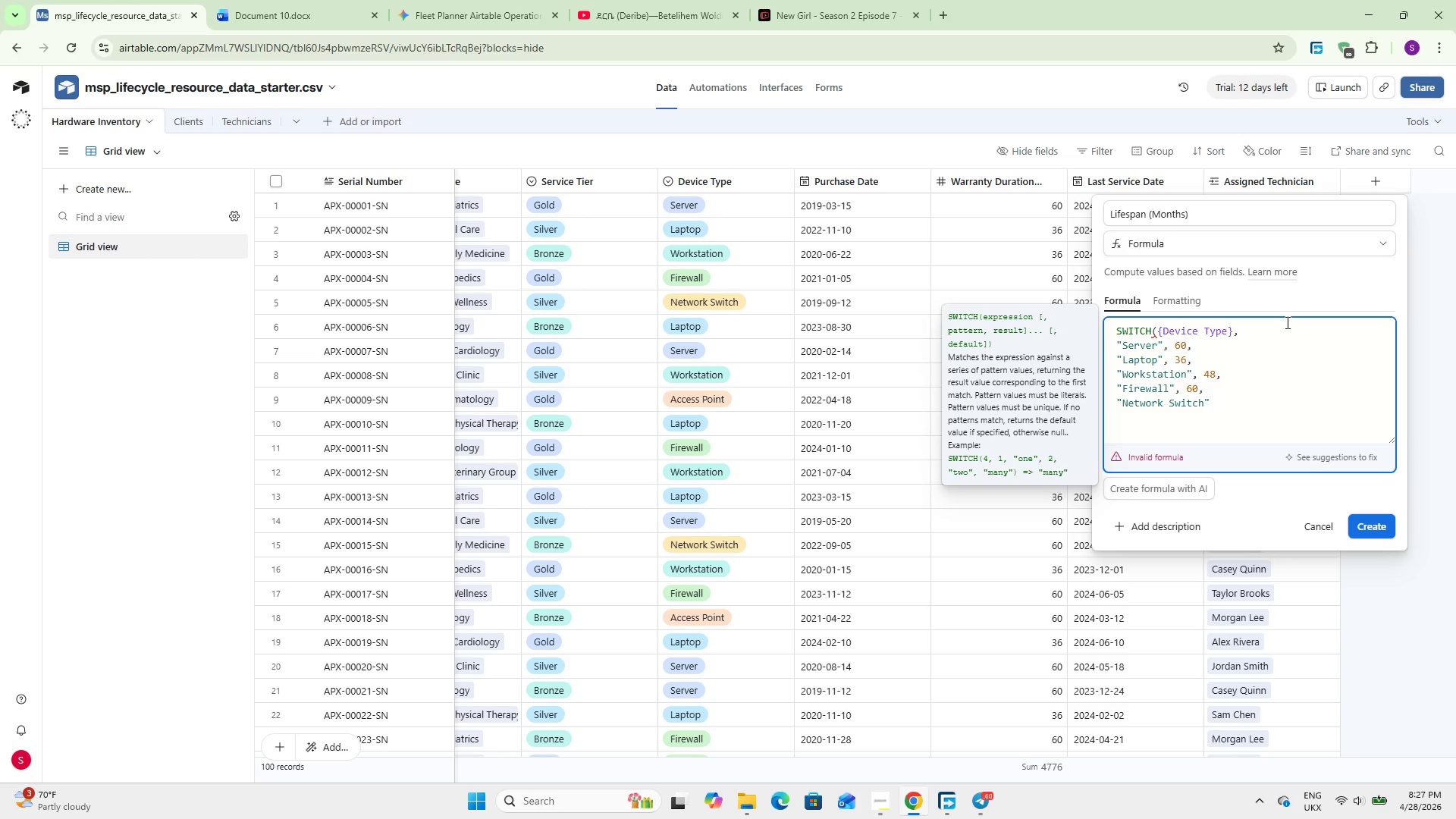 
key(ArrowRight)
 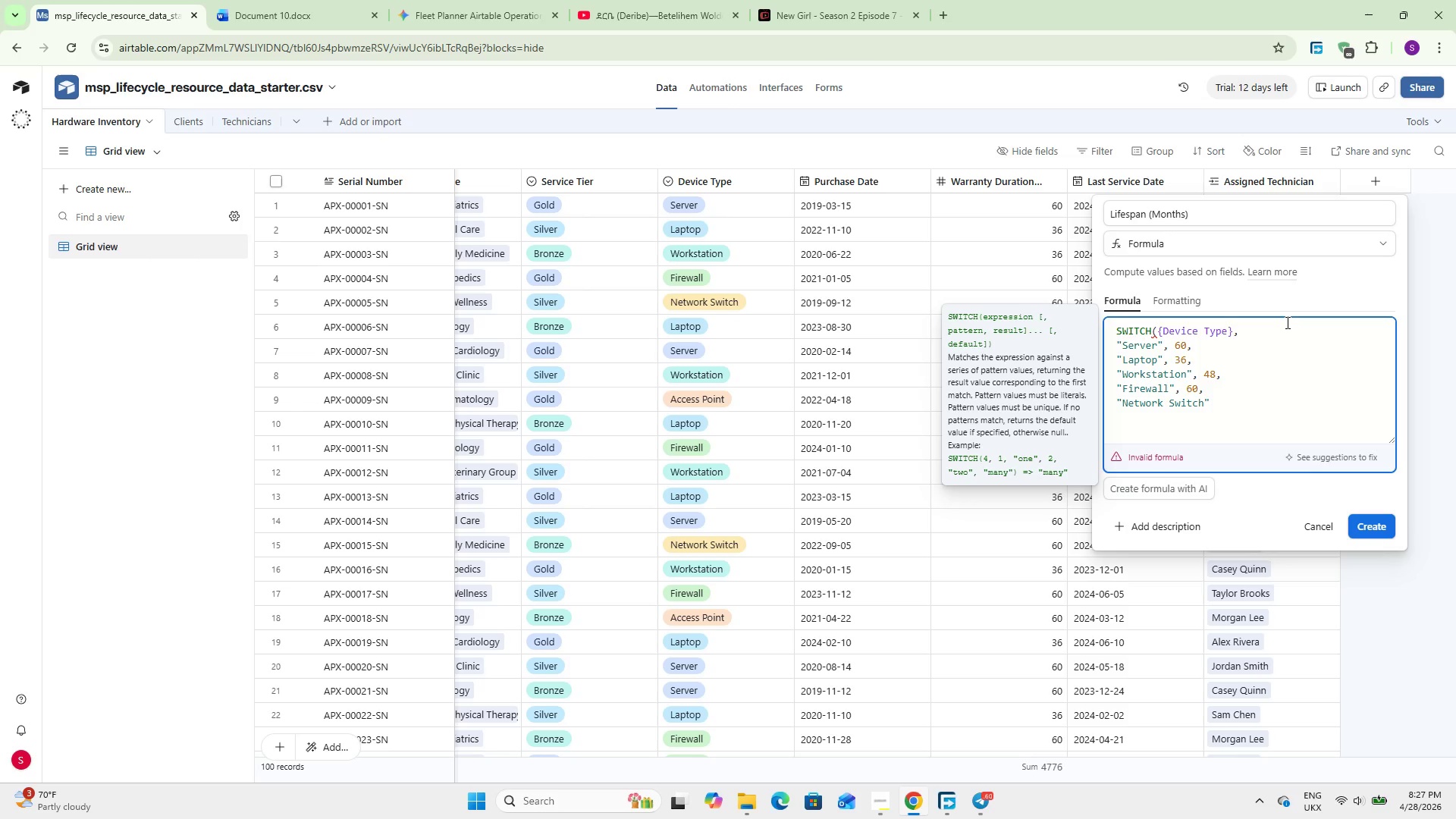 
type(, 84,)
 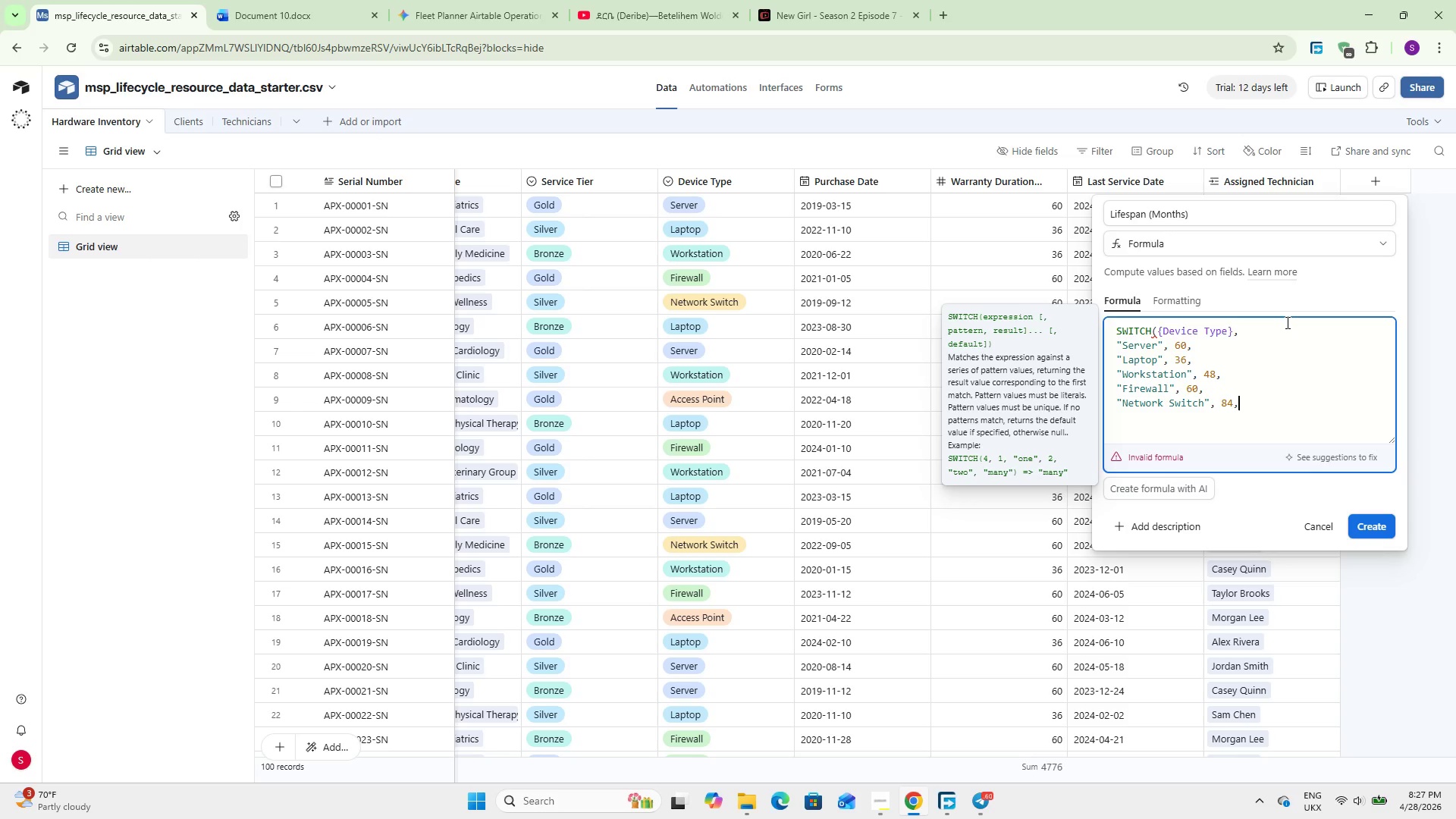 
key(Enter)
 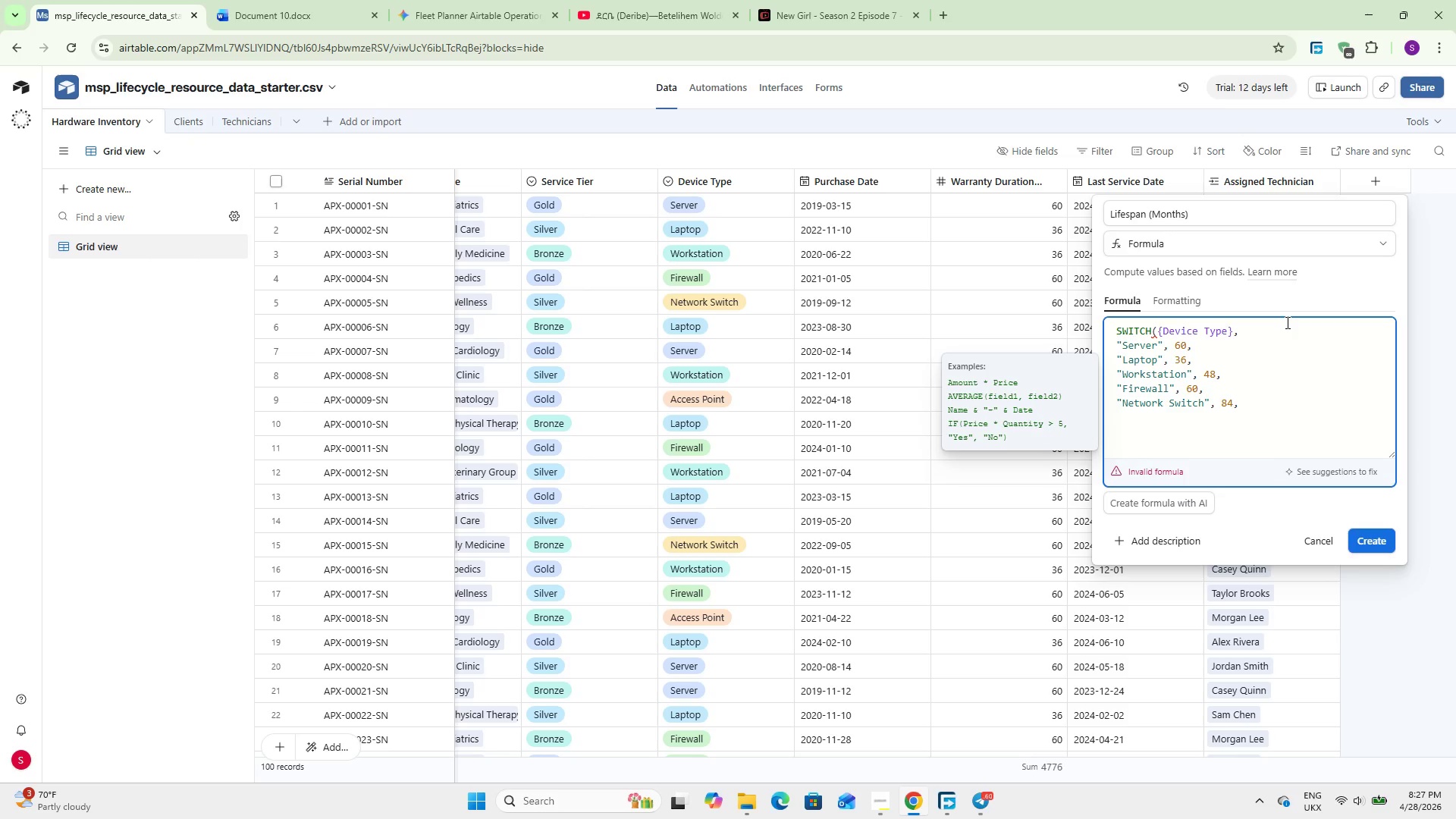 
type(@Access Point)
 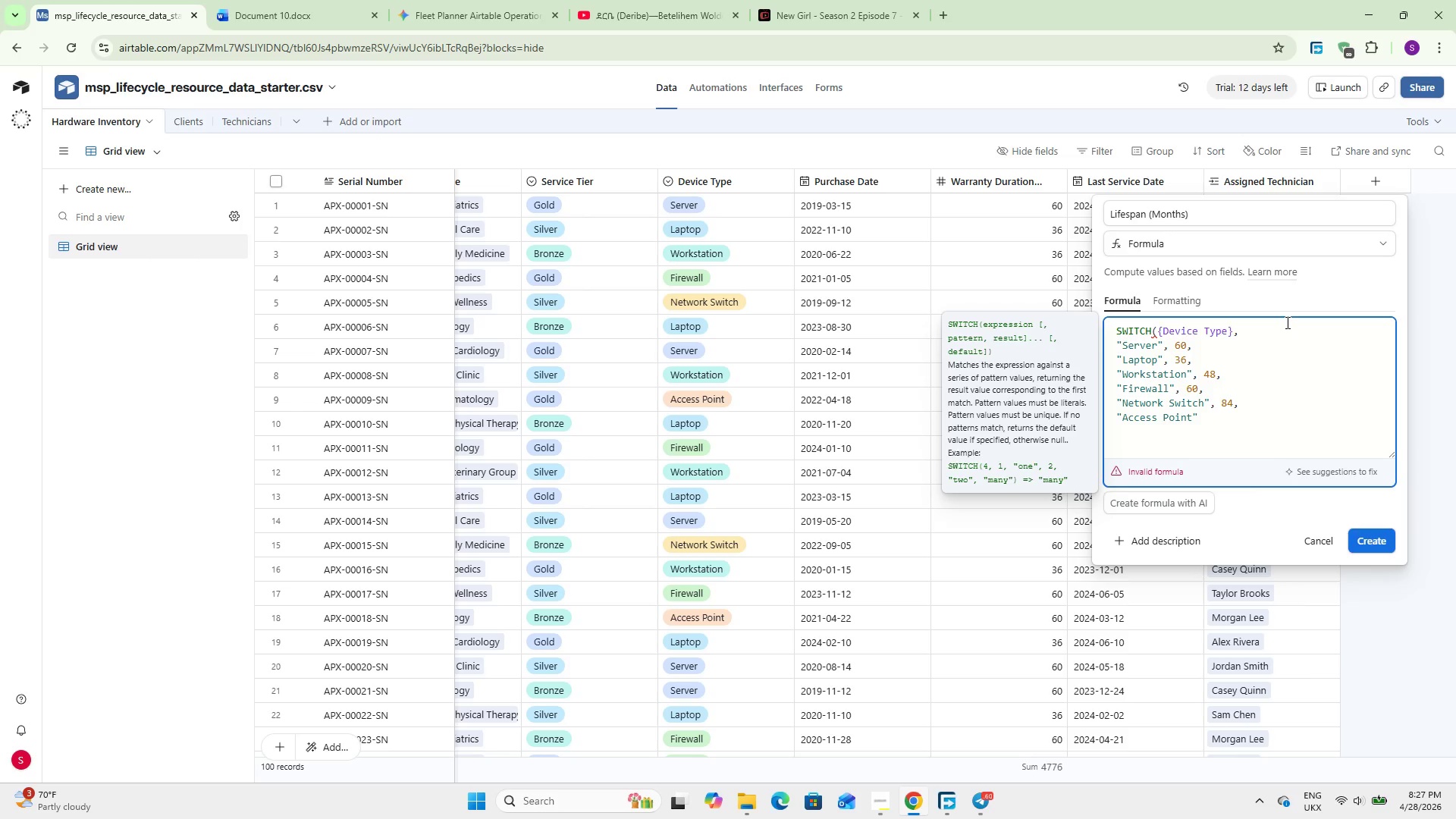 
key(ArrowRight)
 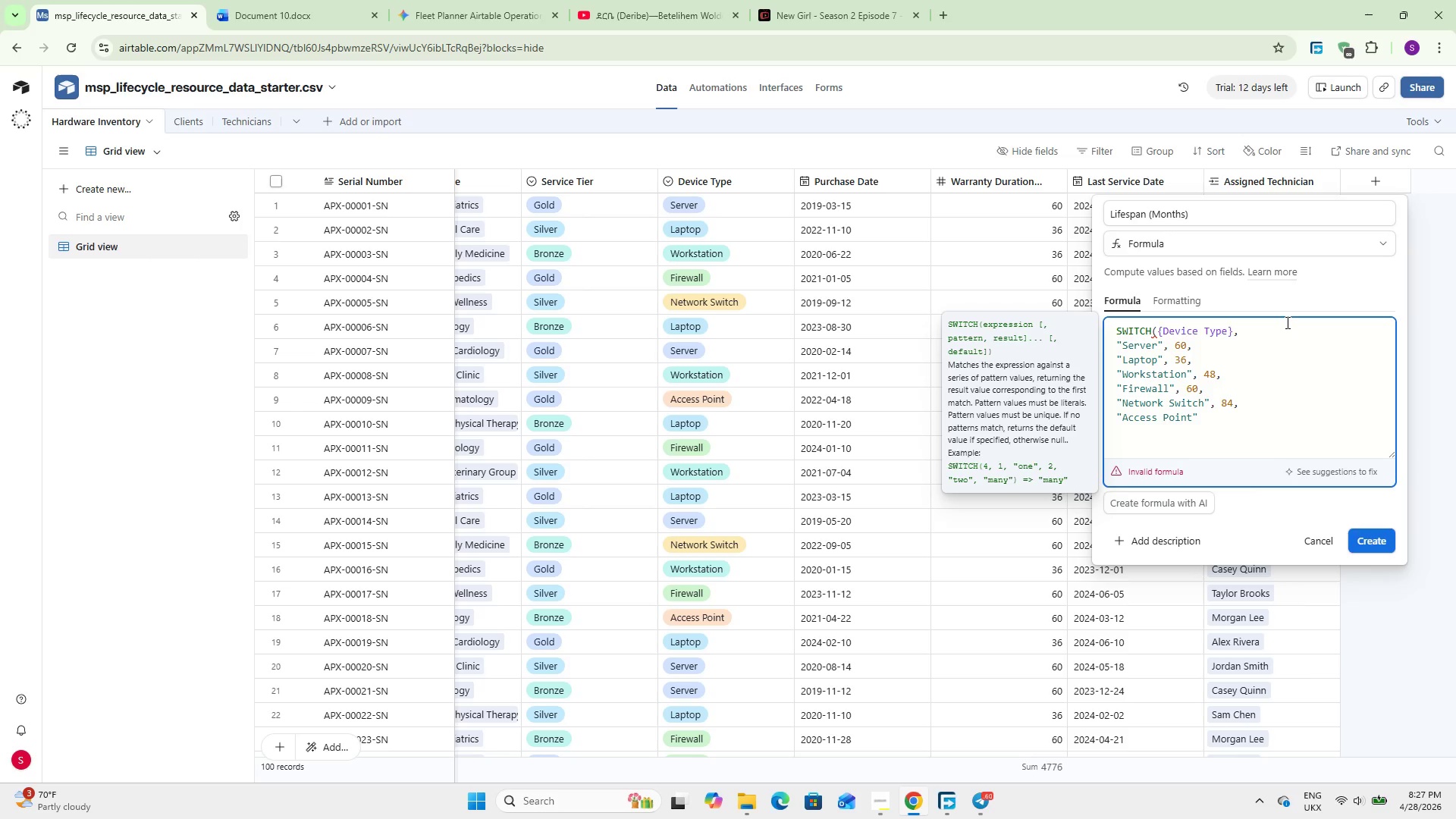 
type(, 60,)
 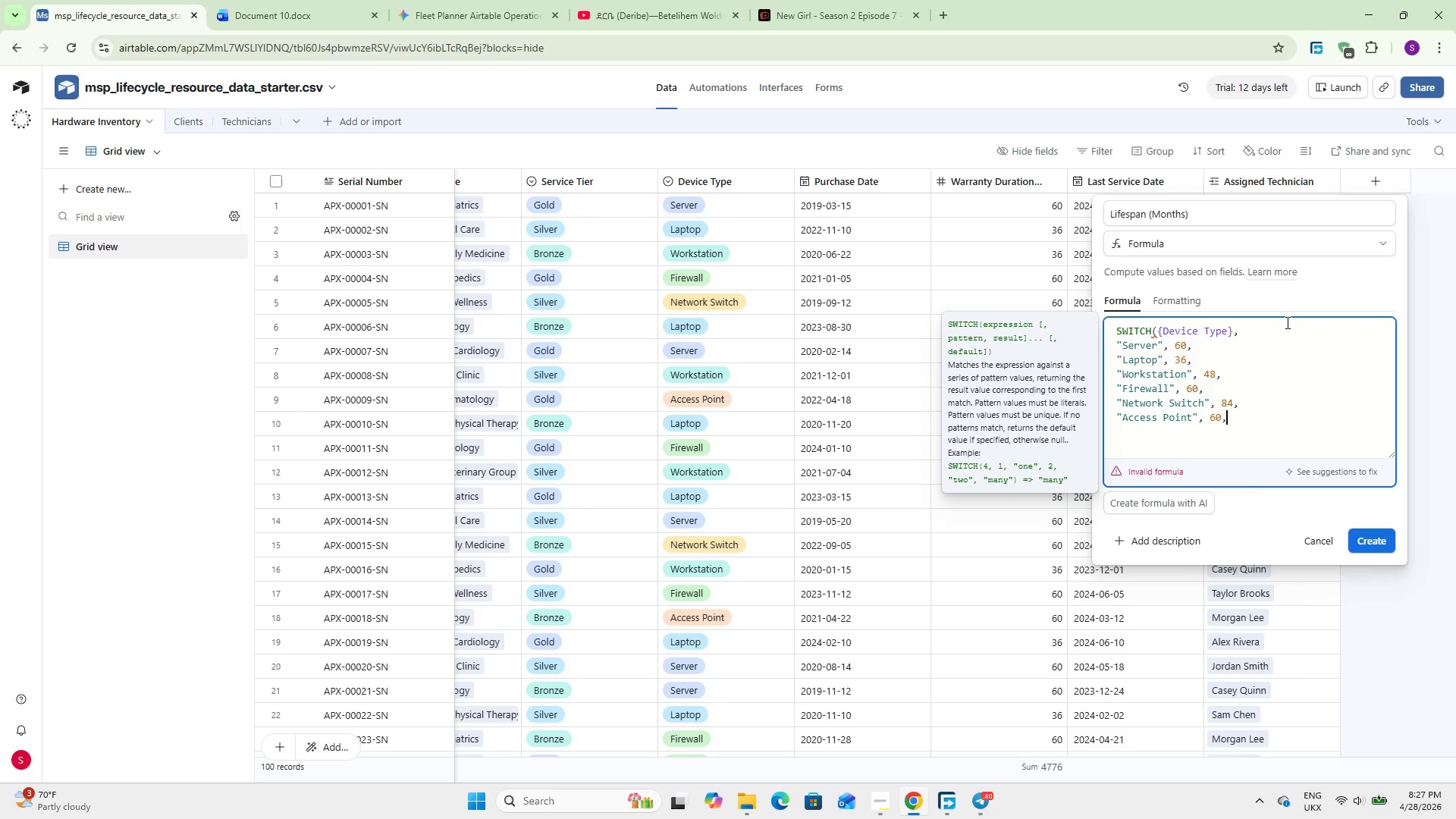 
key(Enter)
 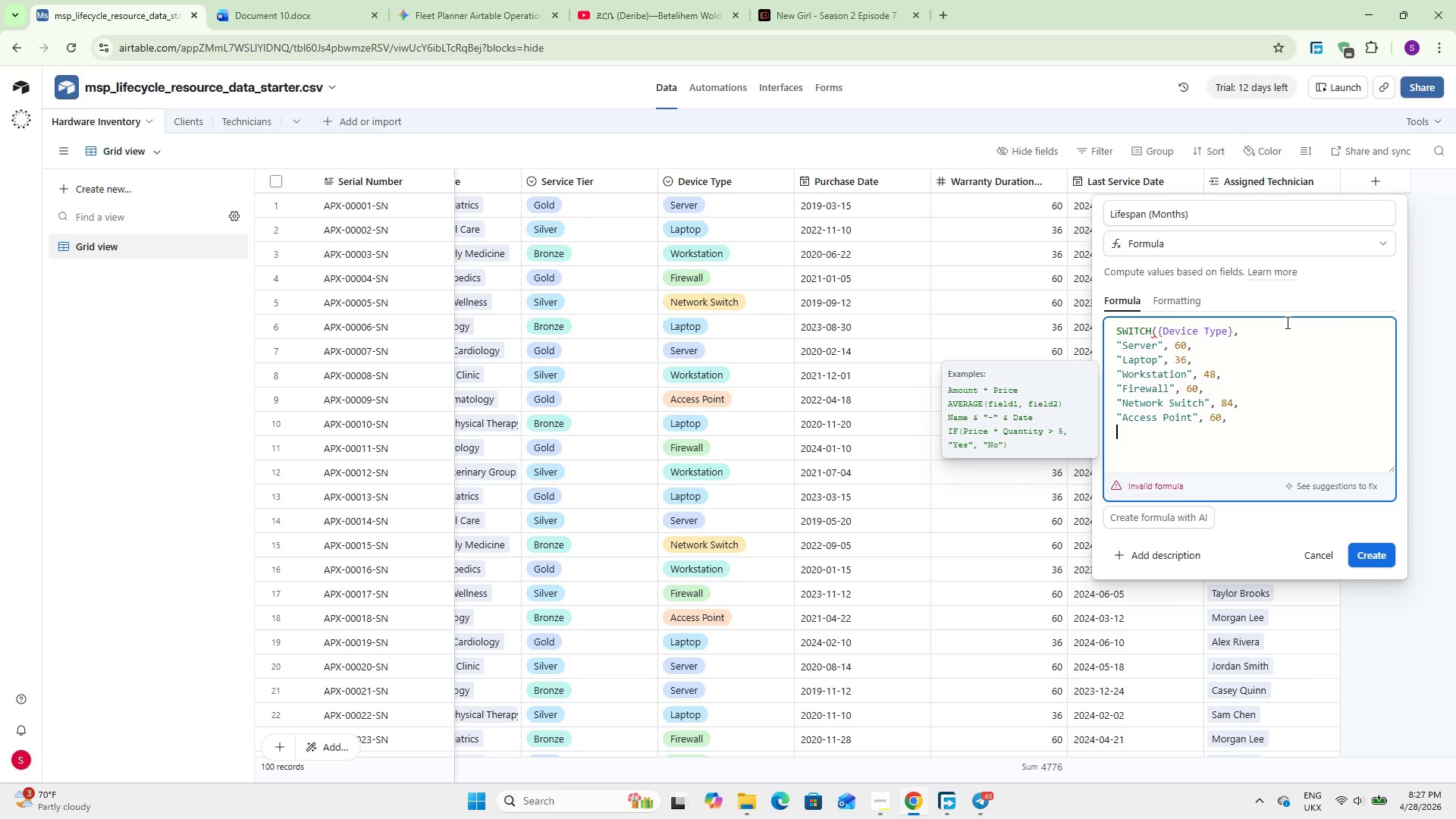 
type($8)
key(Backspace)
key(Backspace)
type(48)
 